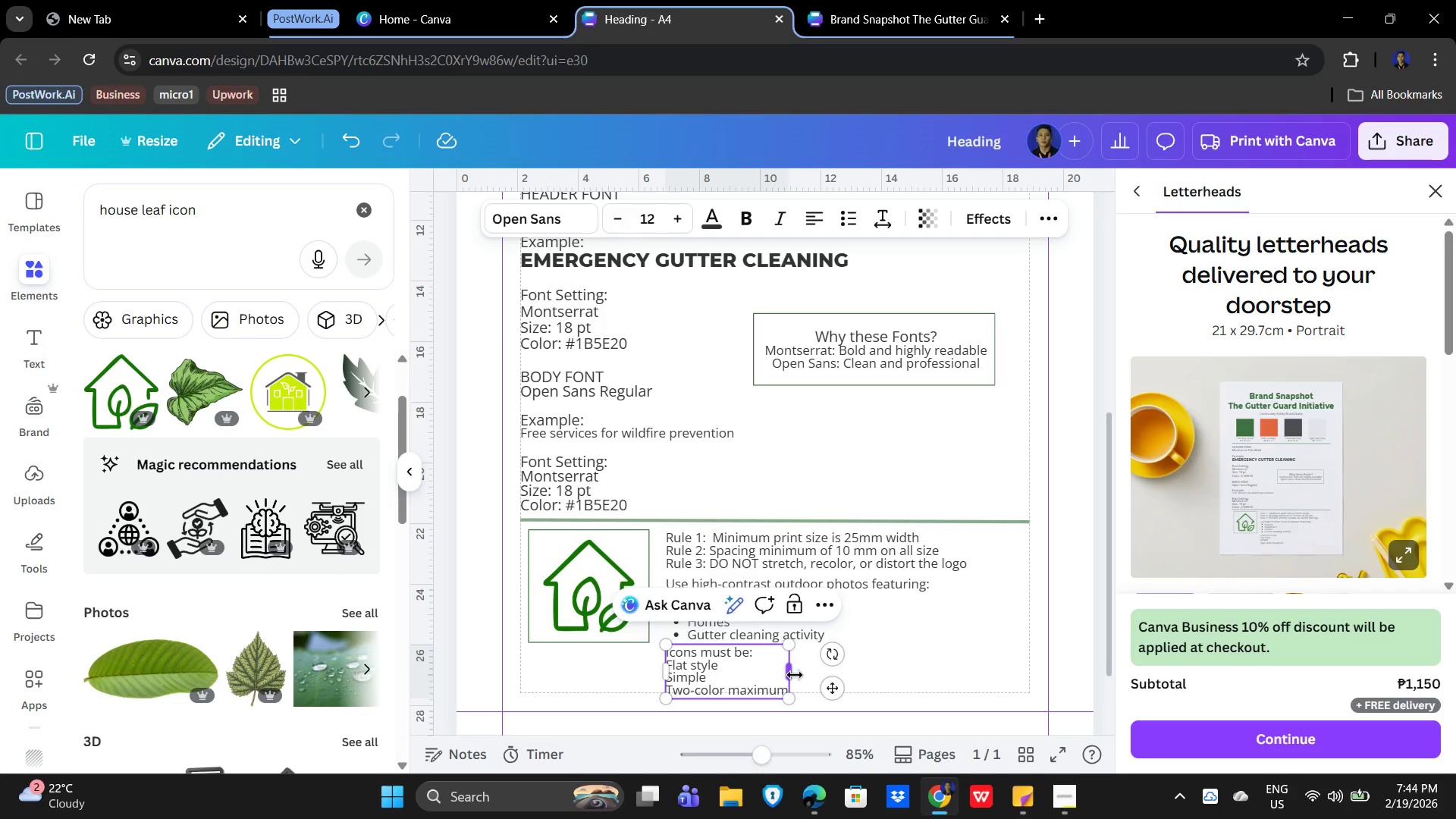 
left_click([937, 640])
 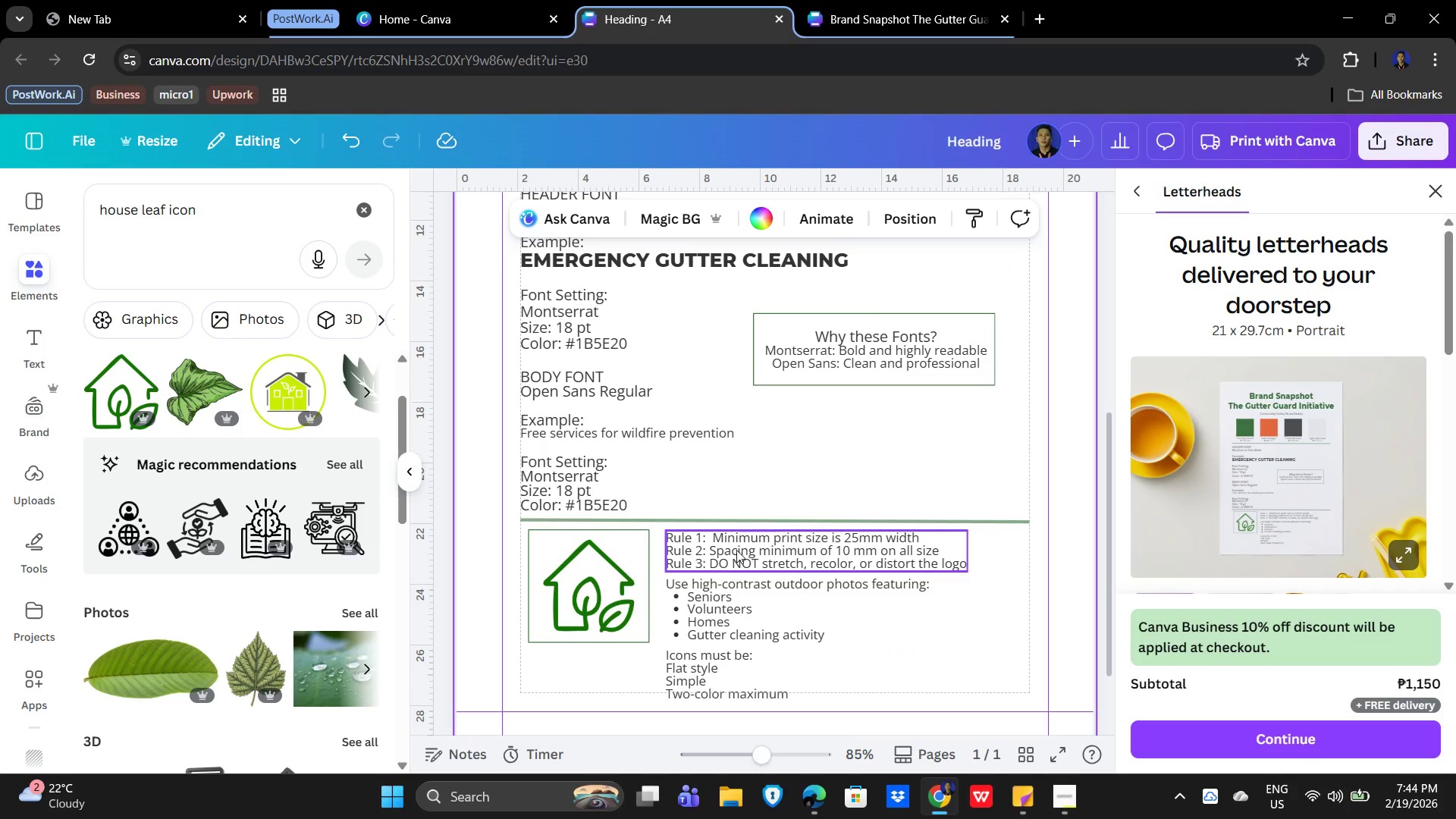 
left_click([602, 586])
 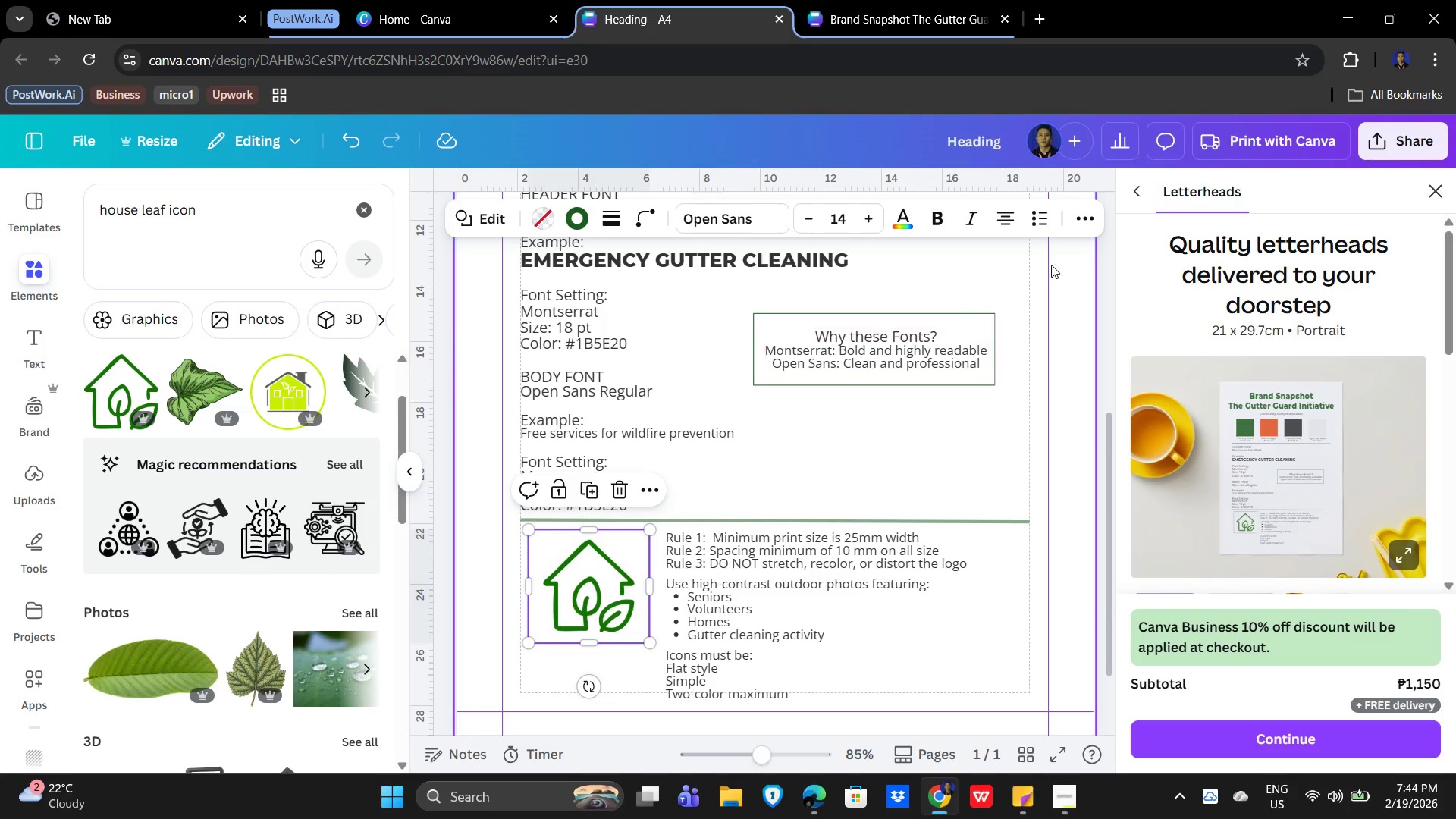 
left_click([1090, 215])
 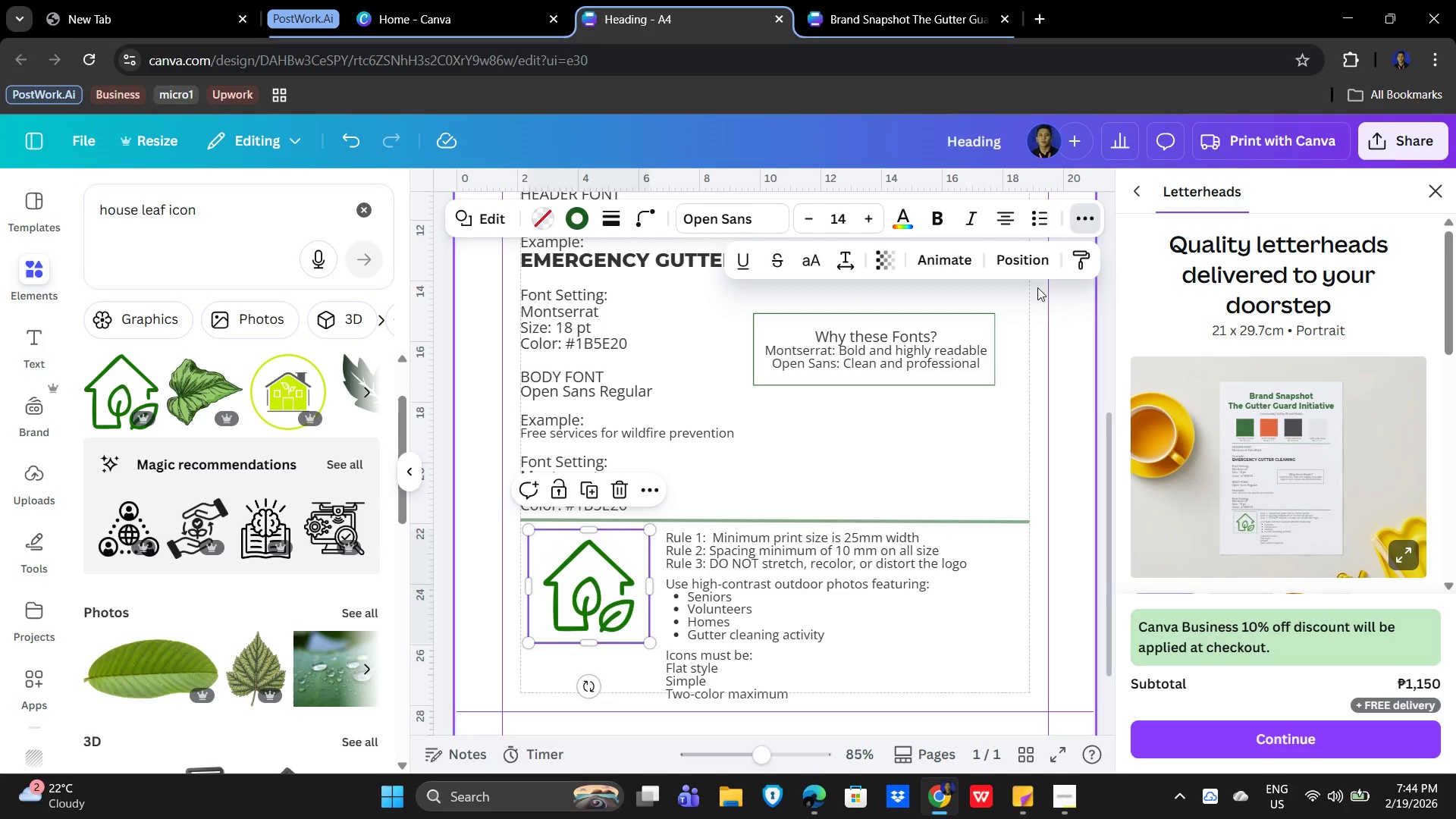 
left_click([1029, 255])
 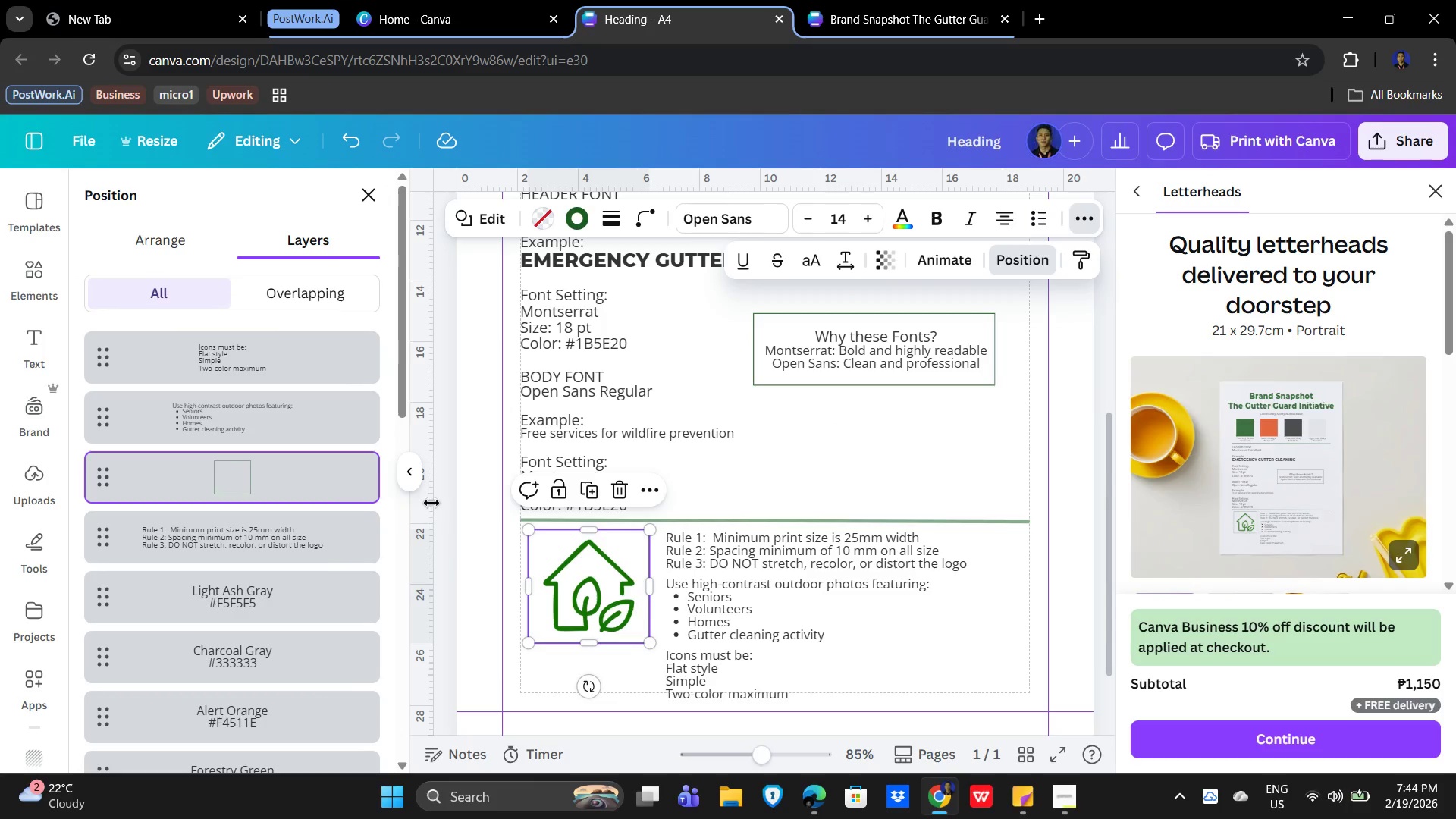 
scroll: coordinate [272, 656], scroll_direction: down, amount: 7.0
 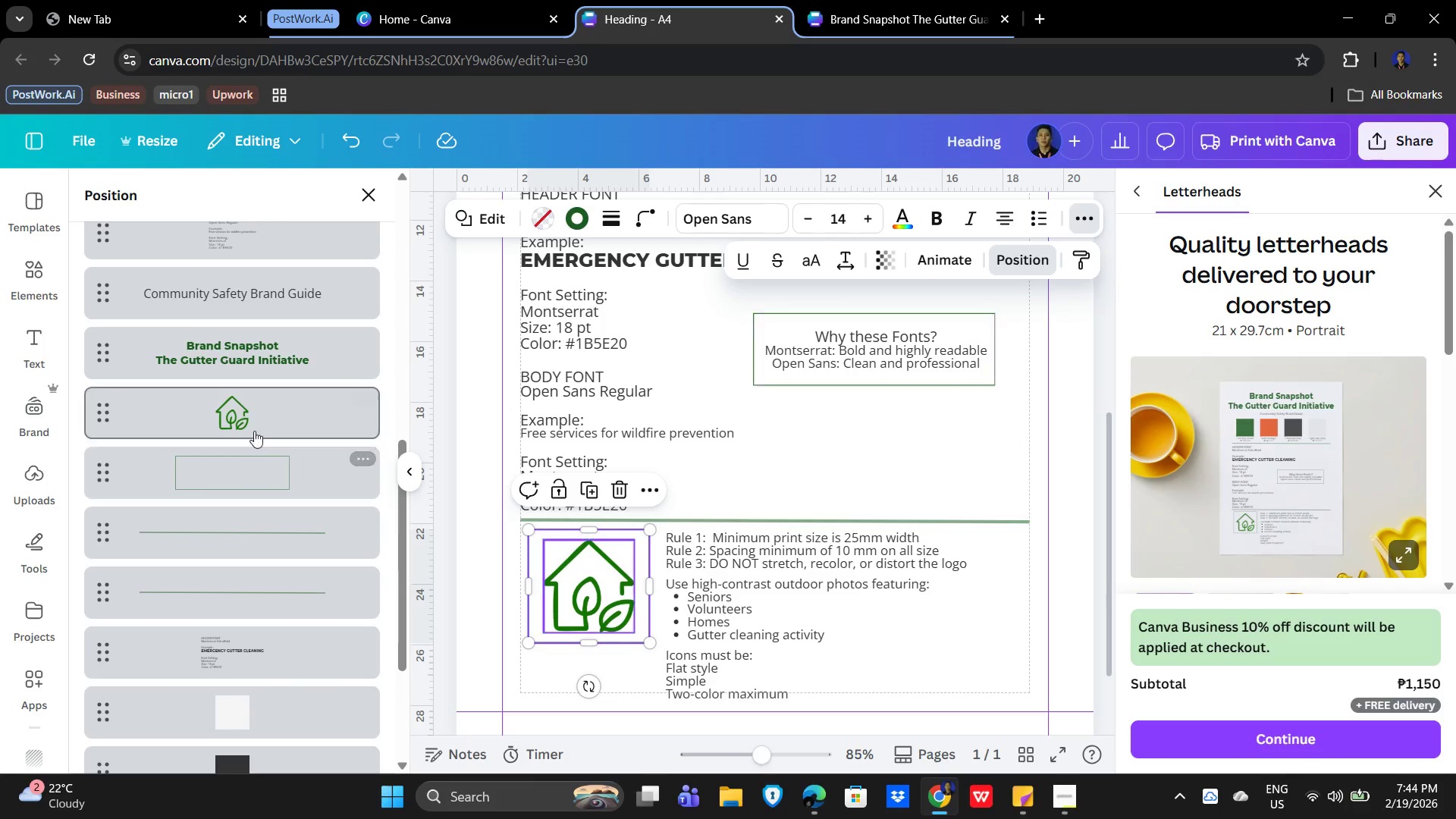 
hold_key(key=ShiftLeft, duration=0.84)
left_click([256, 413])
 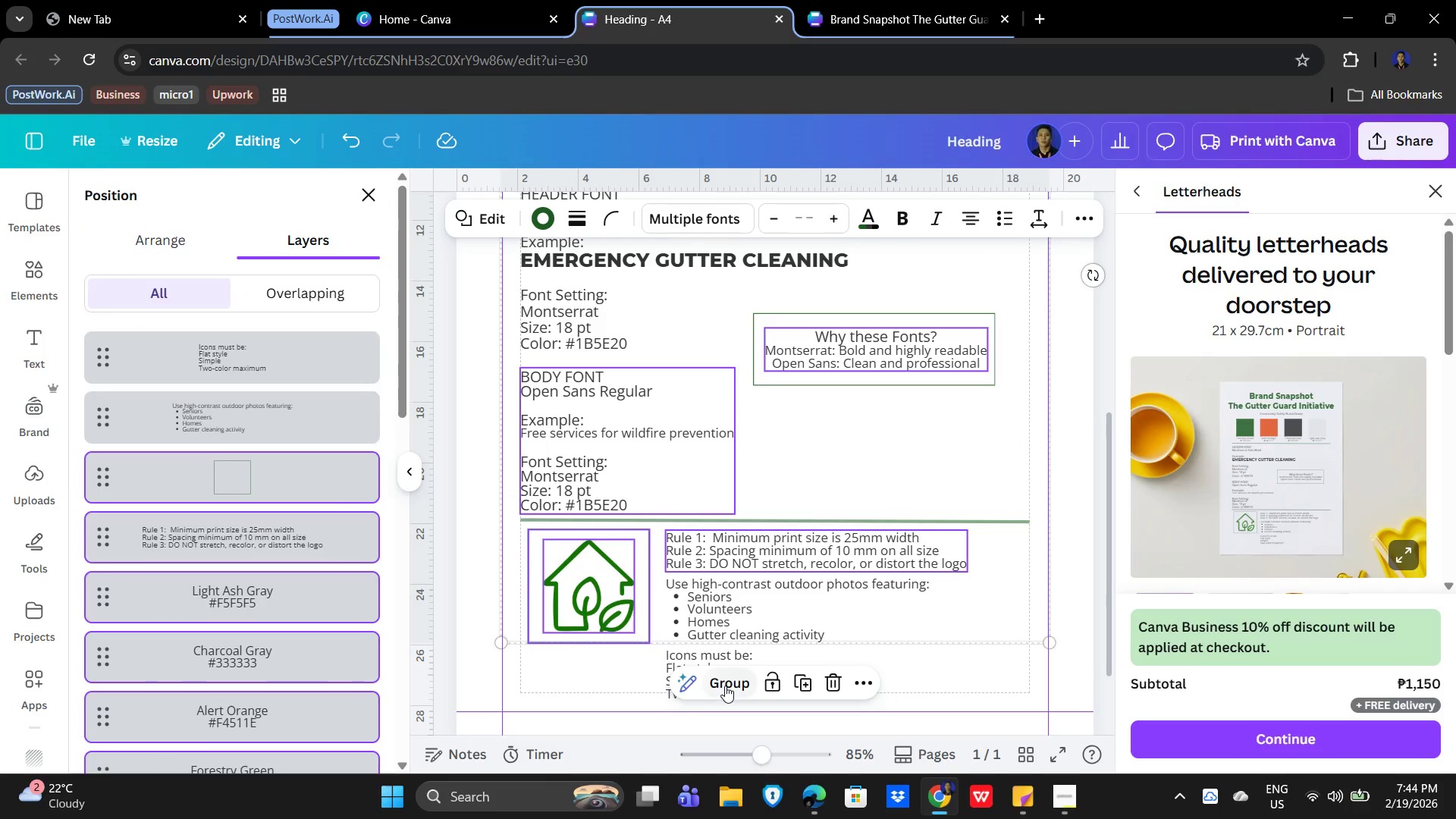 
left_click([1003, 599])
 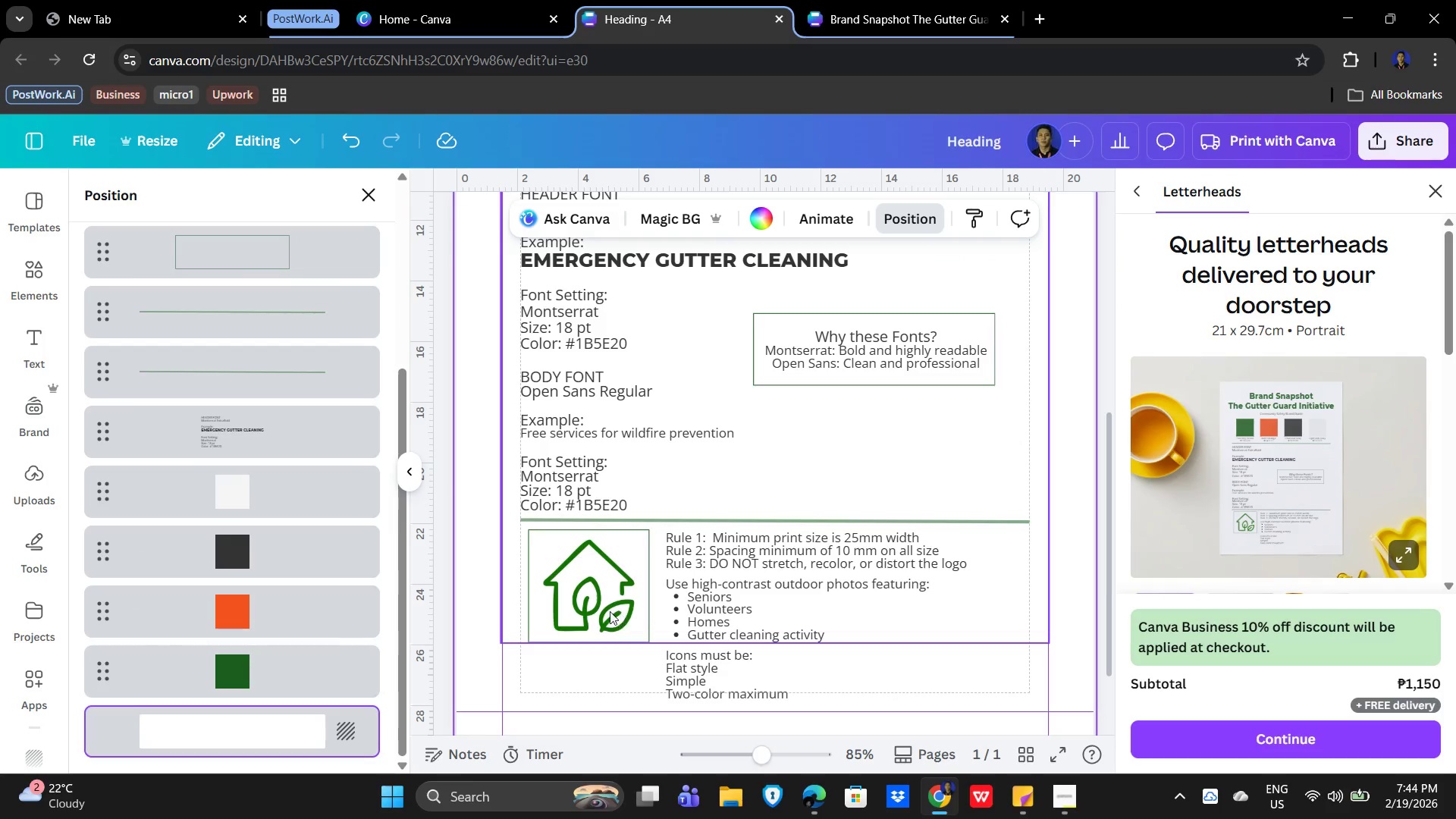 
left_click_drag(start_coordinate=[591, 586], to_coordinate=[589, 613])
 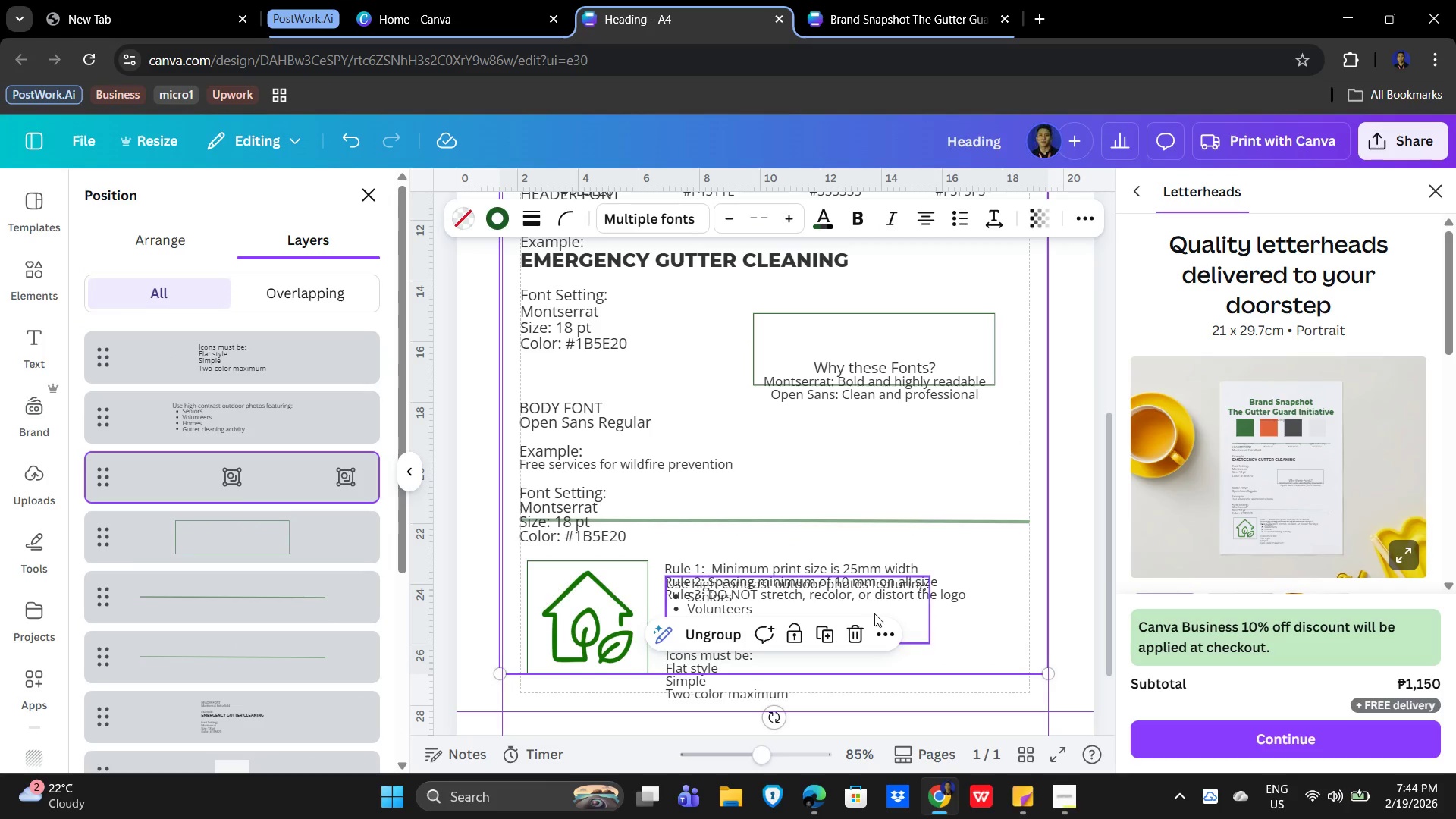 
key(Control+Z)
 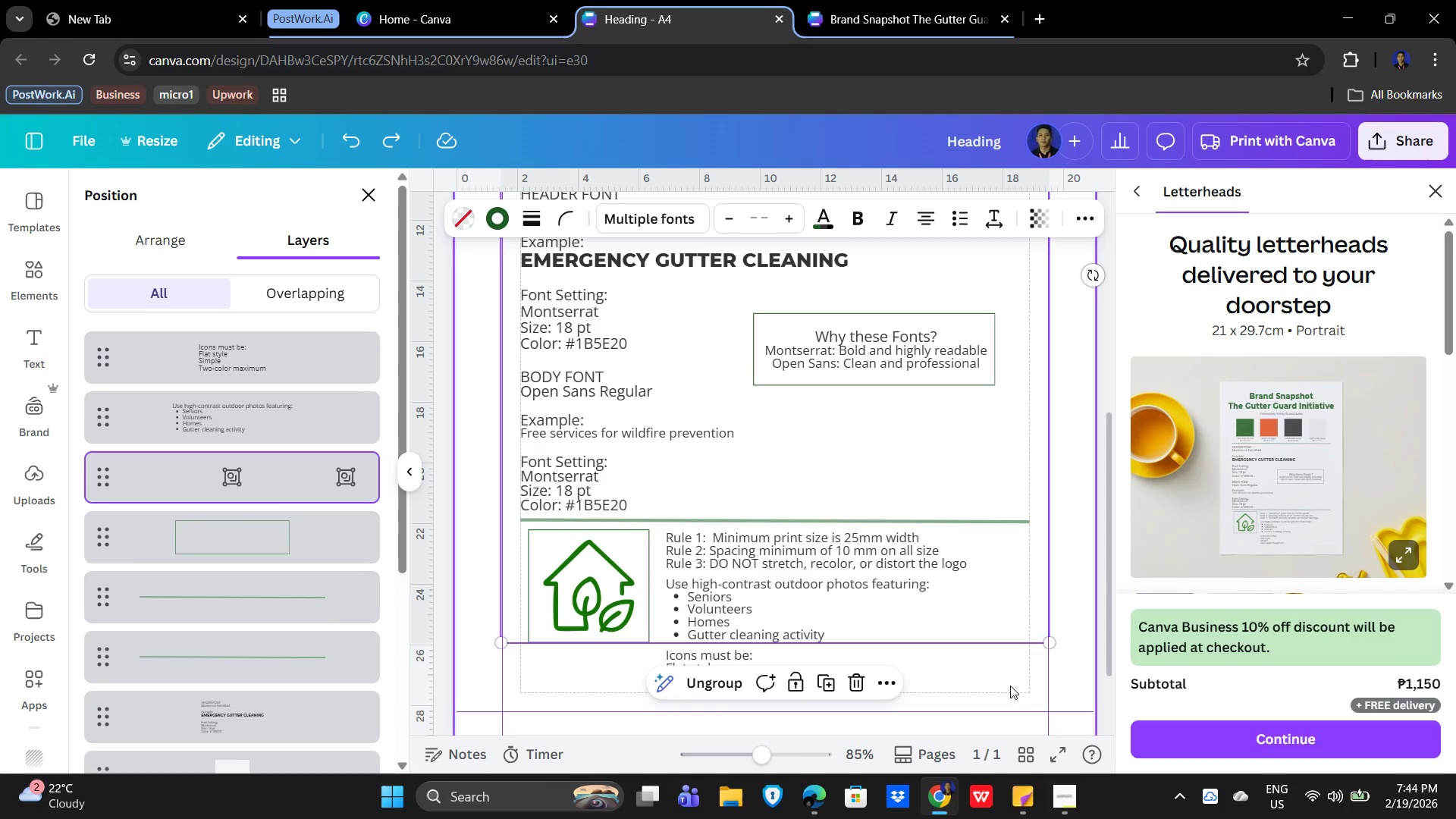 
left_click([996, 676])
 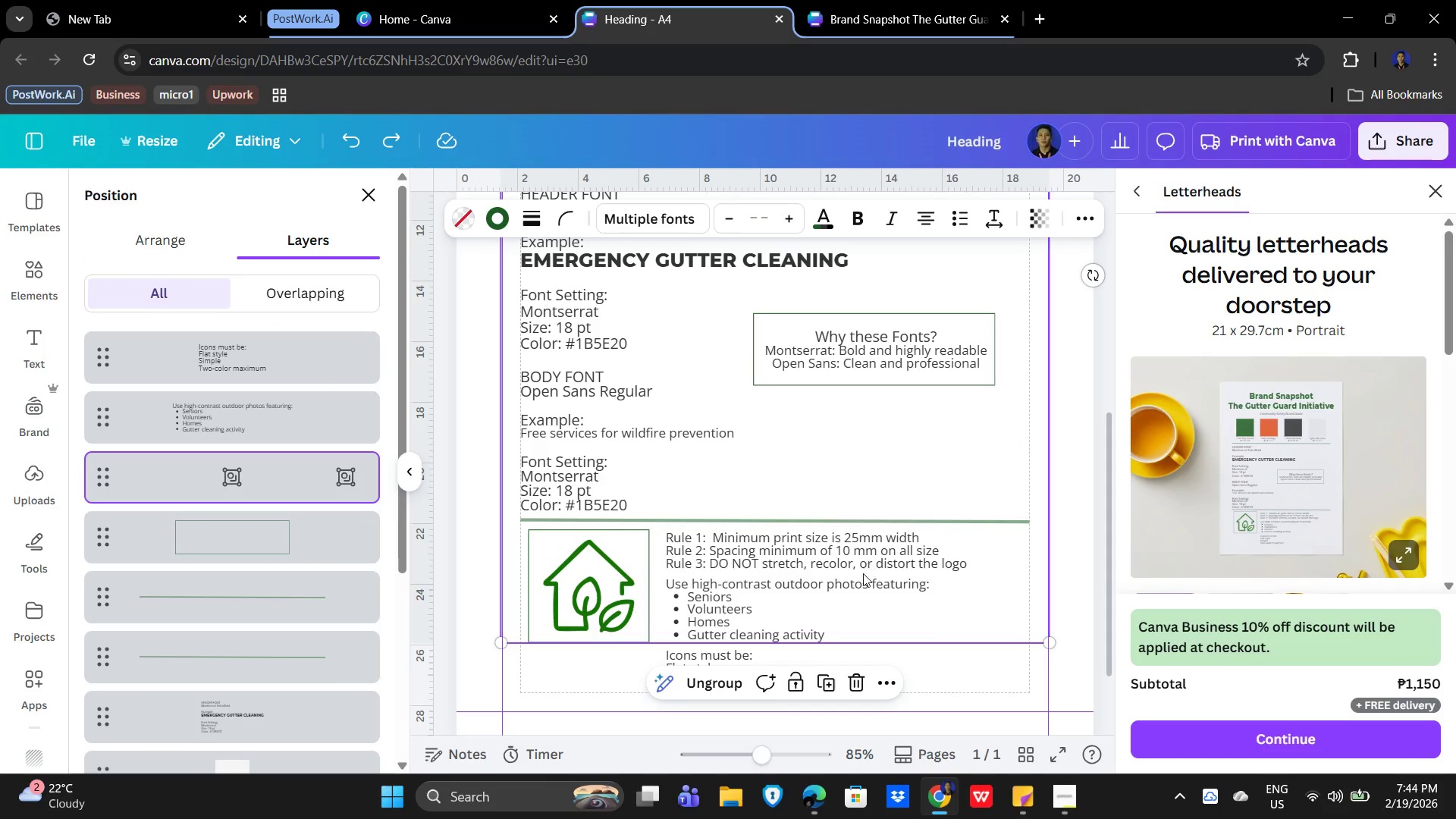 
left_click([1074, 560])
 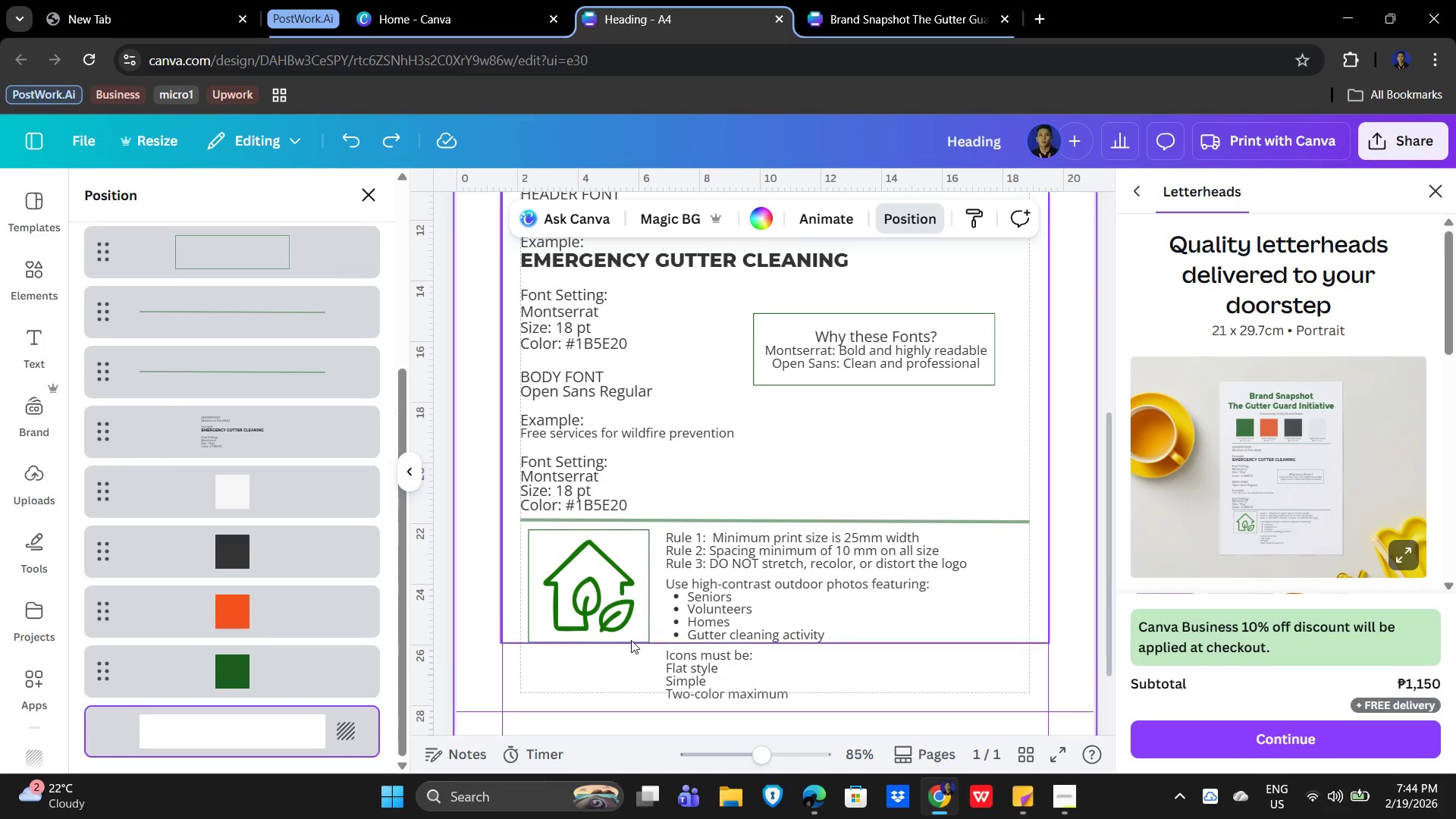 
left_click([602, 606])
 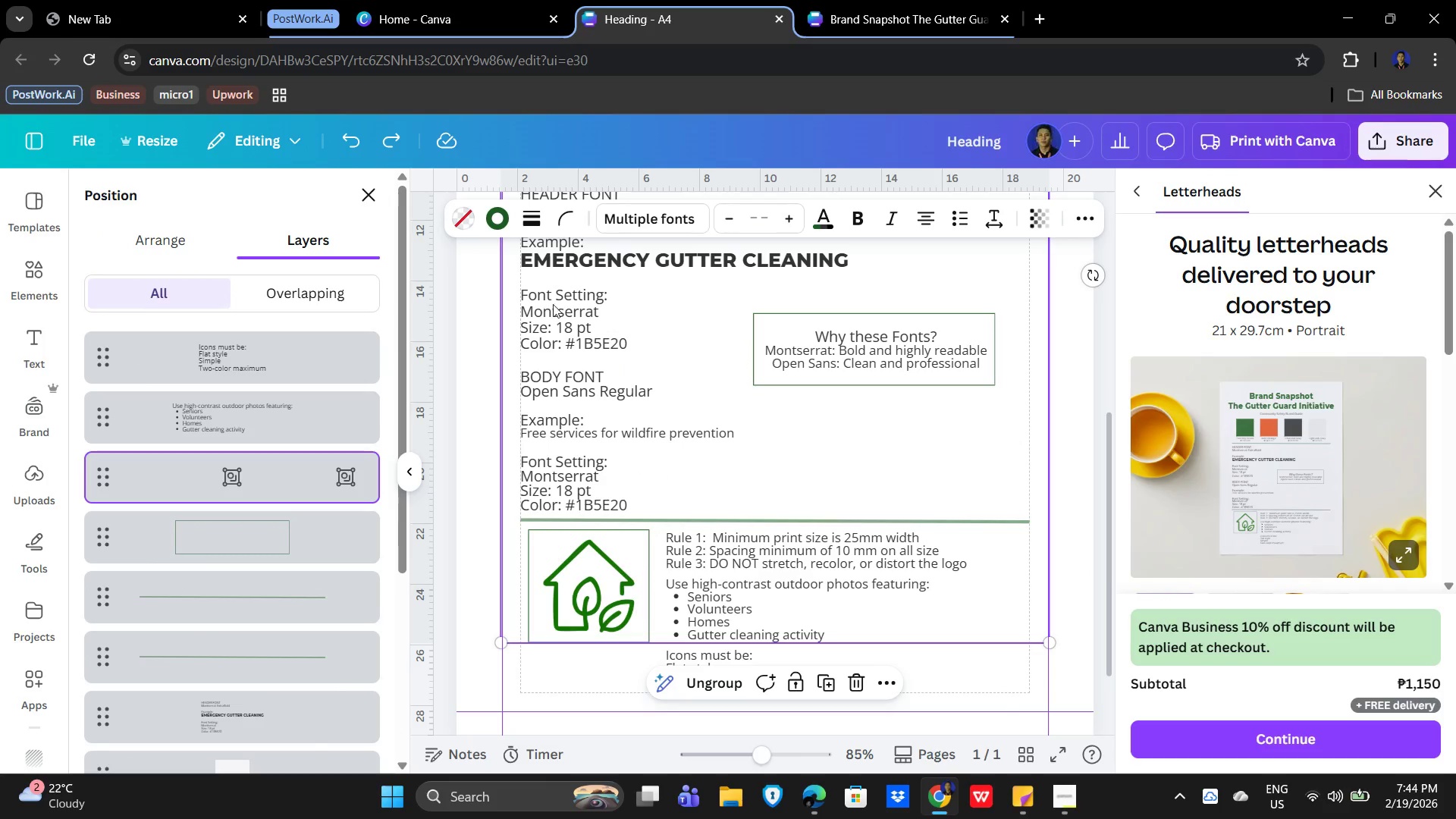 
scroll: coordinate [775, 522], scroll_direction: down, amount: 1.0
 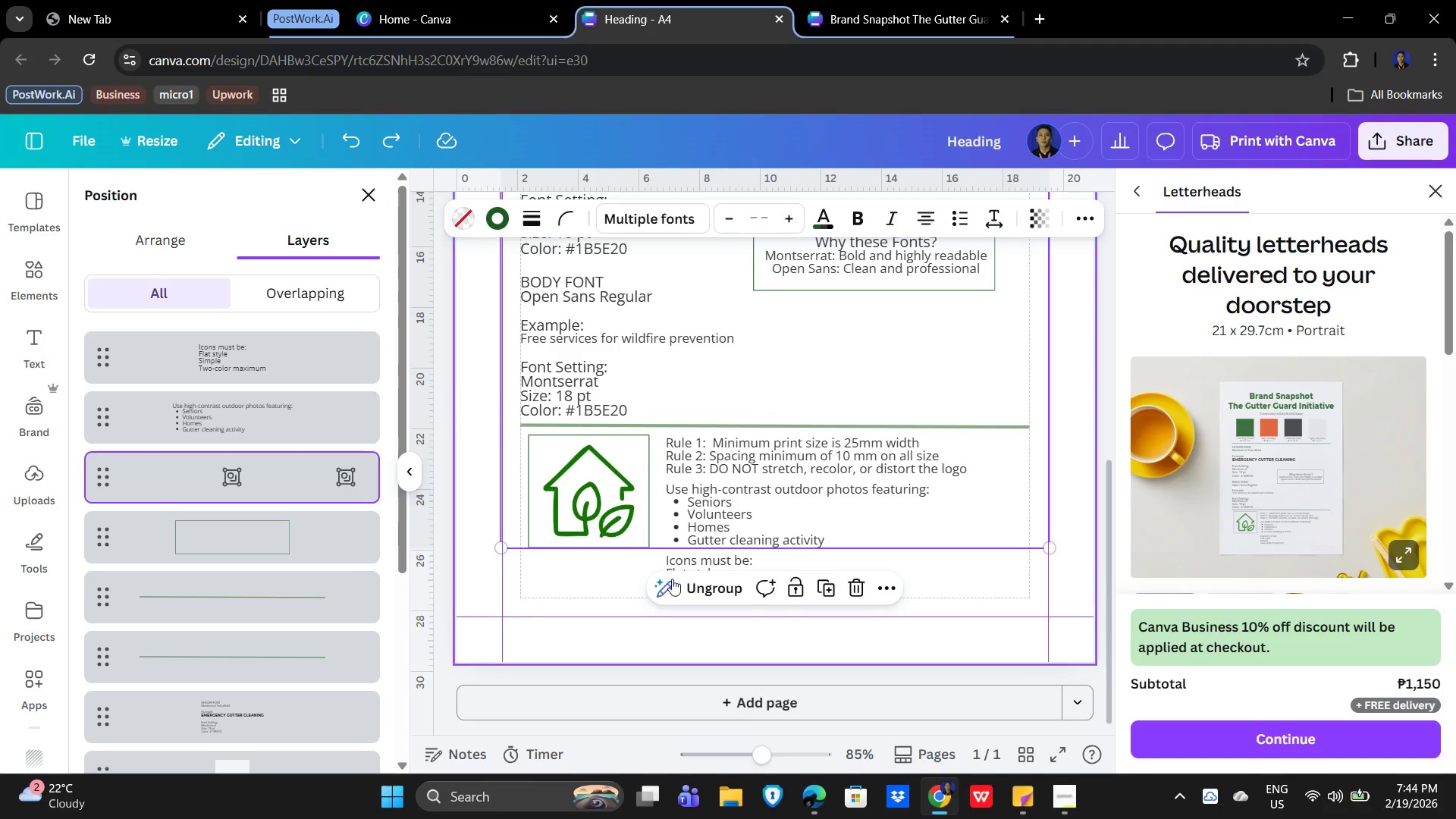 
left_click([702, 585])
 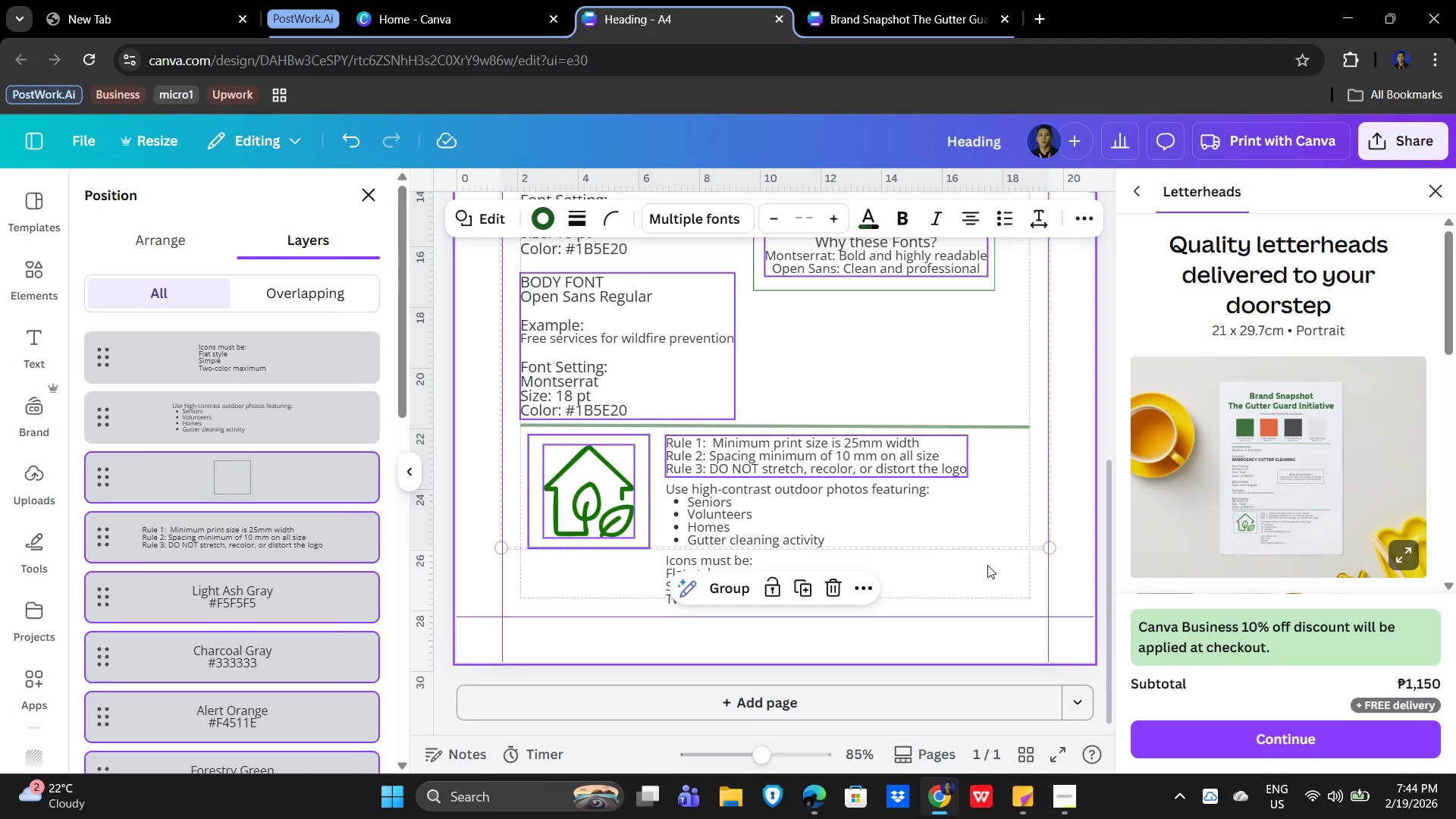 
left_click([990, 565])
 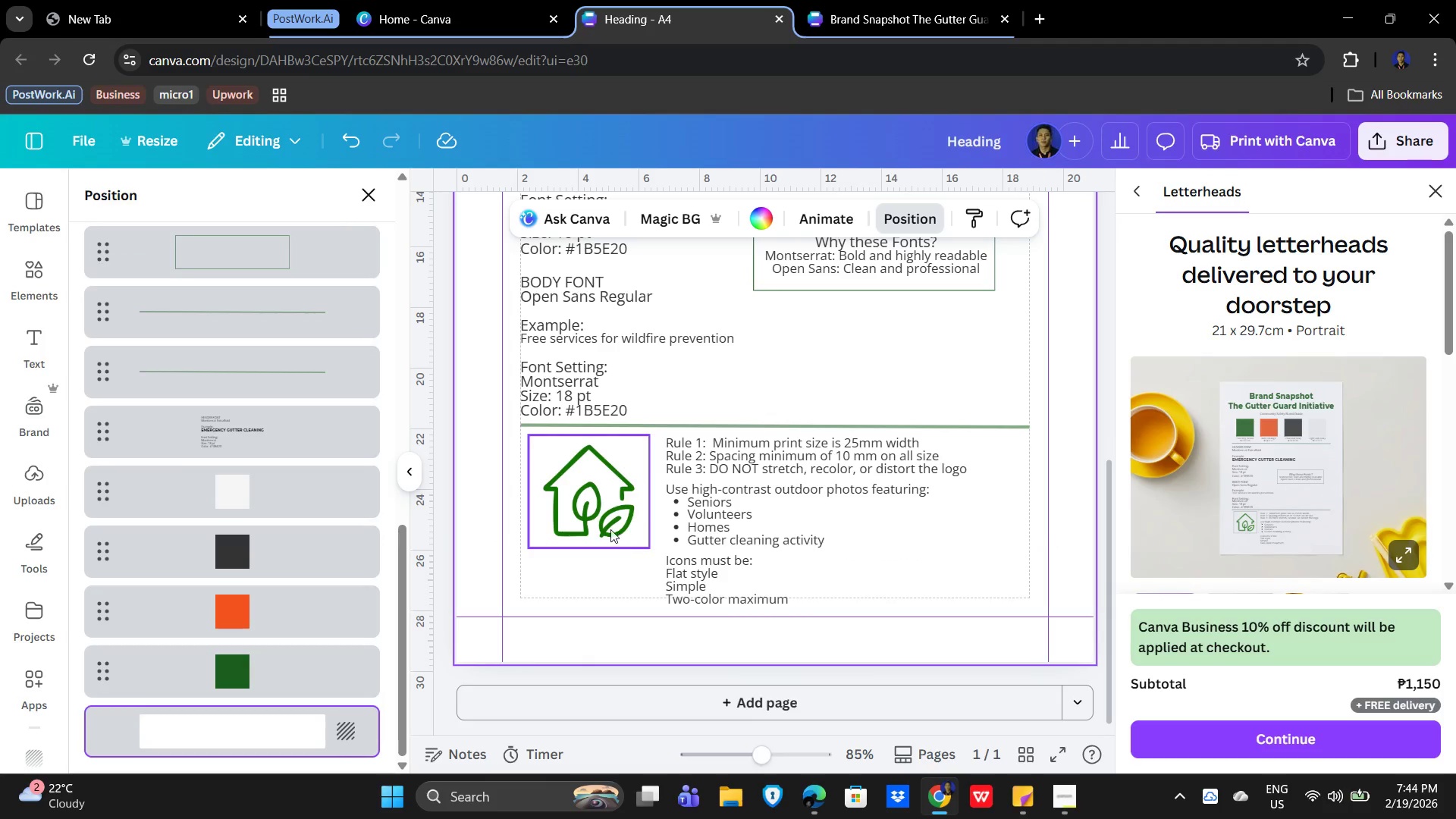 
left_click([595, 518])
 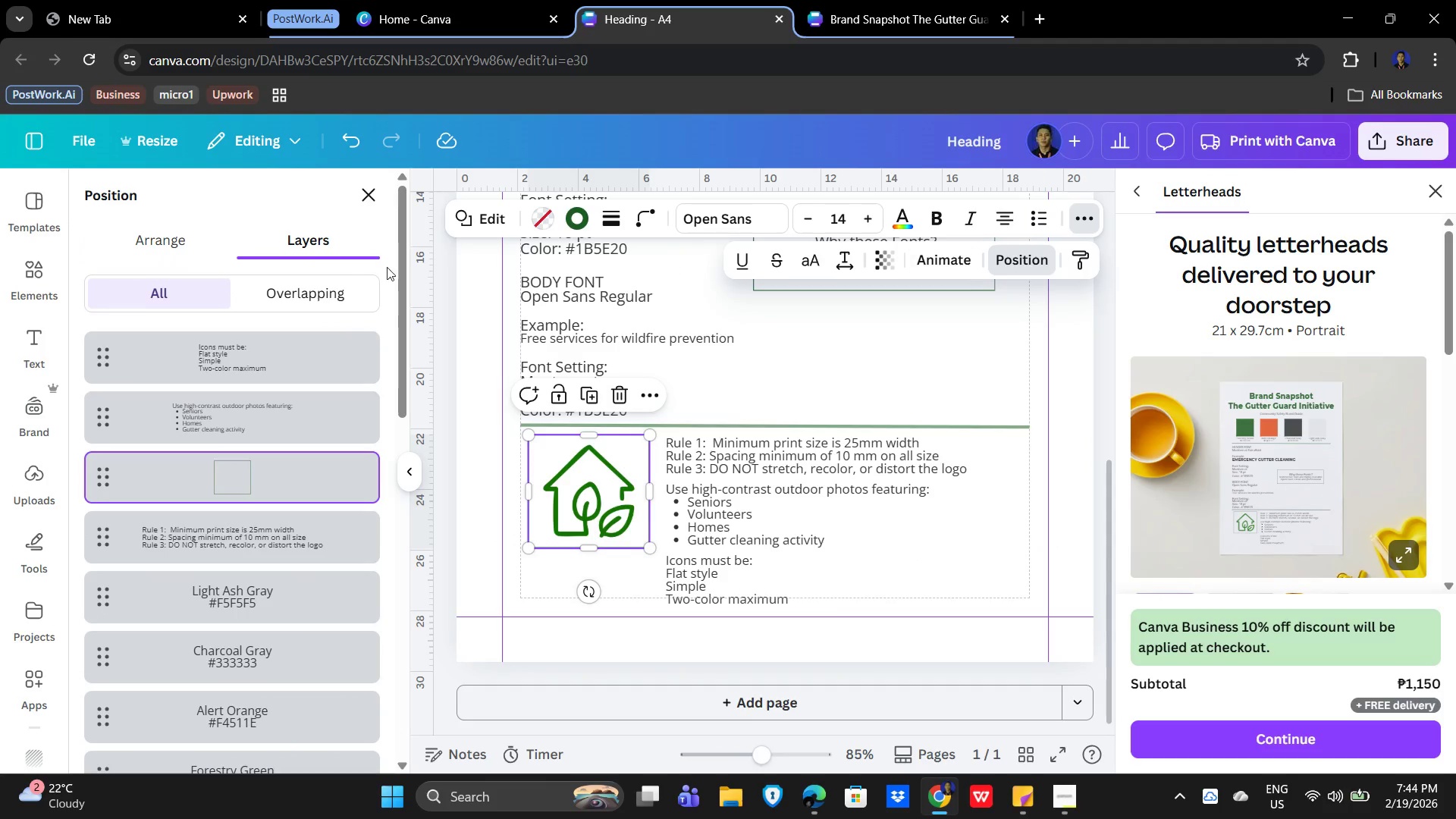 
scroll: coordinate [233, 562], scroll_direction: down, amount: 4.0
 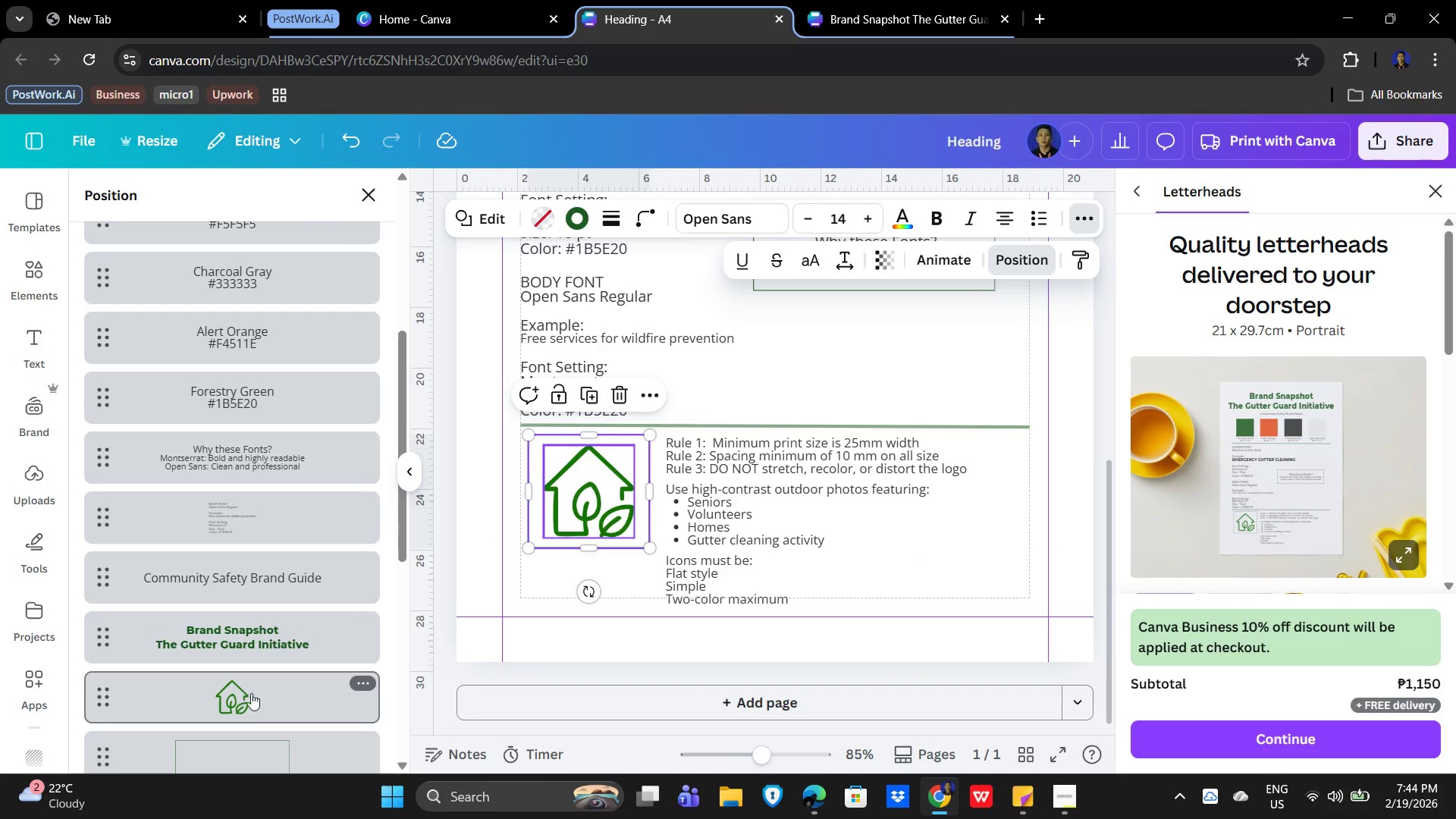 
hold_key(key=ShiftLeft, duration=1.5)
left_click([251, 701])
 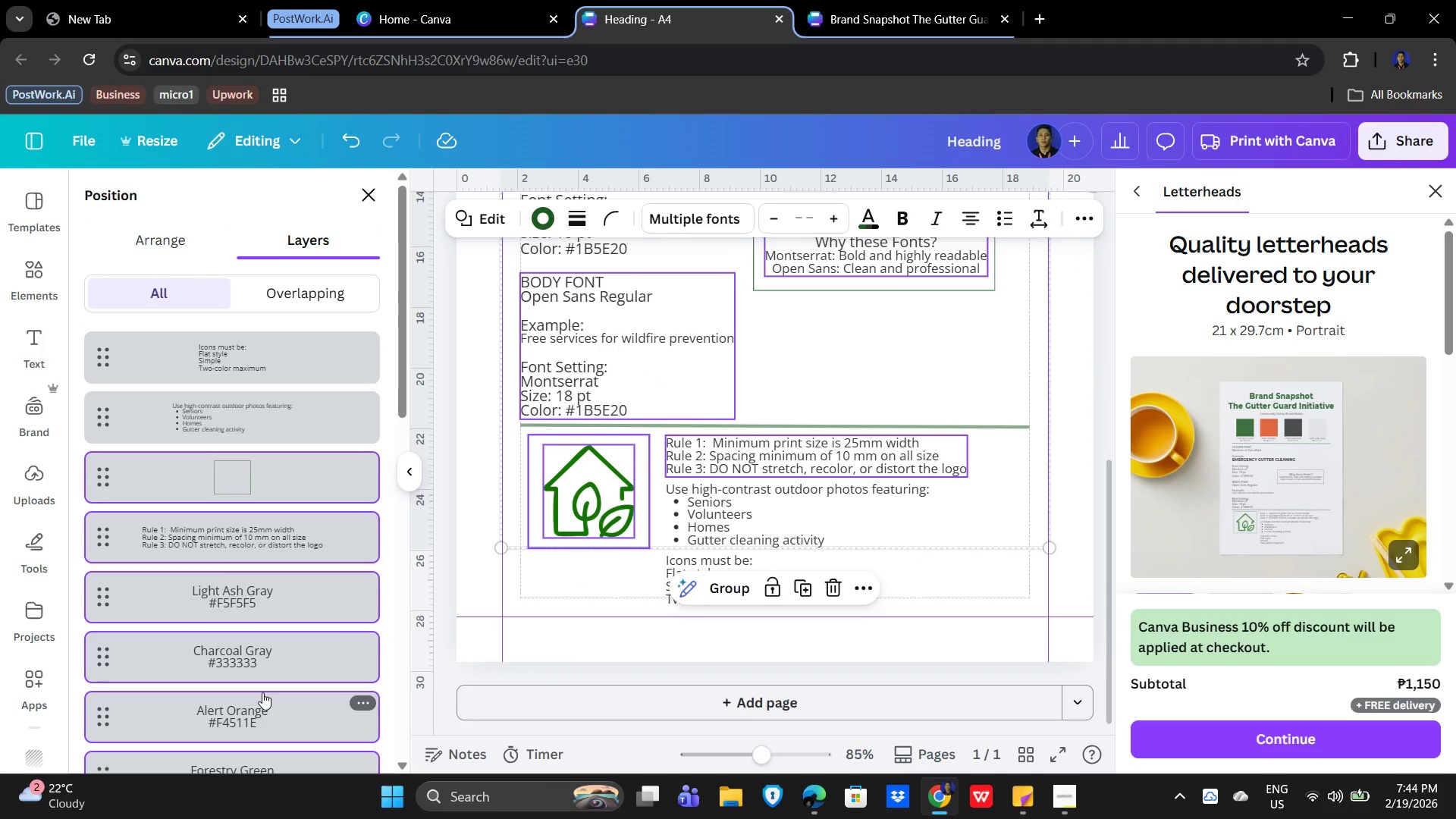 
key(Shift+ShiftLeft)
 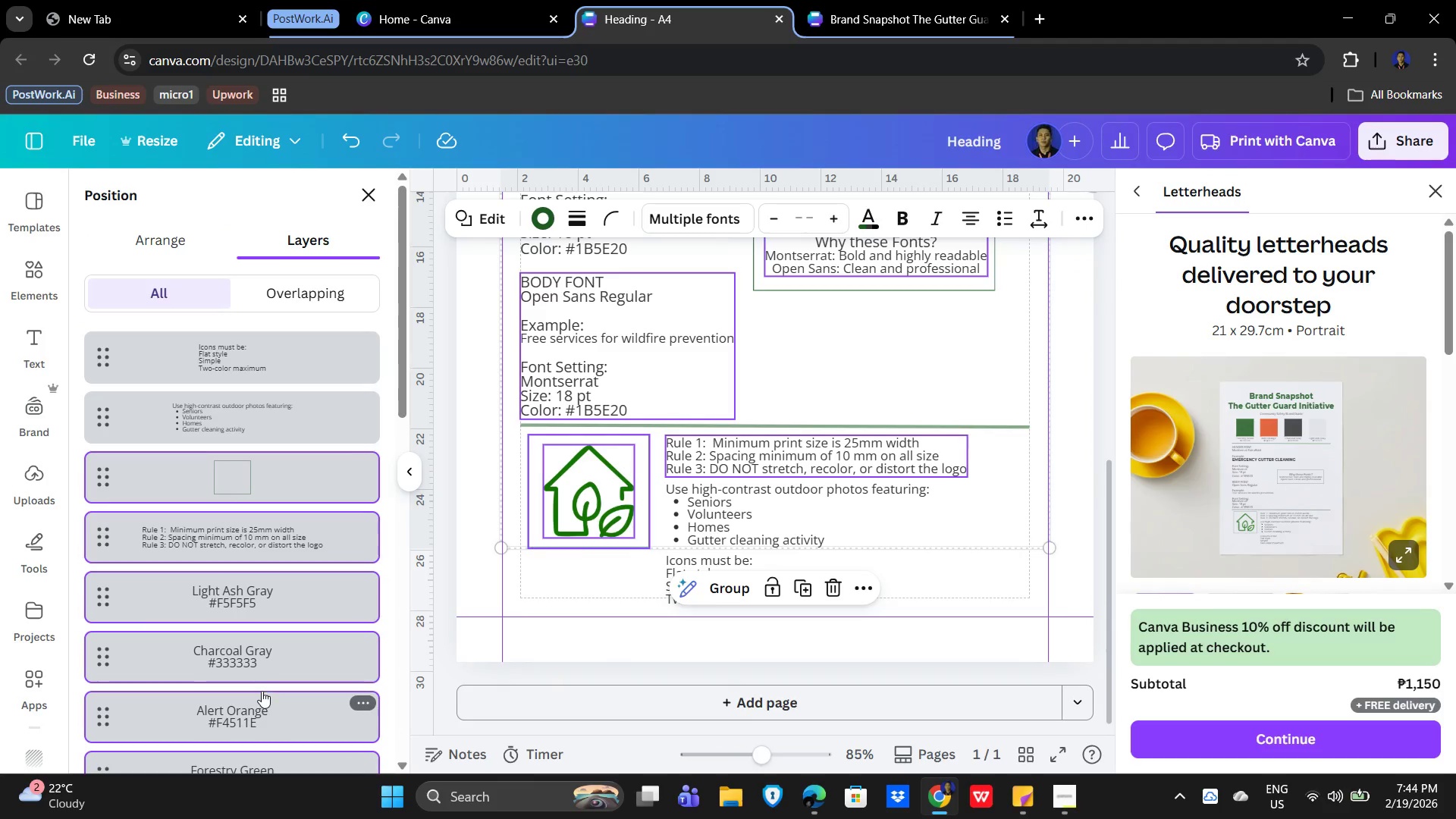 
key(Shift+ShiftLeft)
 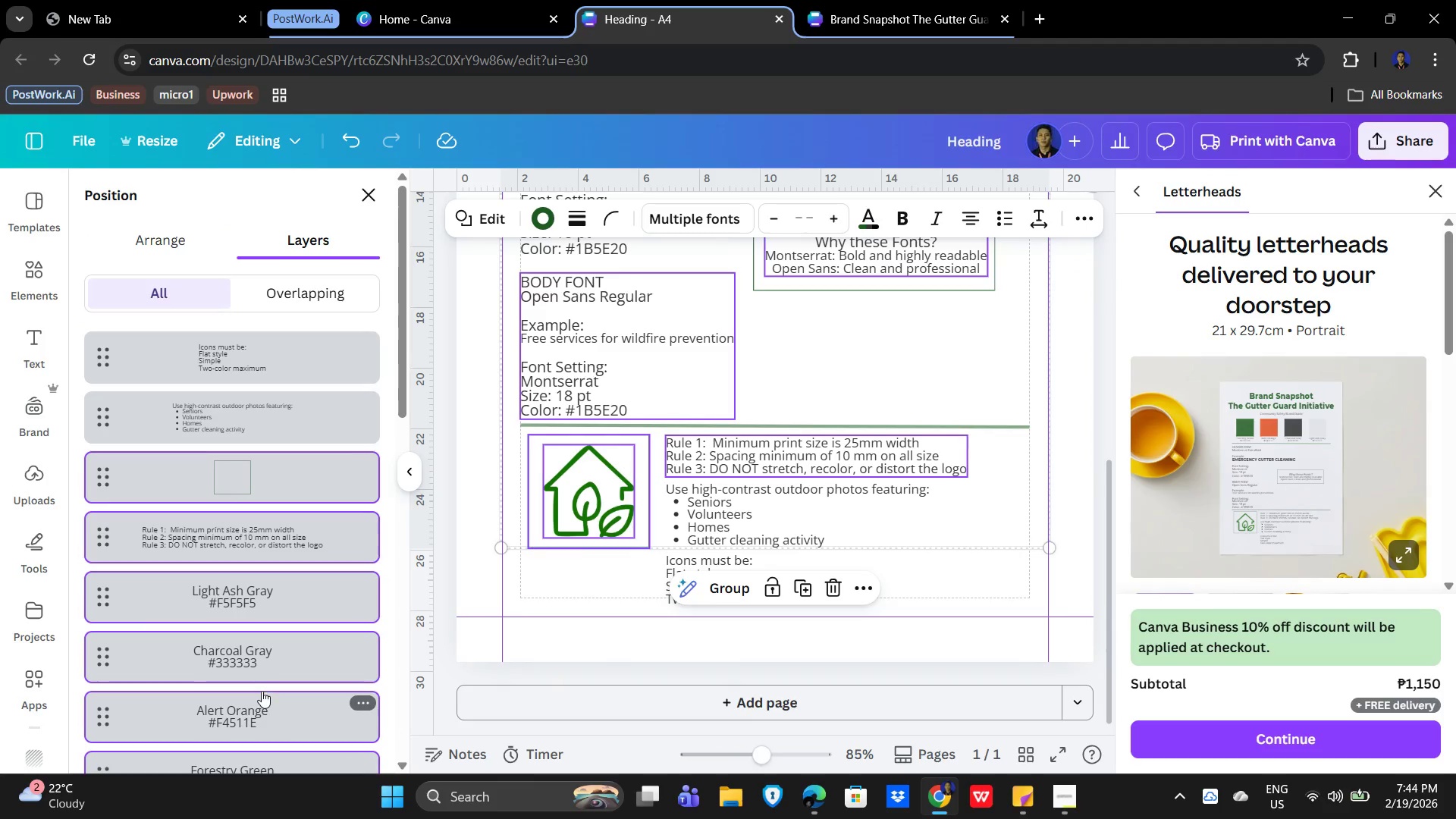 
key(Shift+ShiftLeft)
 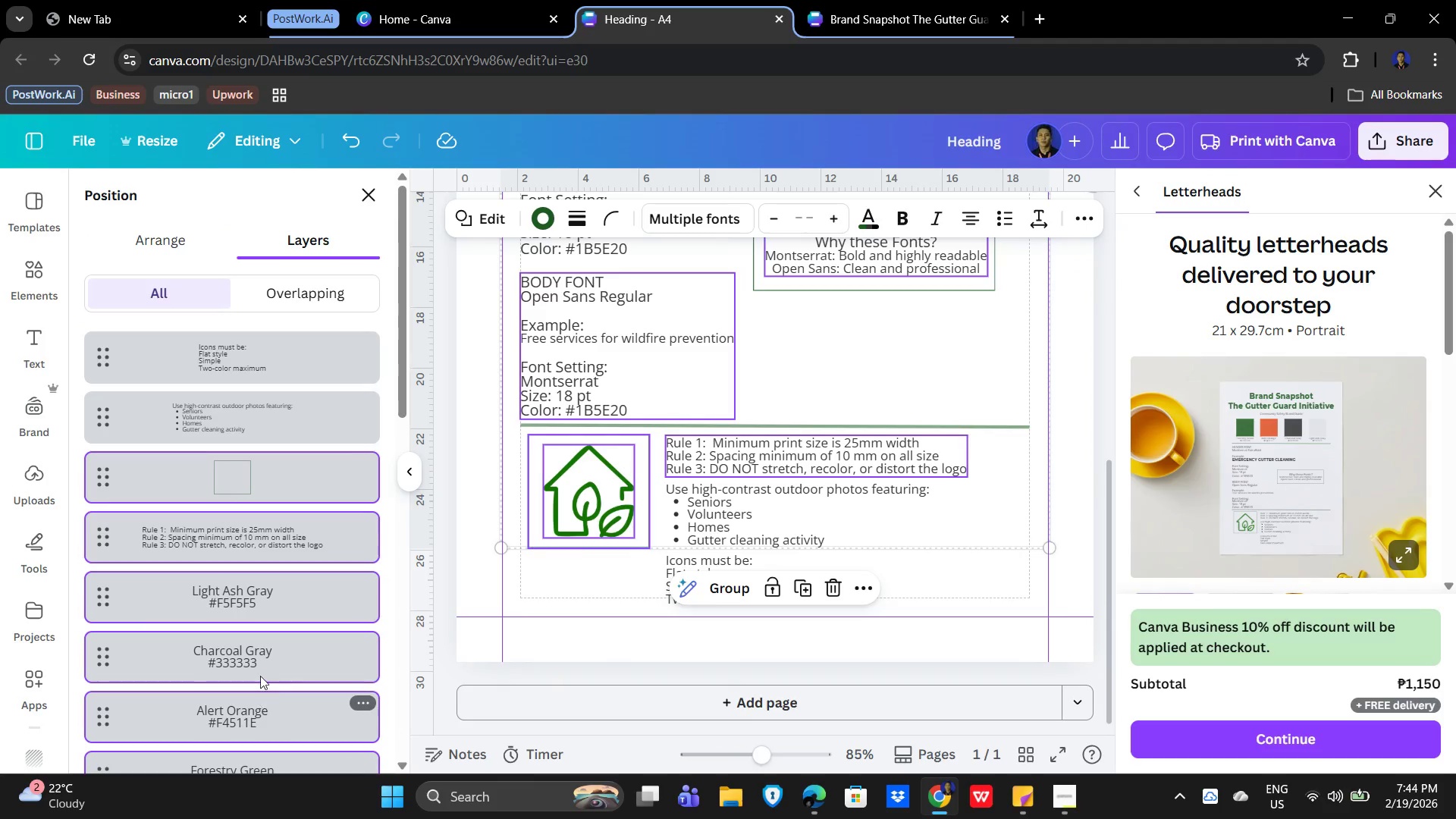 
key(Shift+ShiftLeft)
 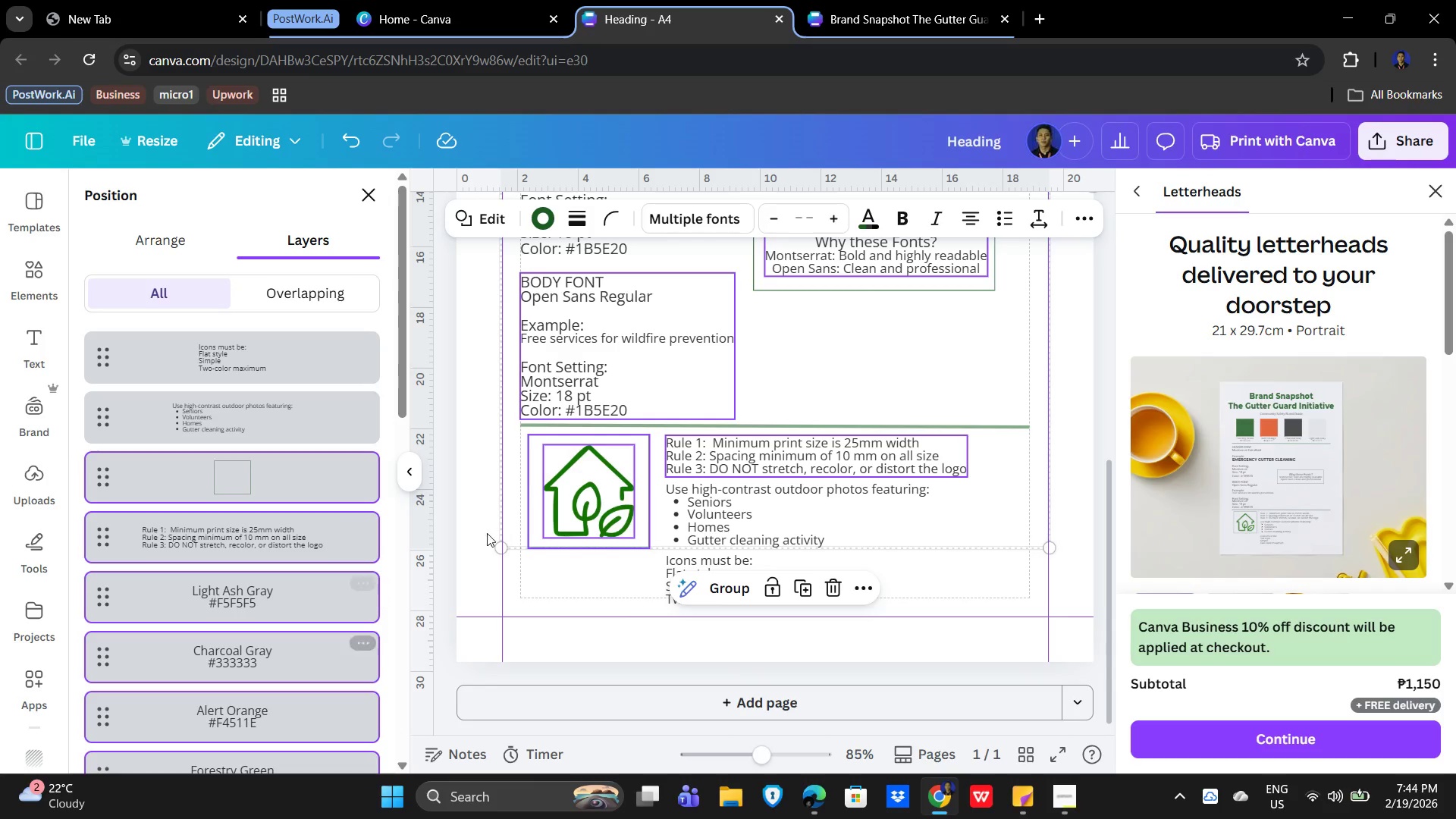 
scroll: coordinate [929, 562], scroll_direction: down, amount: 2.0
 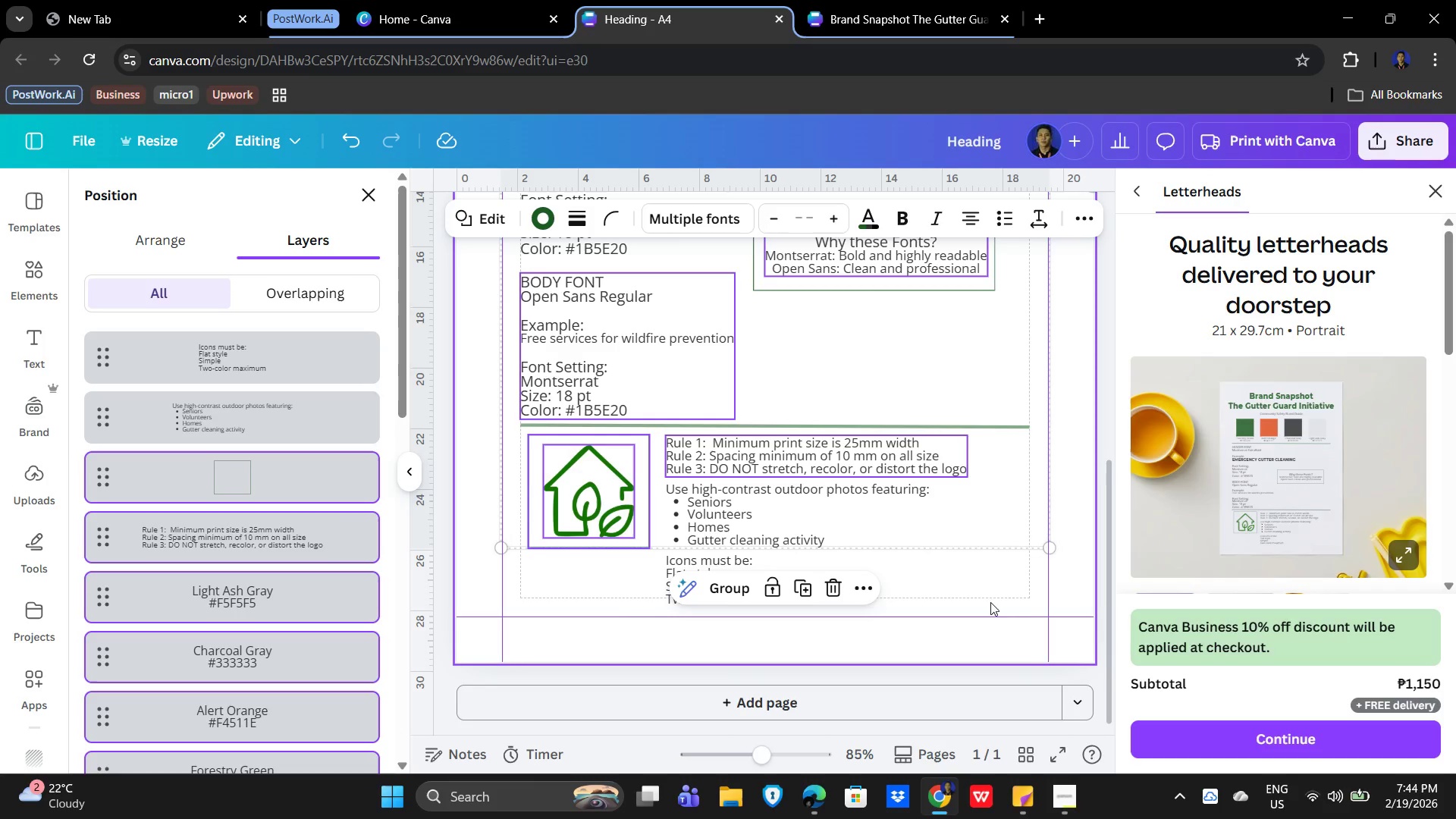 
left_click([1032, 619])
 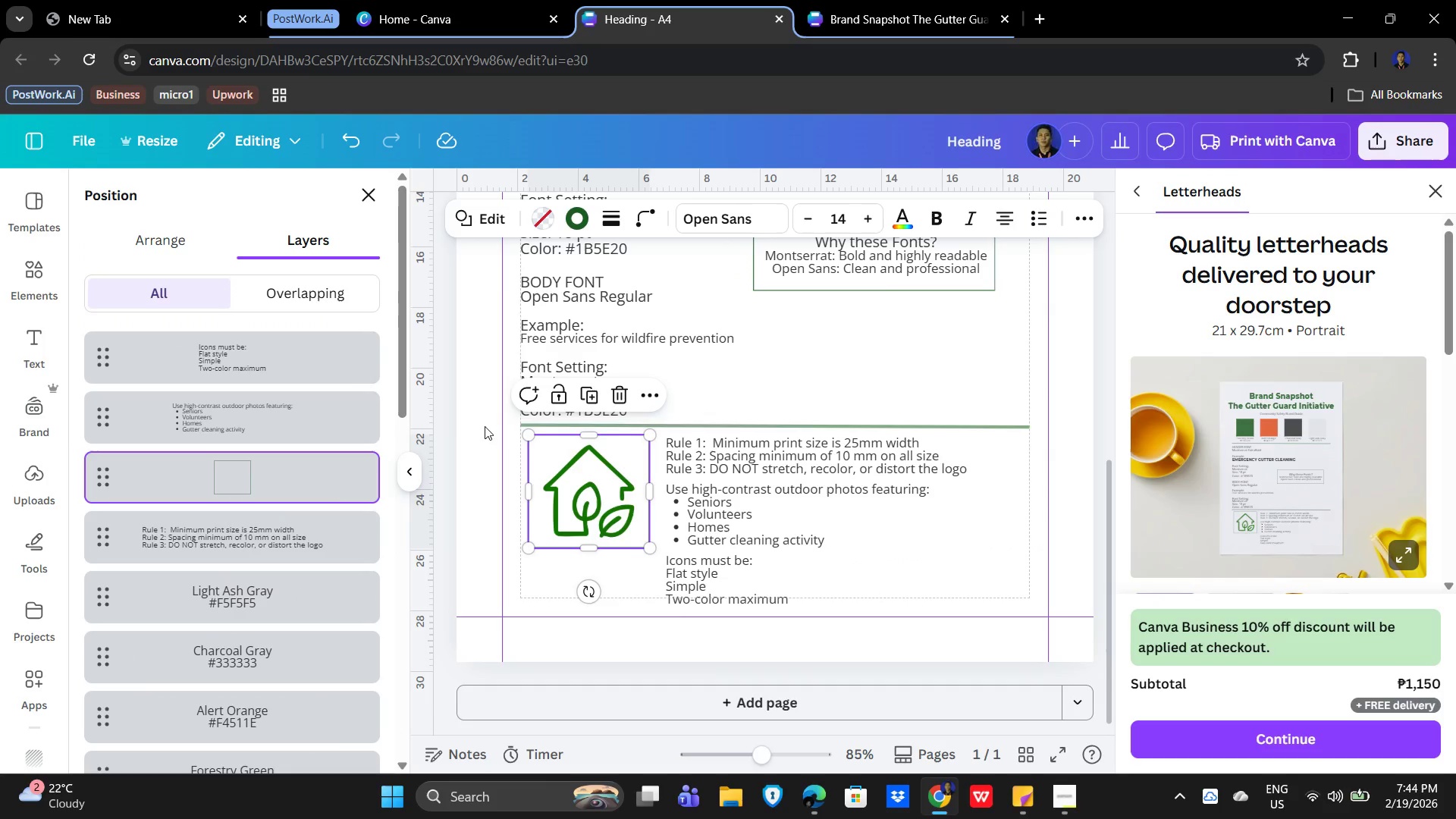 
scroll: coordinate [234, 560], scroll_direction: down, amount: 5.0
 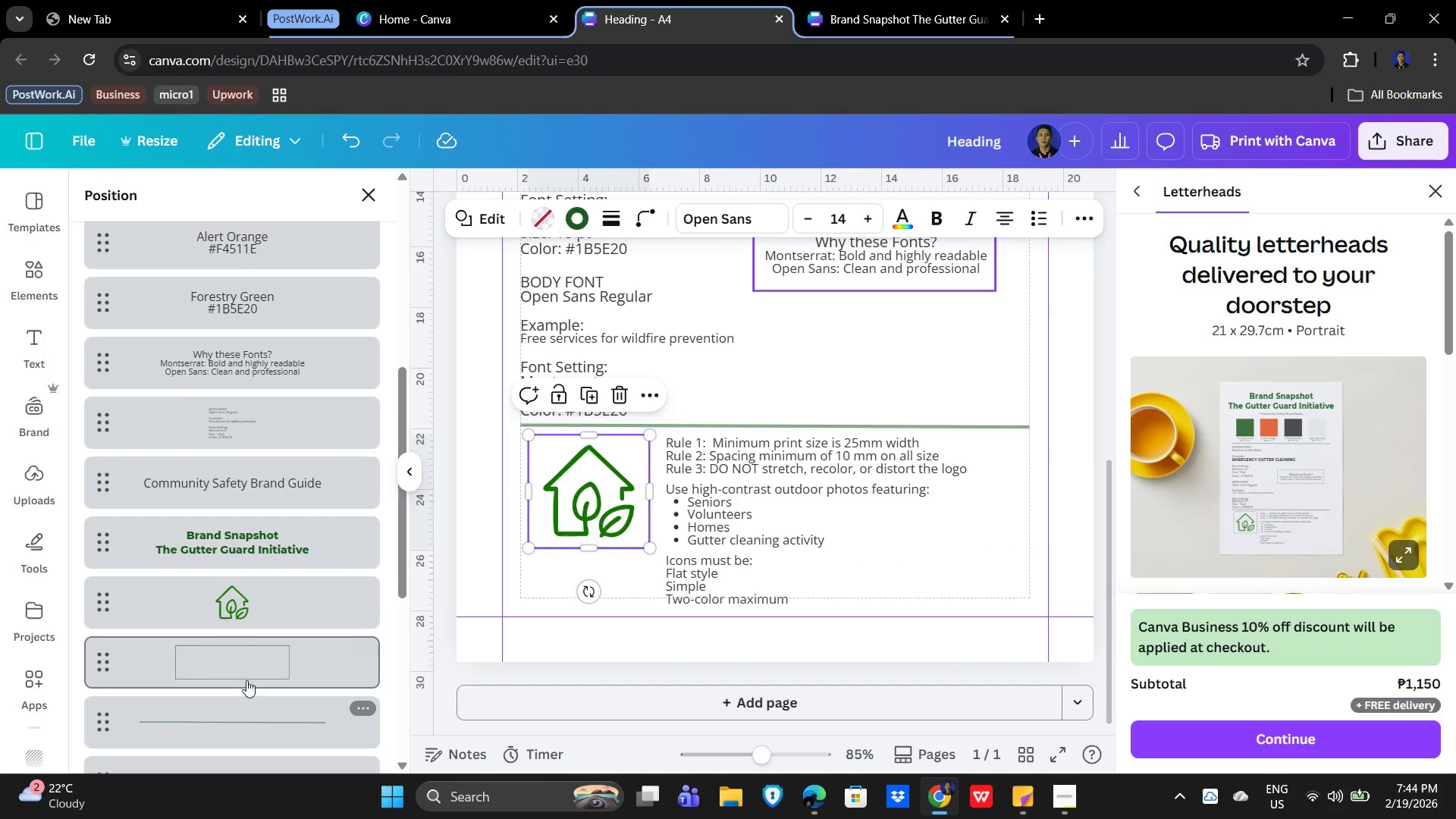 
hold_key(key=ControlLeft, duration=0.72)
 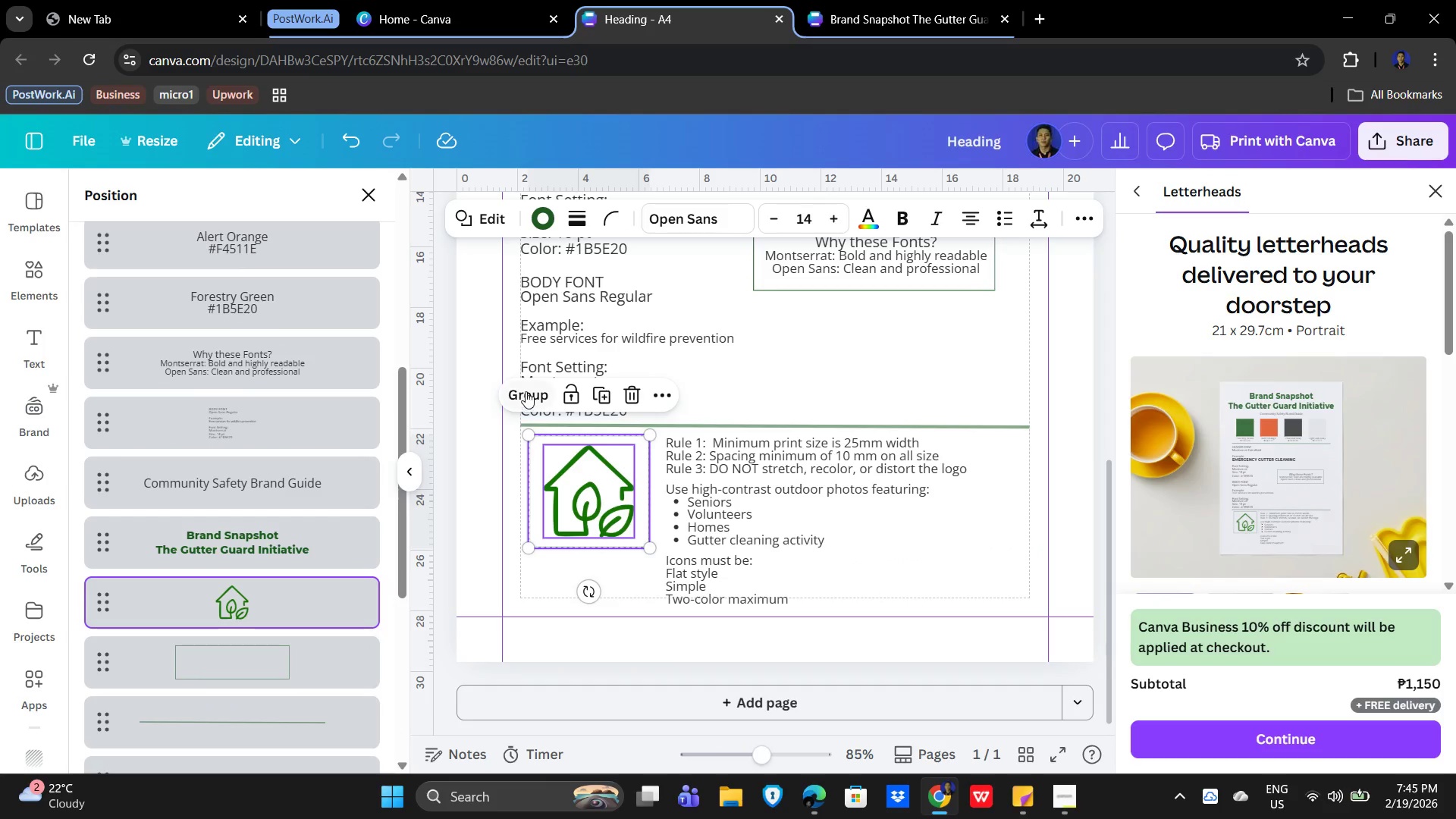 
left_click([525, 388])
 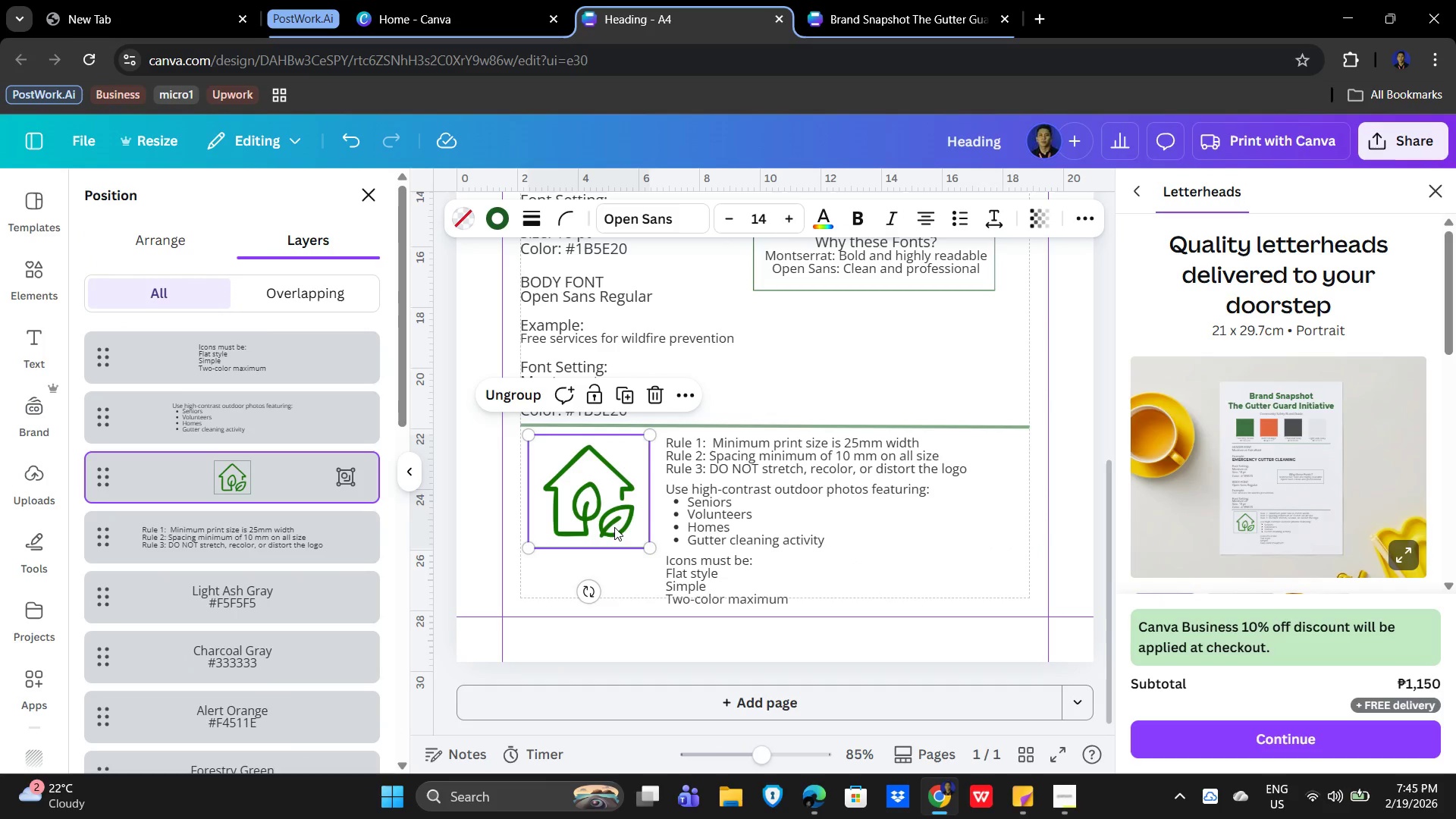 
left_click_drag(start_coordinate=[591, 508], to_coordinate=[585, 537])
 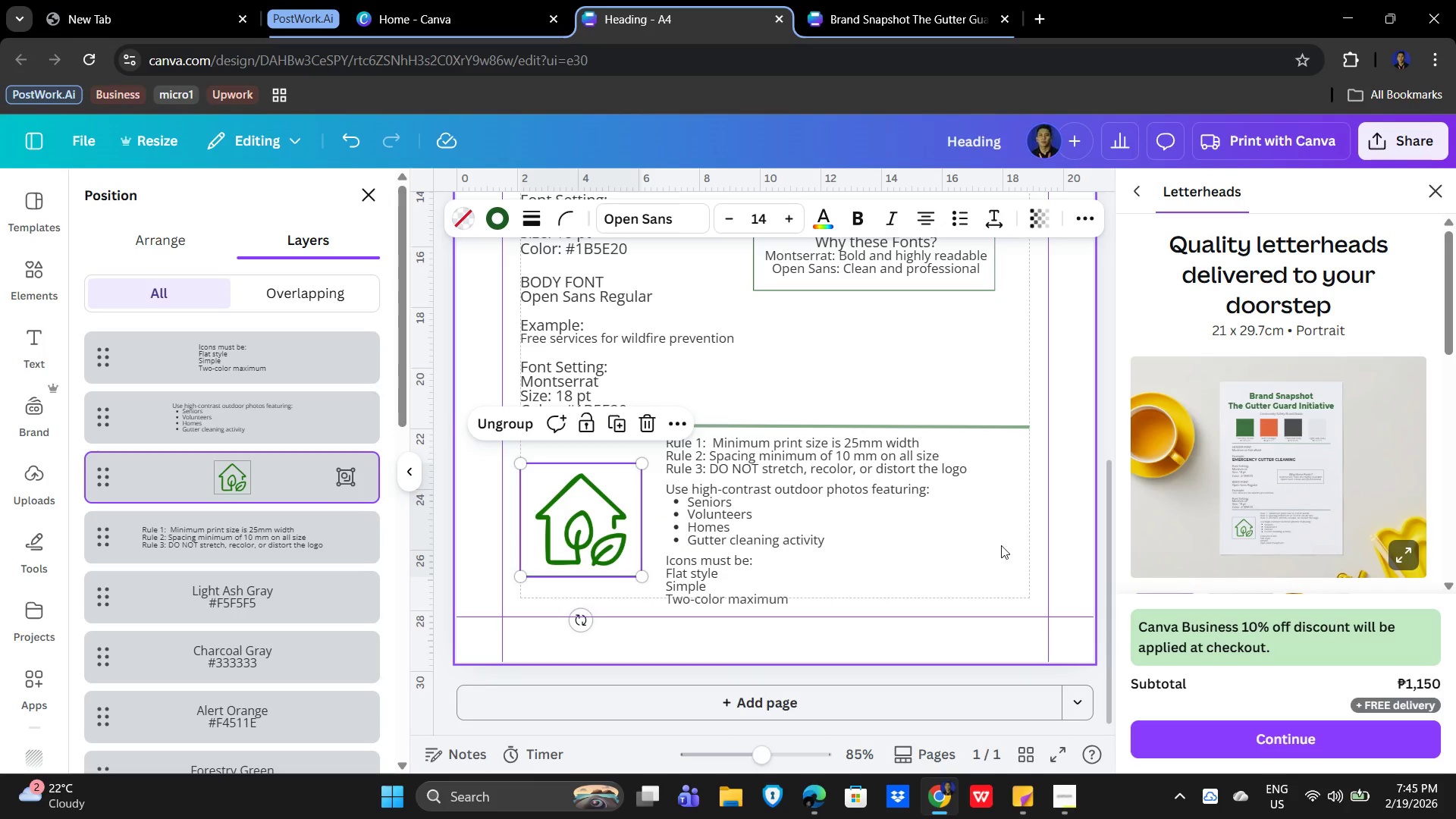 
left_click([1032, 553])
 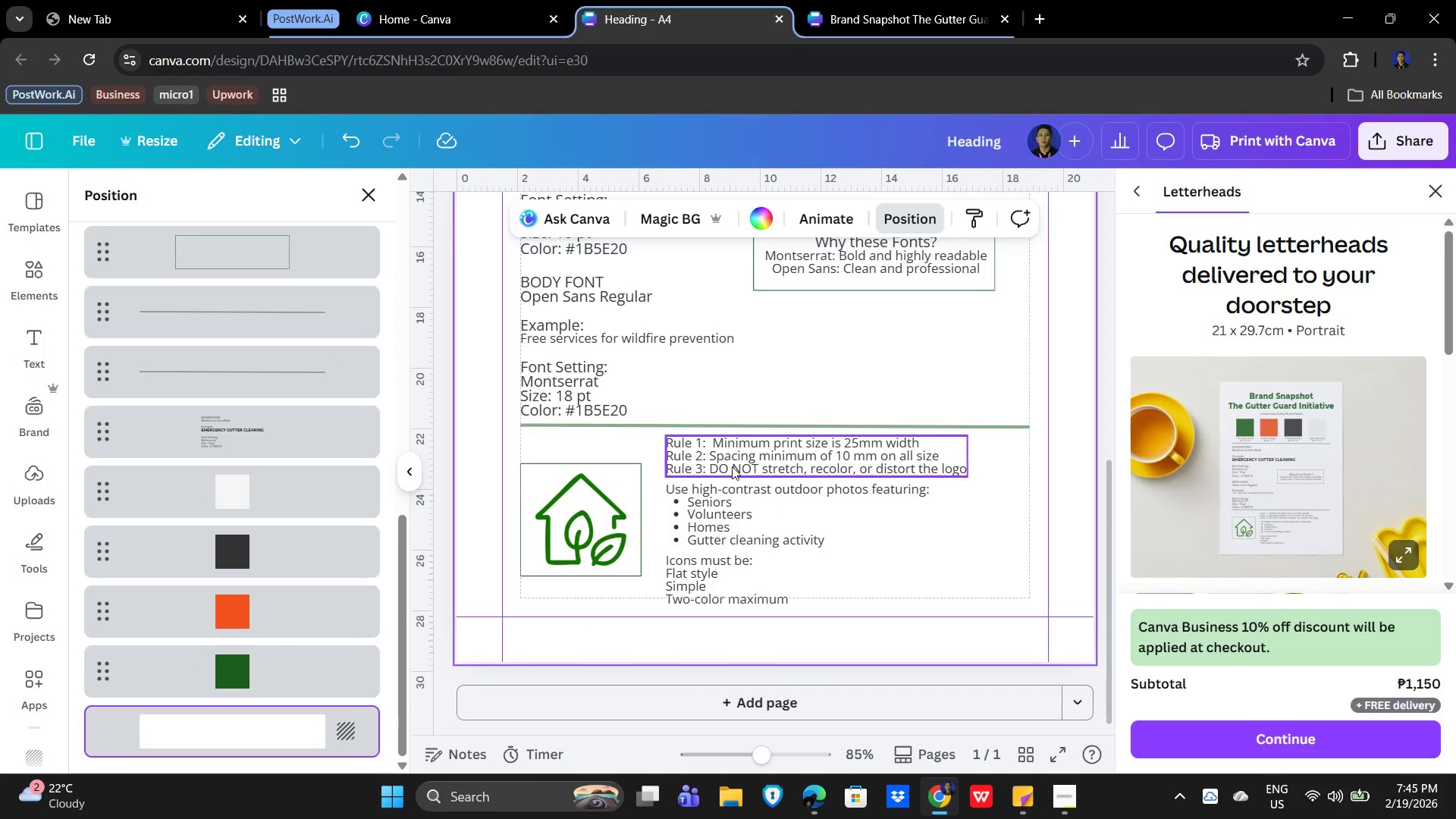 
left_click([724, 460])
 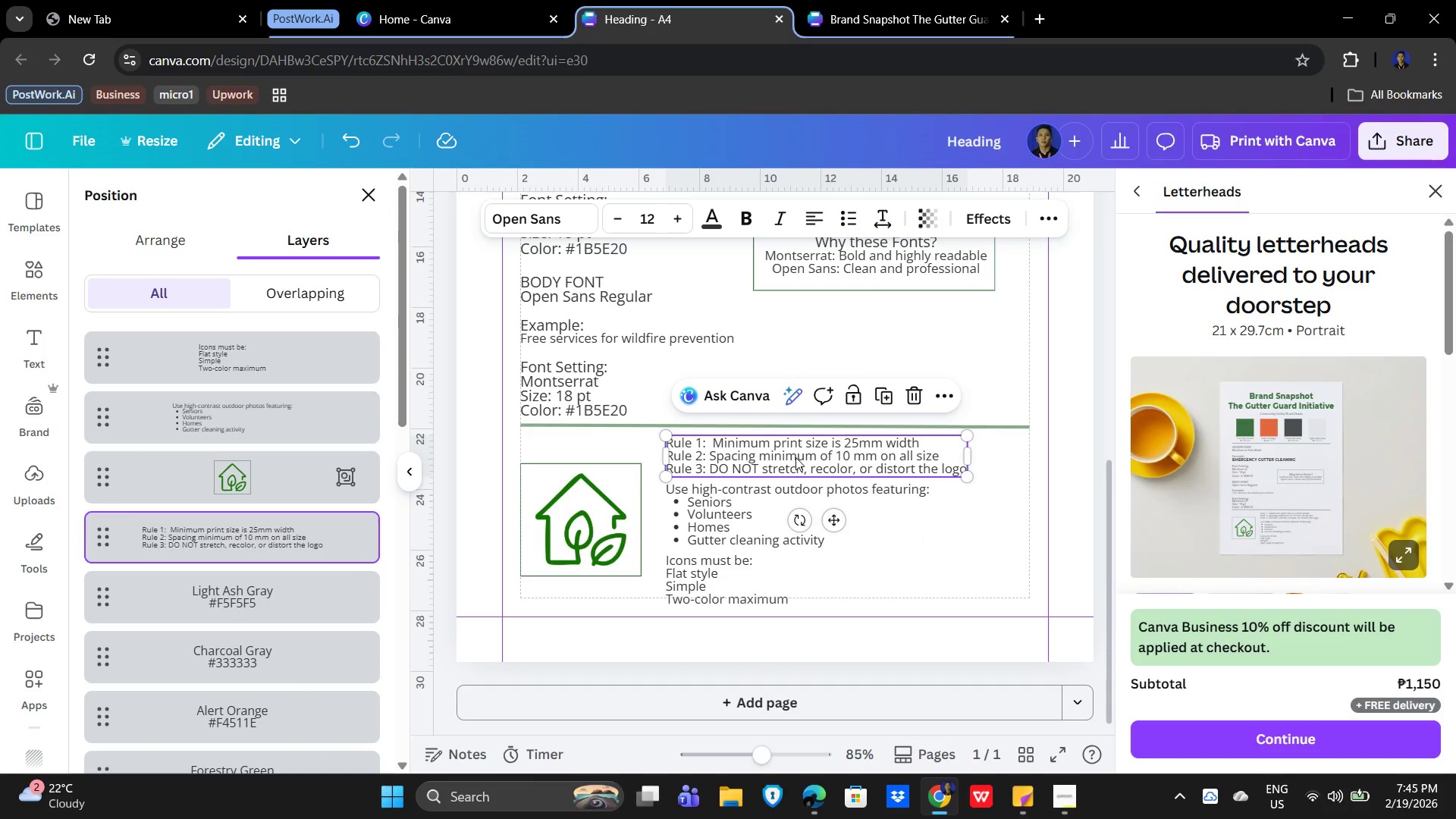 
left_click_drag(start_coordinate=[825, 452], to_coordinate=[817, 453])
 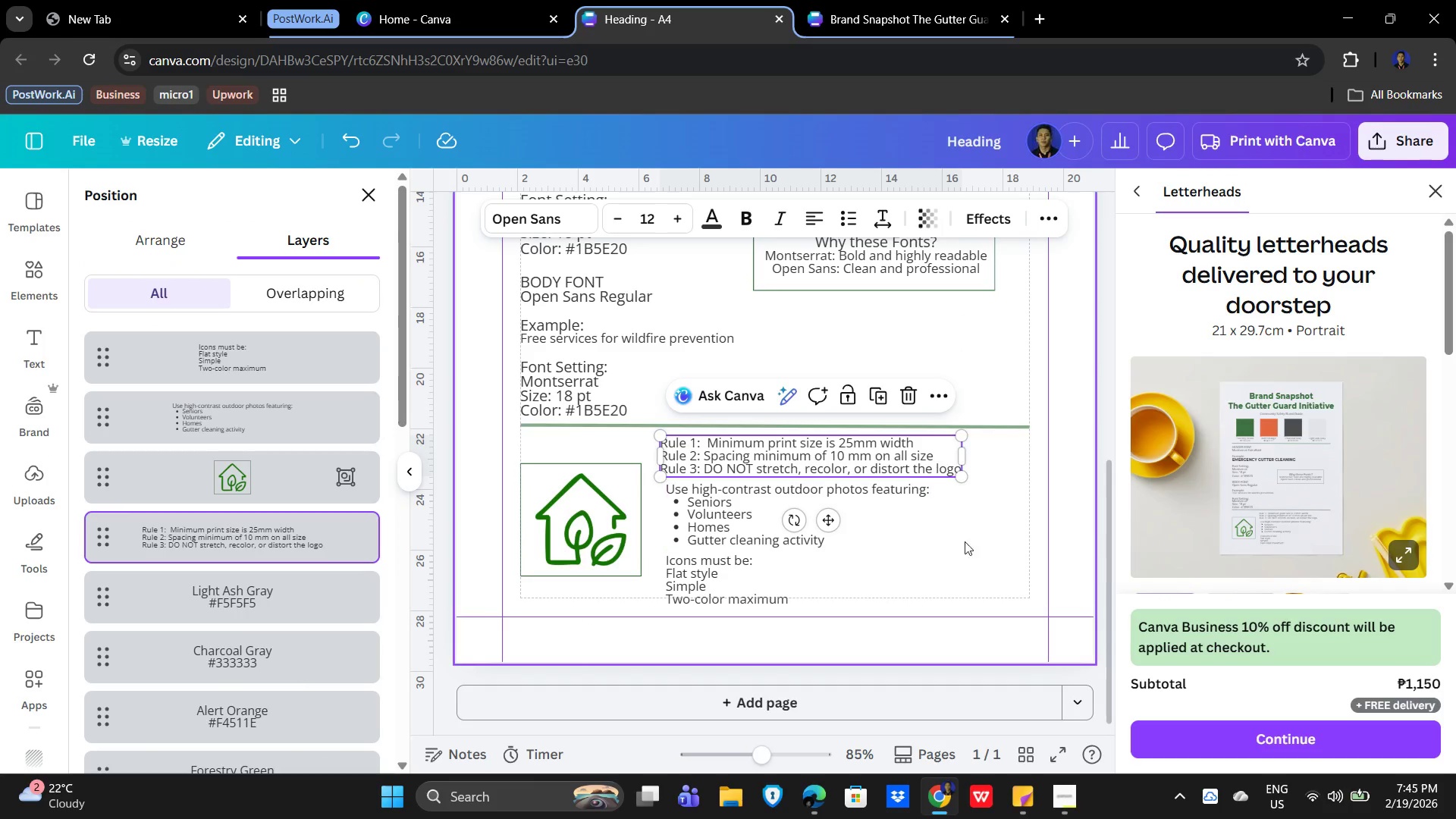 
left_click([970, 542])
 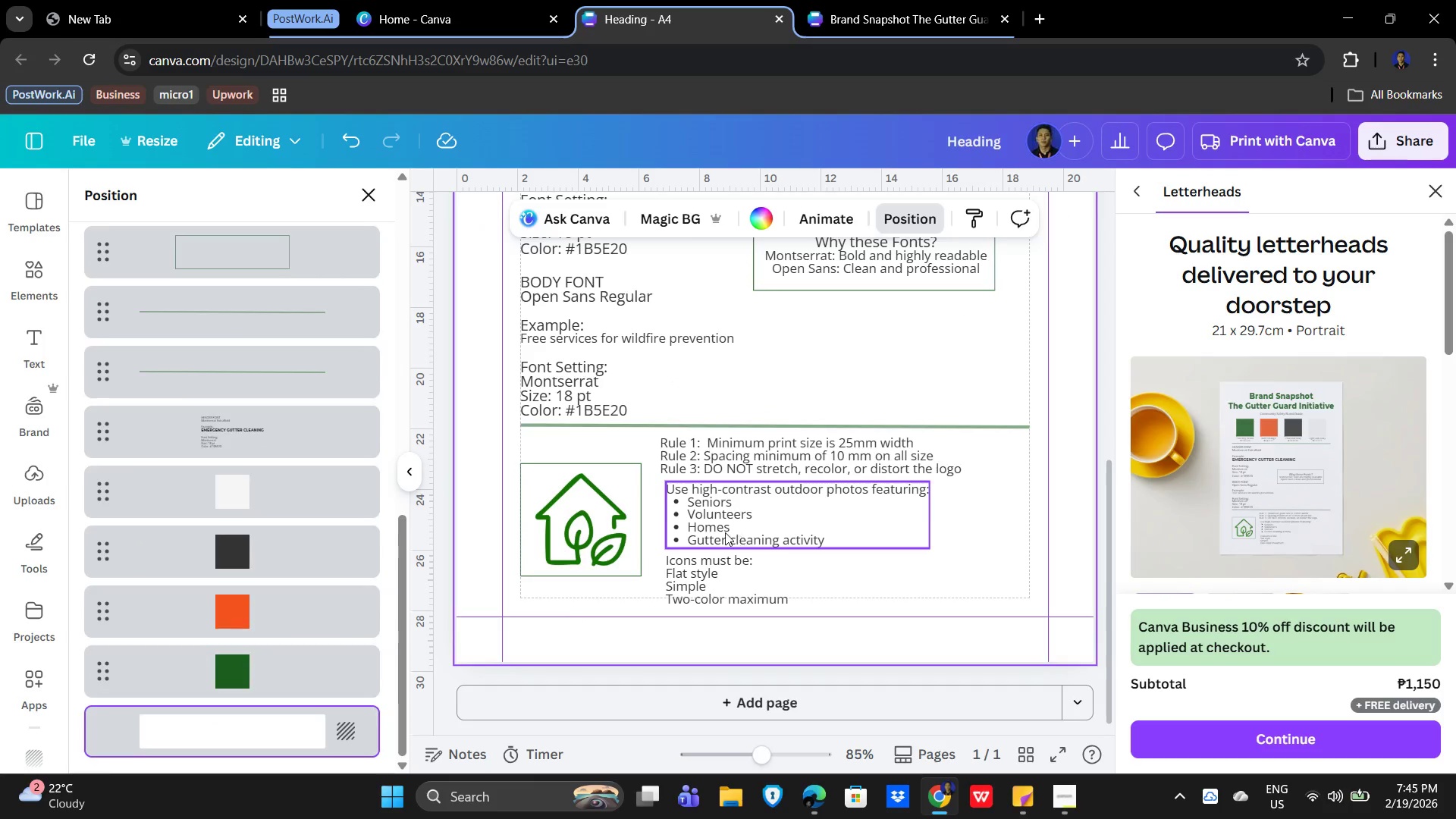 
left_click_drag(start_coordinate=[725, 532], to_coordinate=[721, 538])
 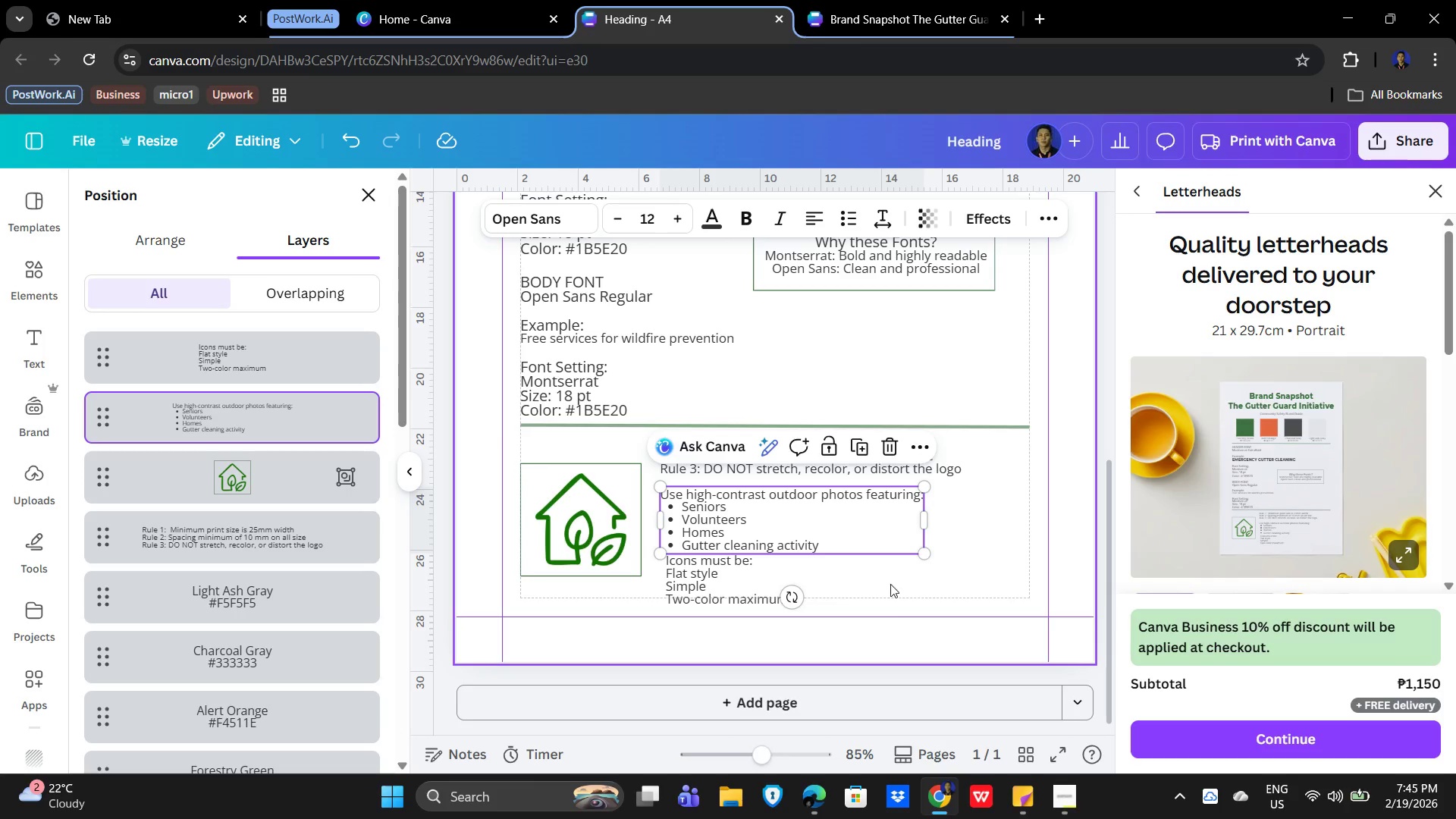 
left_click([900, 576])
 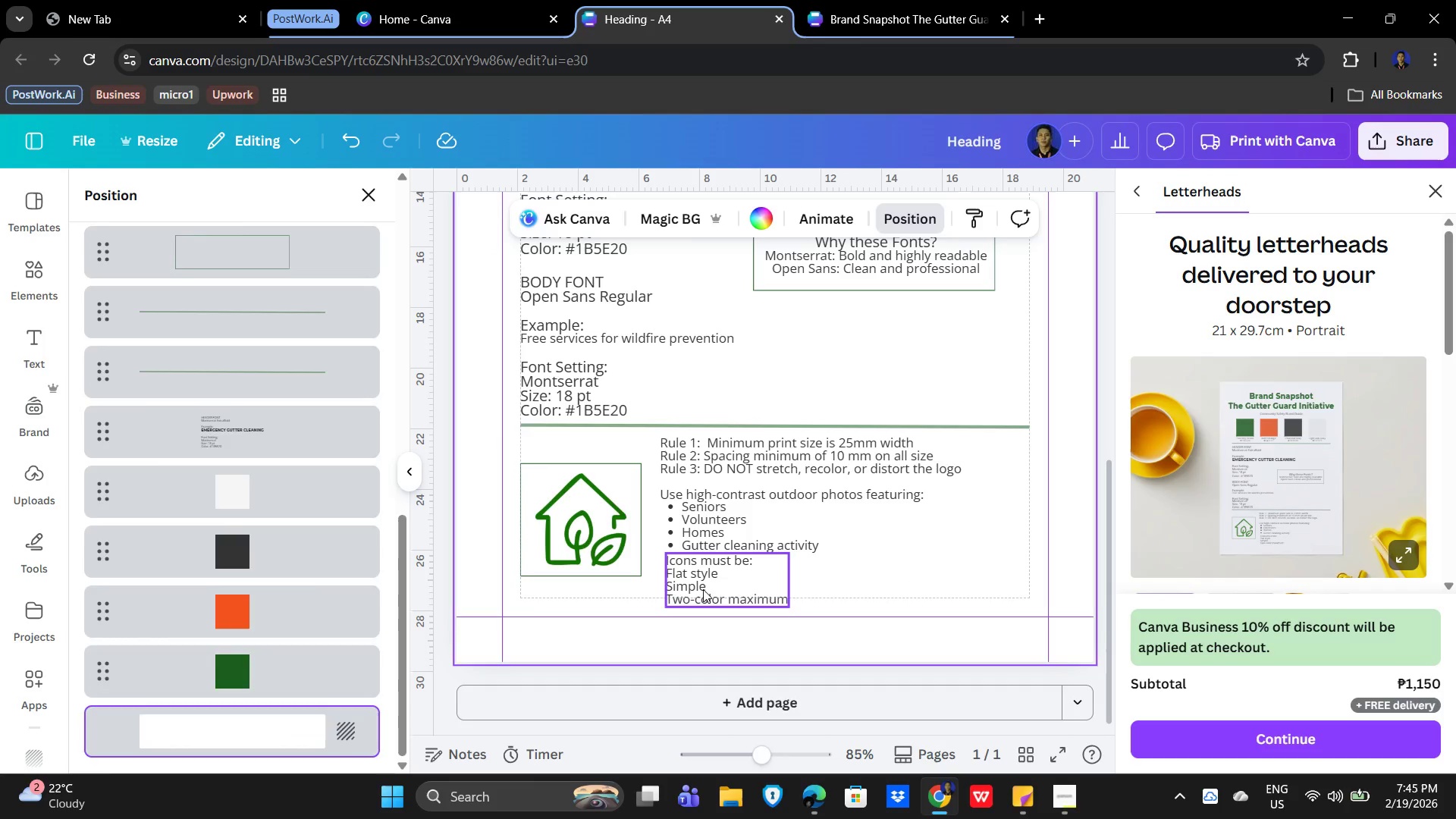 
left_click_drag(start_coordinate=[703, 589], to_coordinate=[697, 596])
 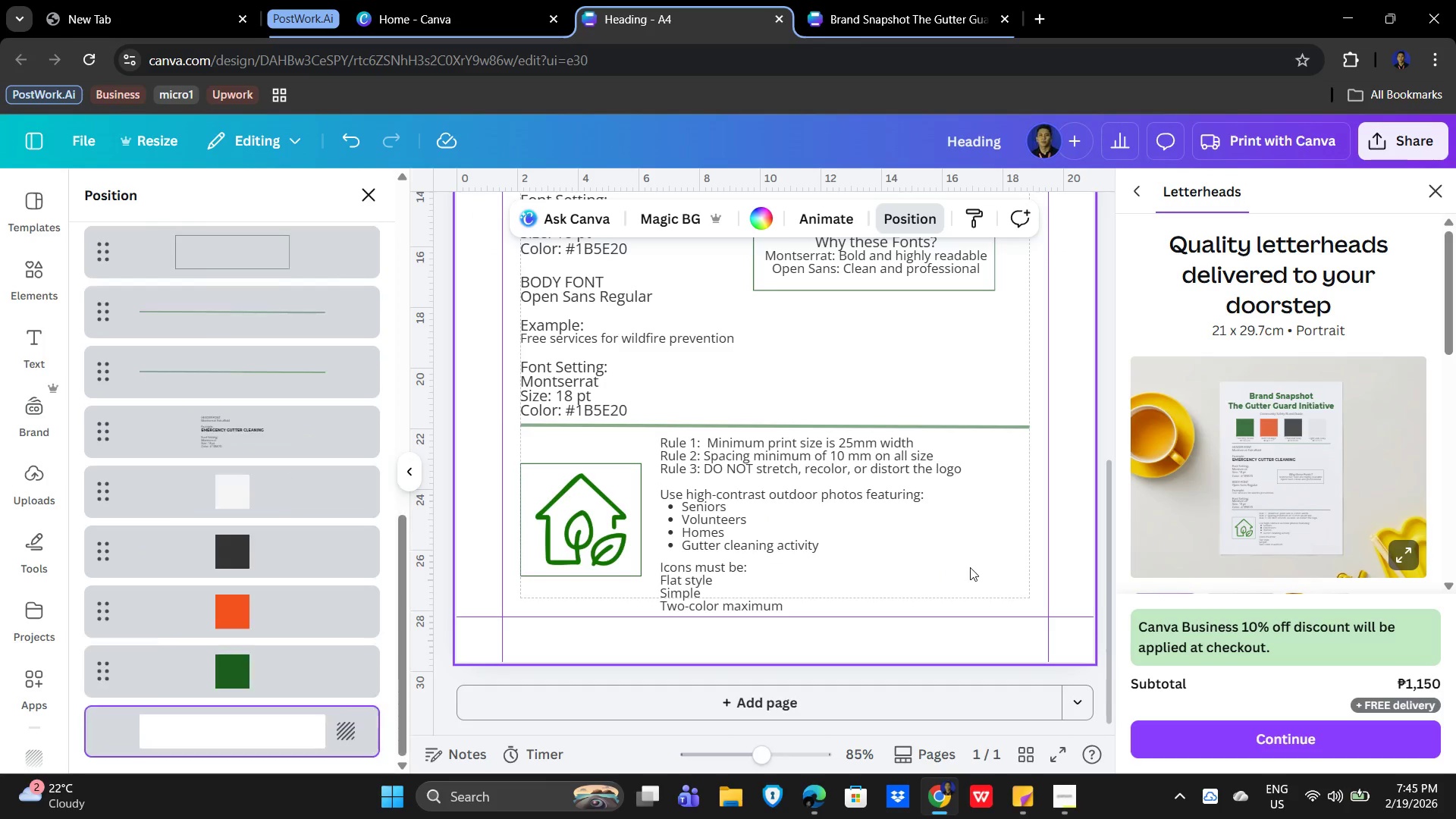 
double_click([970, 567])
 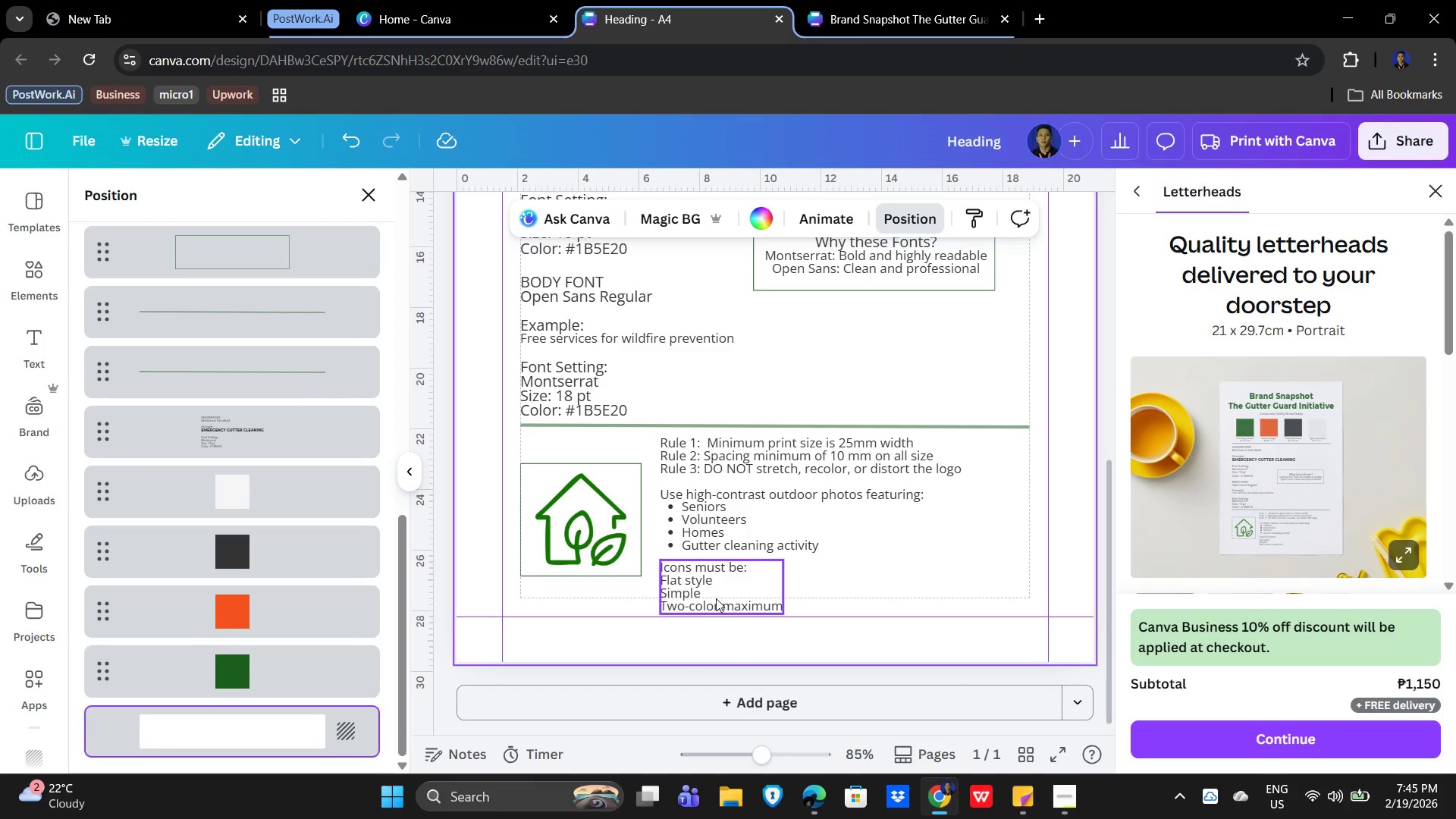 
left_click([705, 598])
 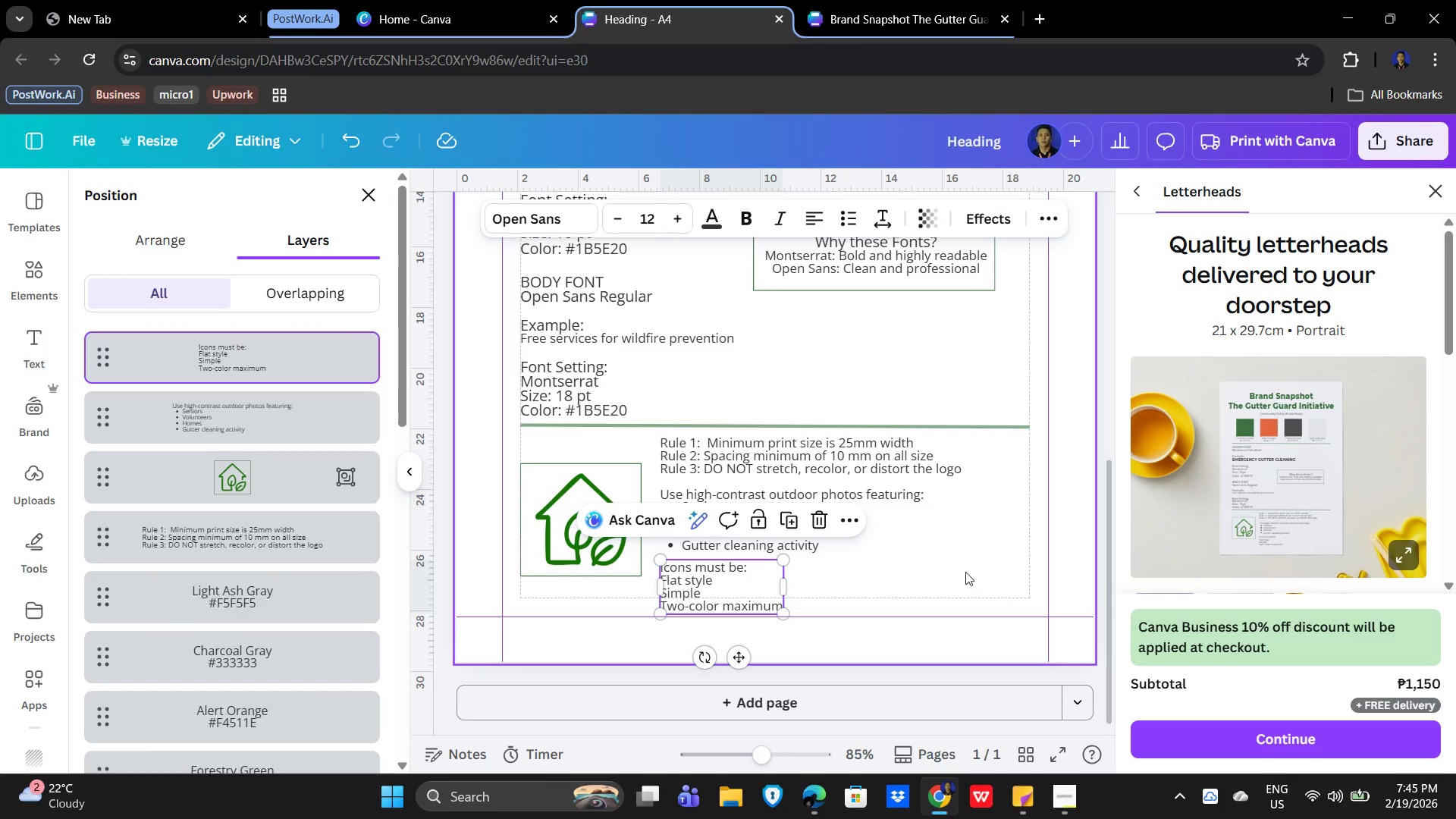 
left_click([956, 564])
 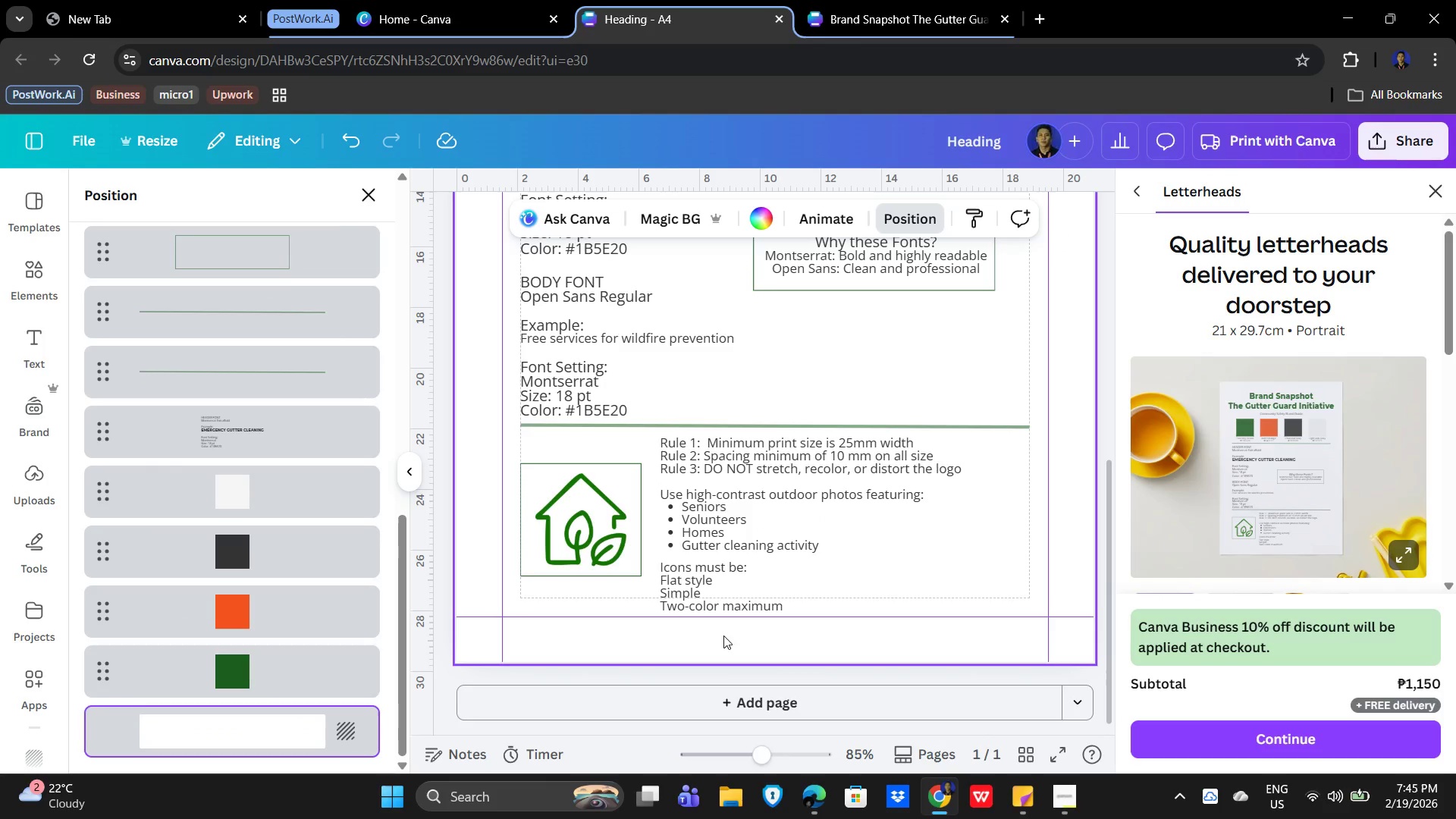 
double_click([687, 576])
 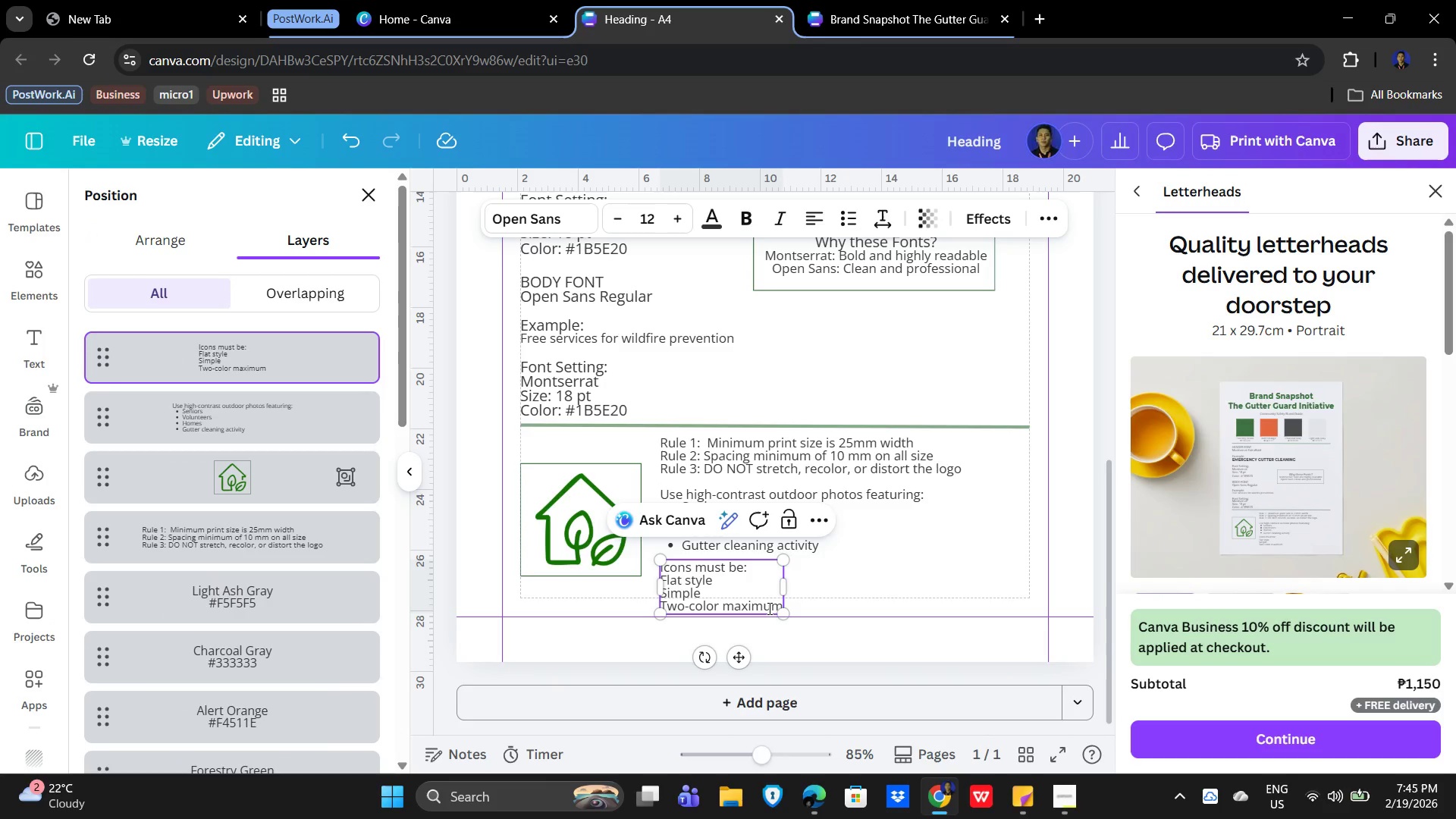 
left_click([768, 608])
 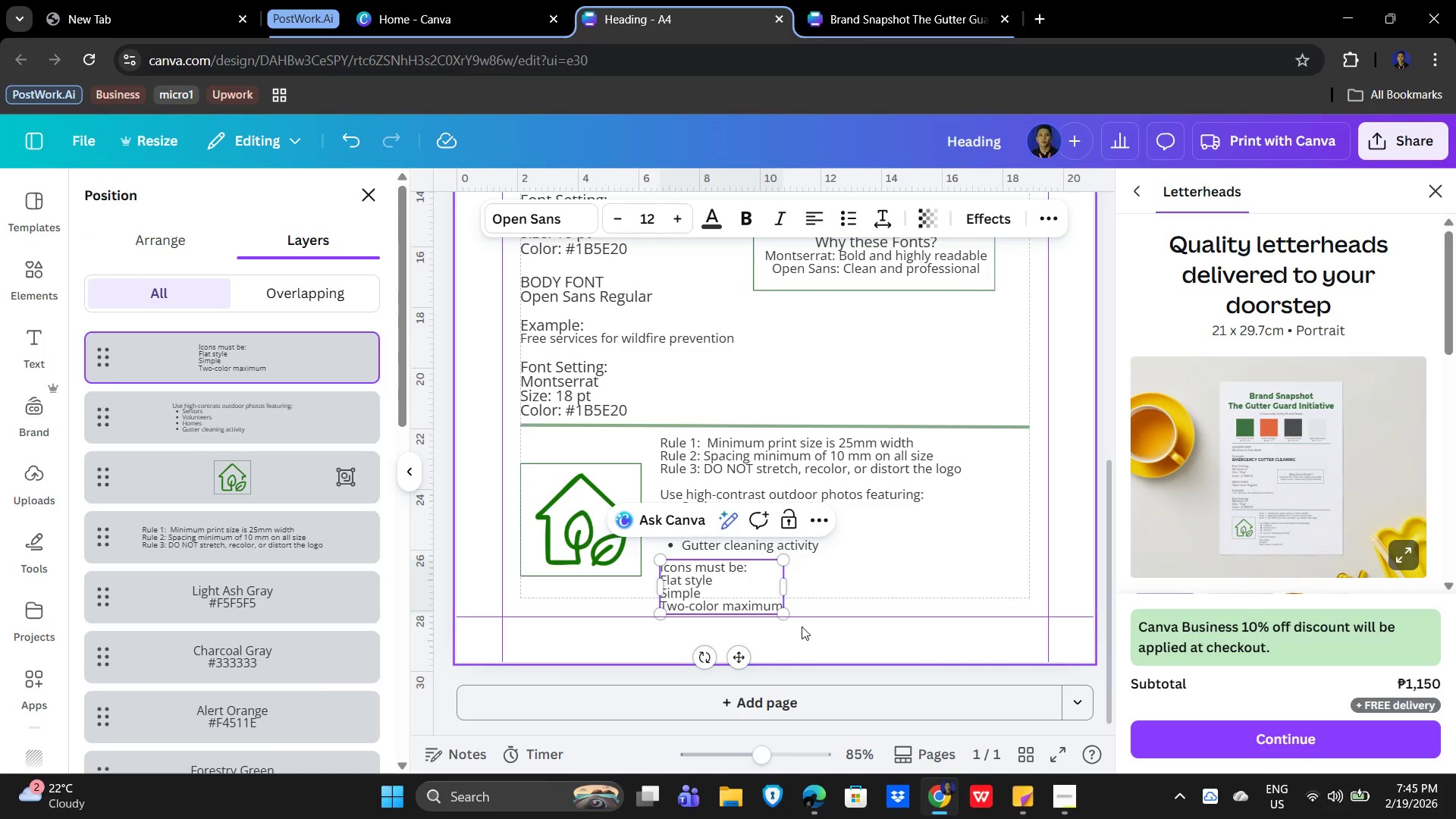 
key(ArrowRight)
 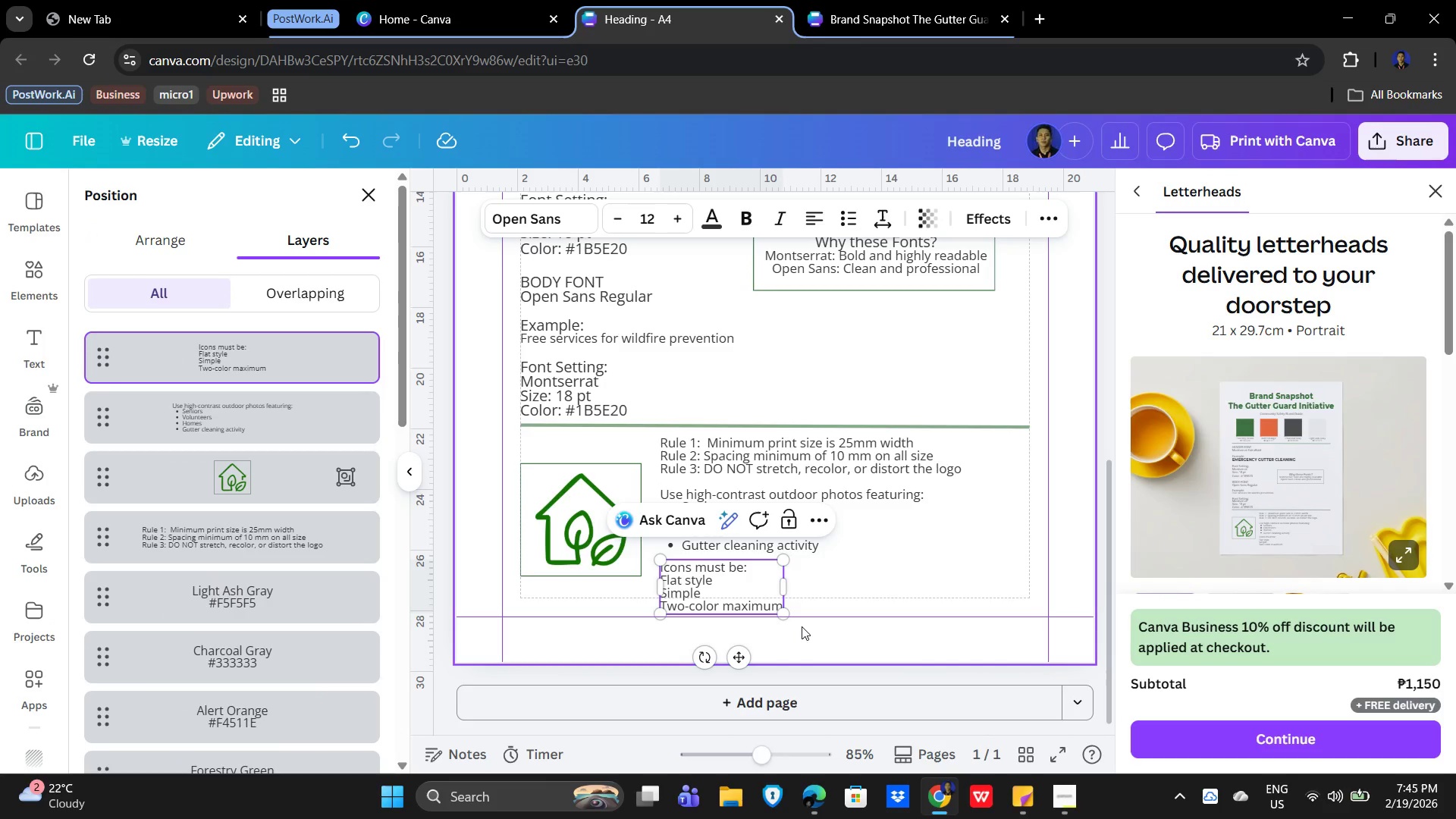 
key(ArrowRight)
 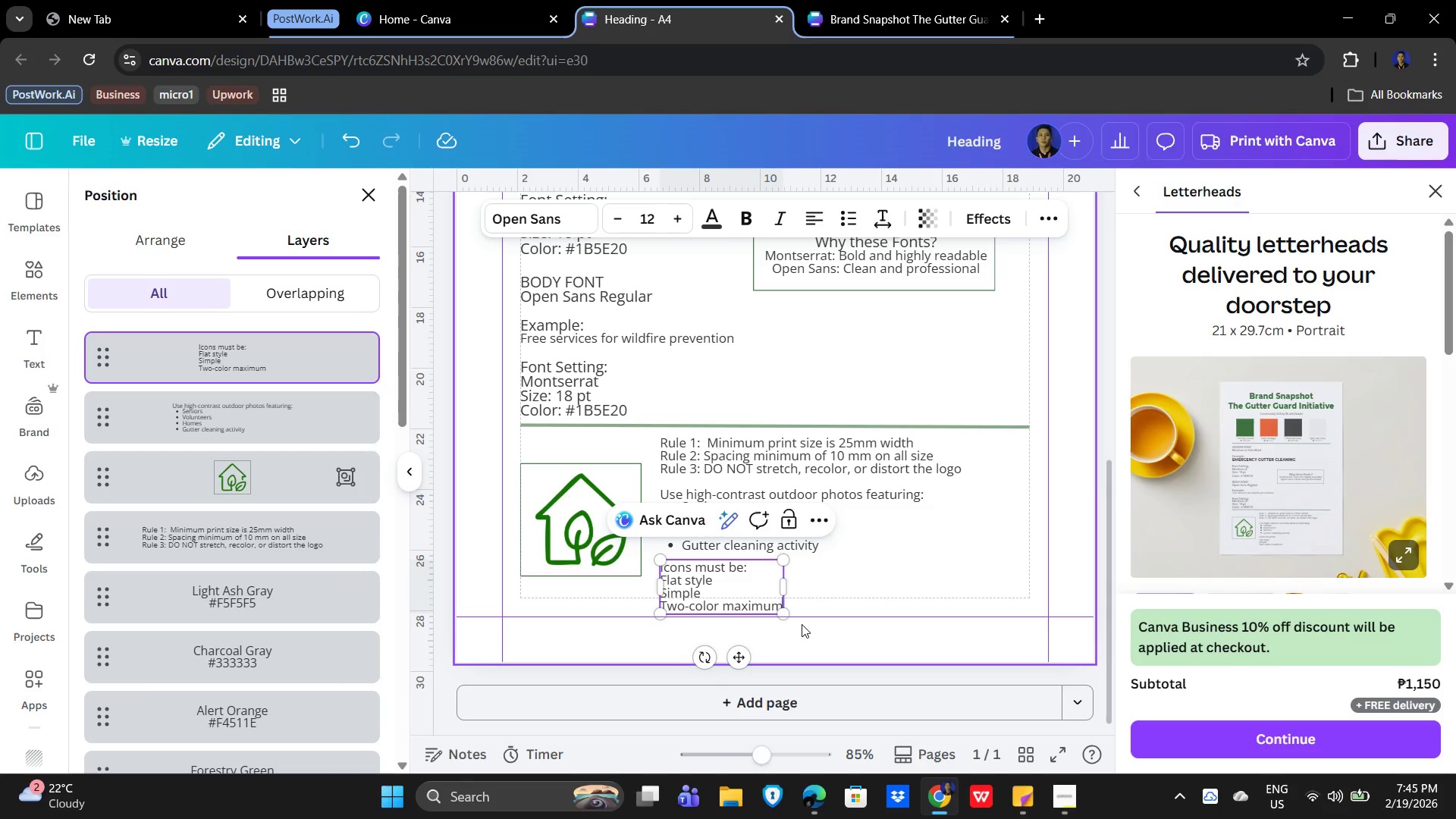 
key(Shift+ArrowUp)
 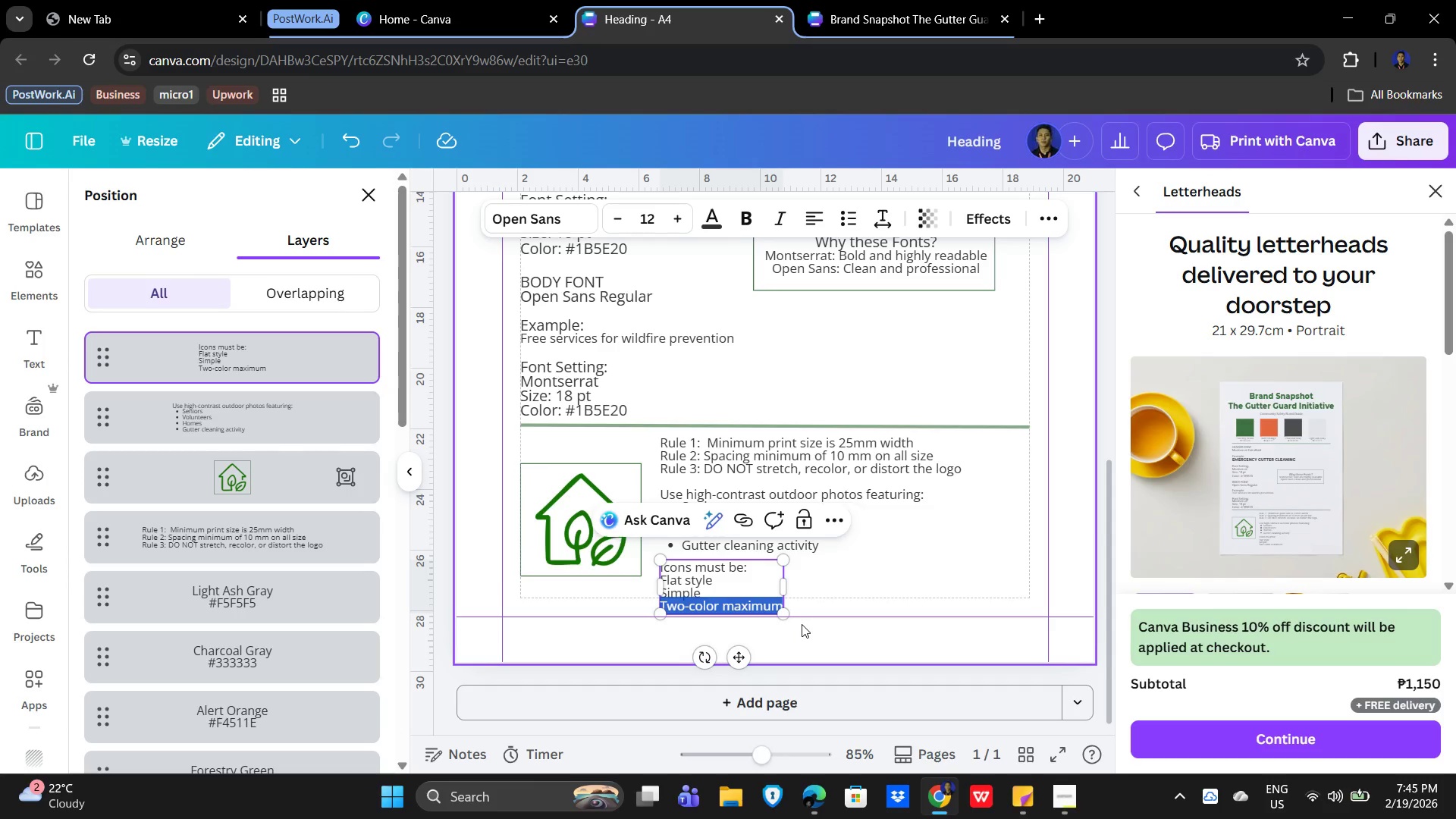 
key(Shift+ArrowUp)
 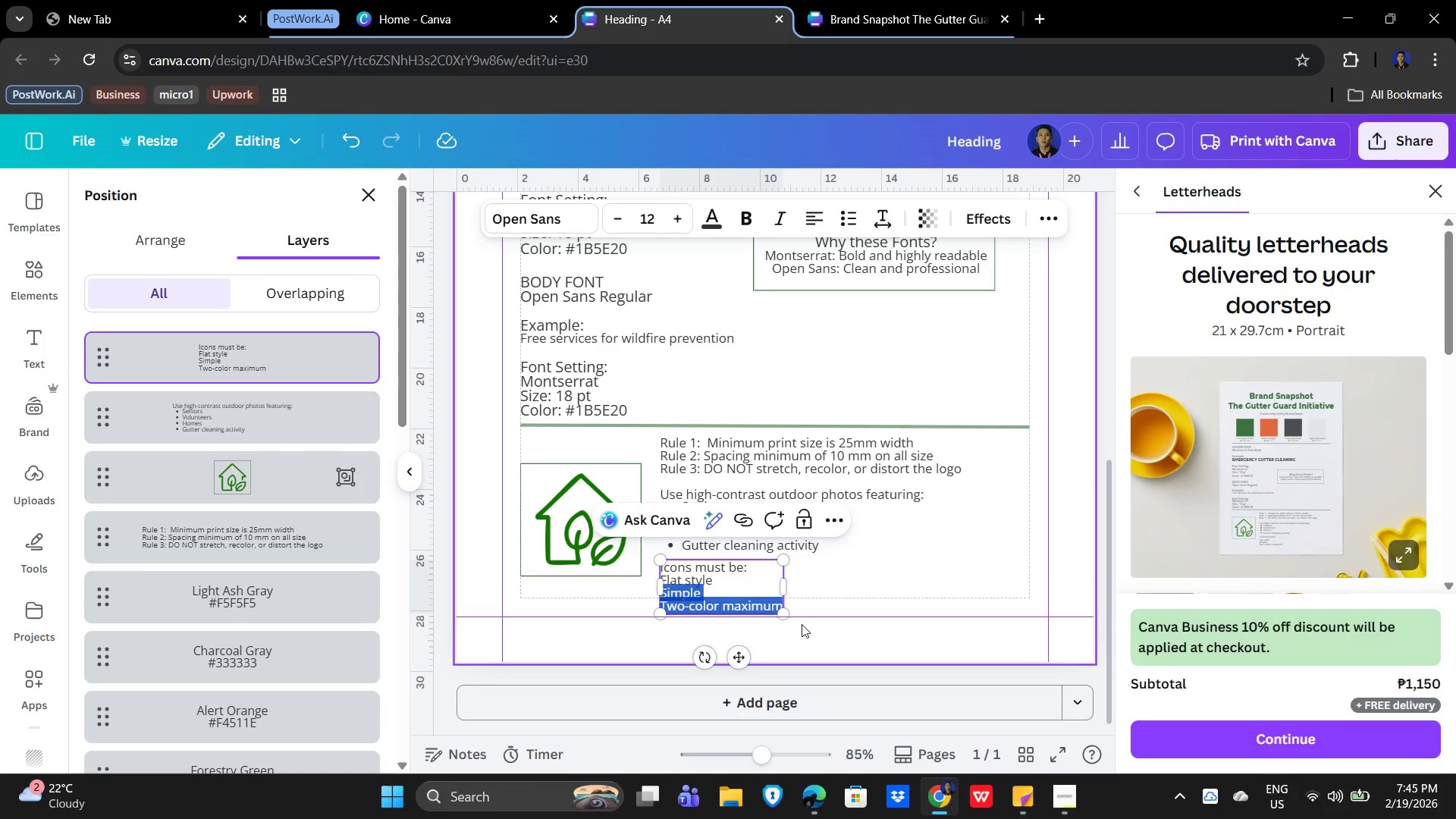 
key(Shift+ArrowUp)
 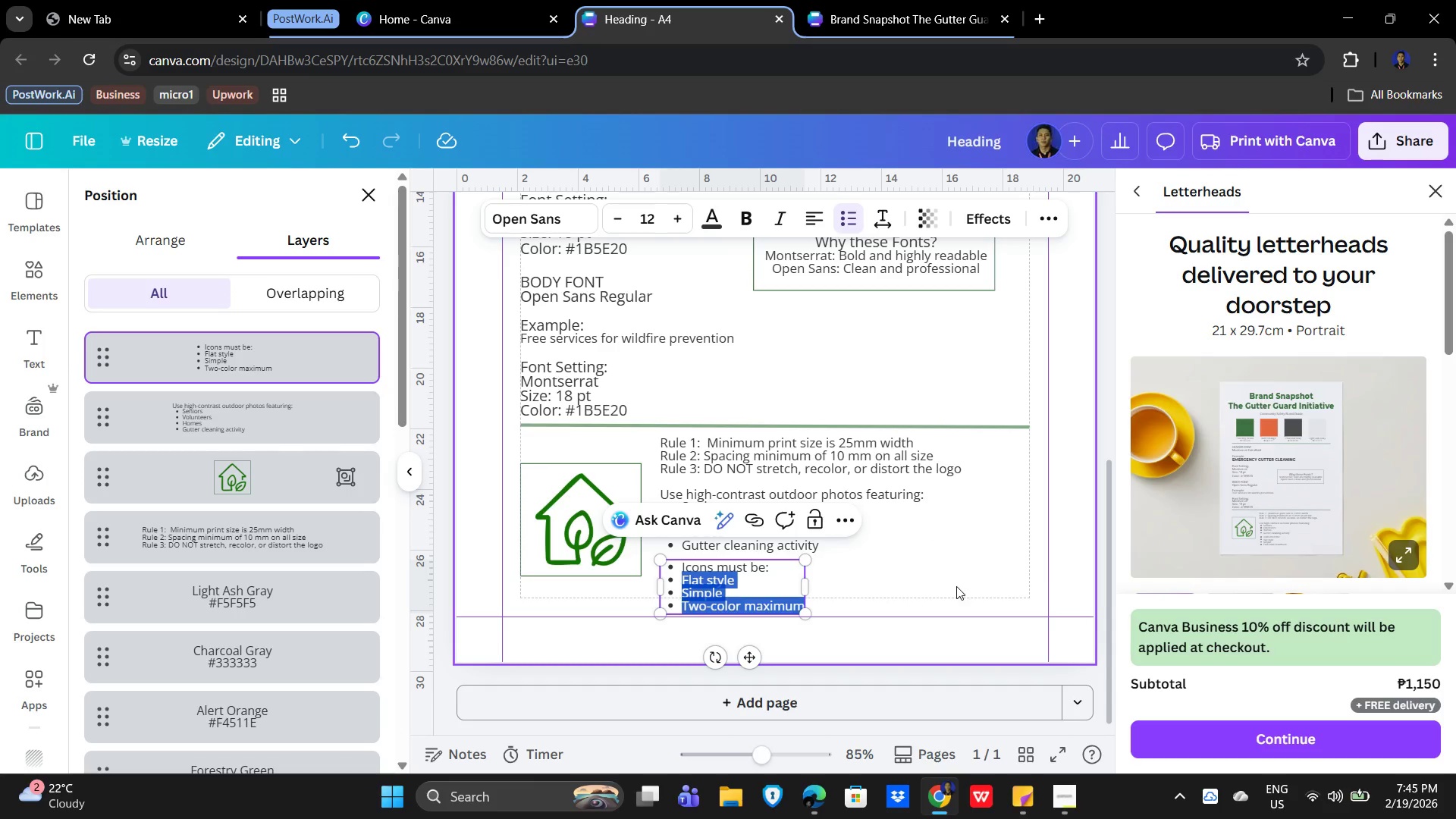 
wait(5.55)
 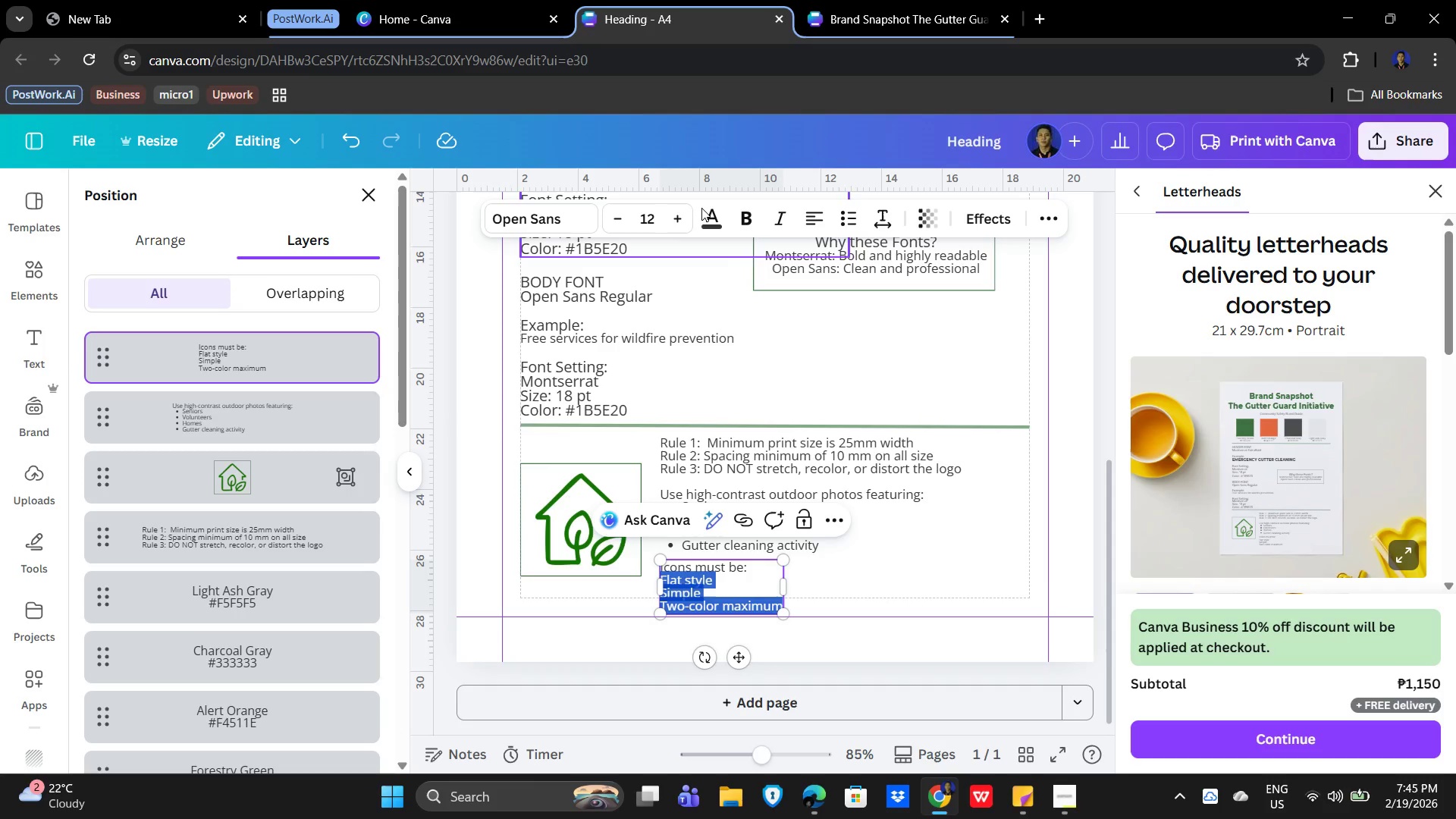 
left_click([958, 549])
 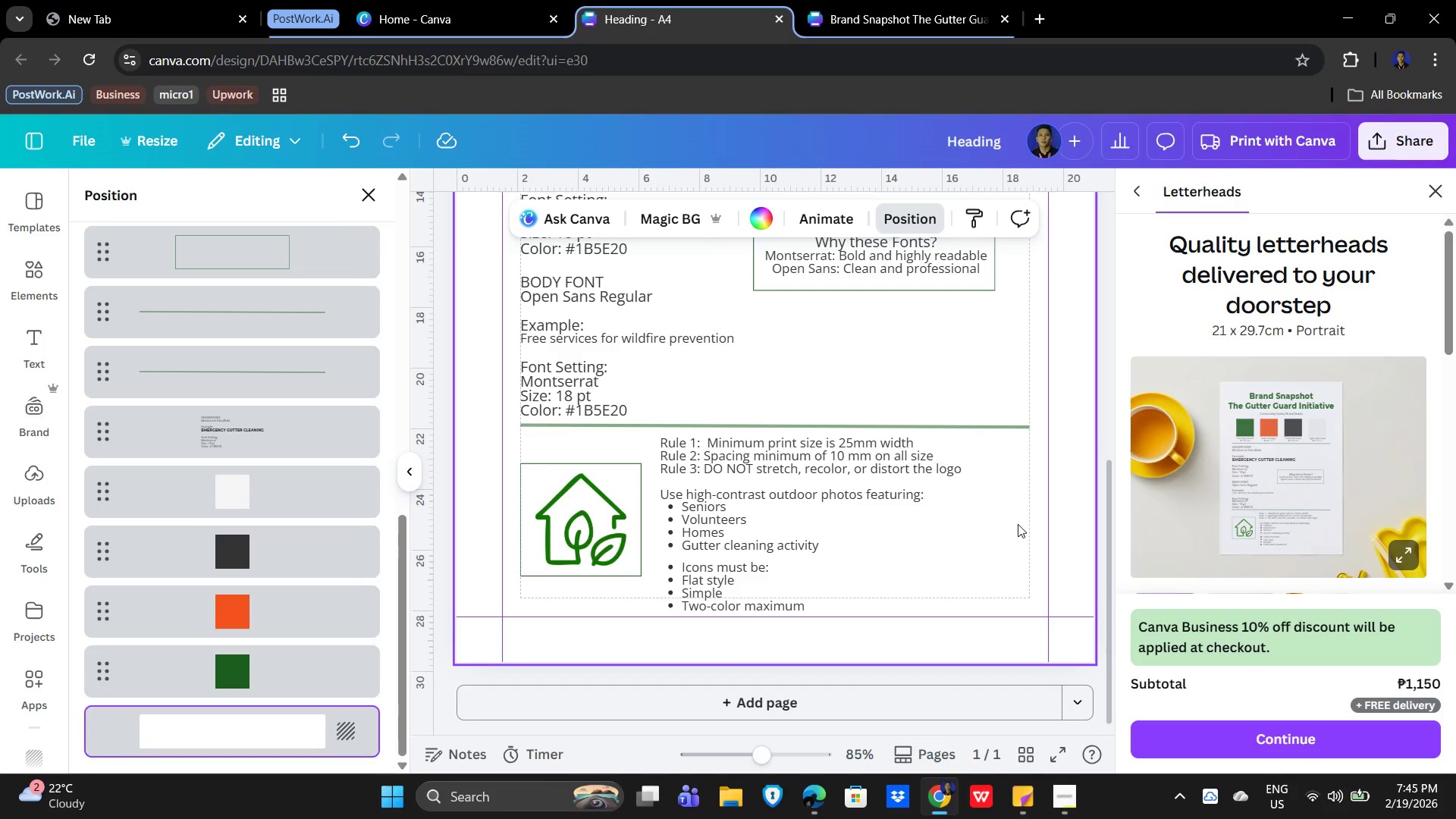 
key(Control+Z)
 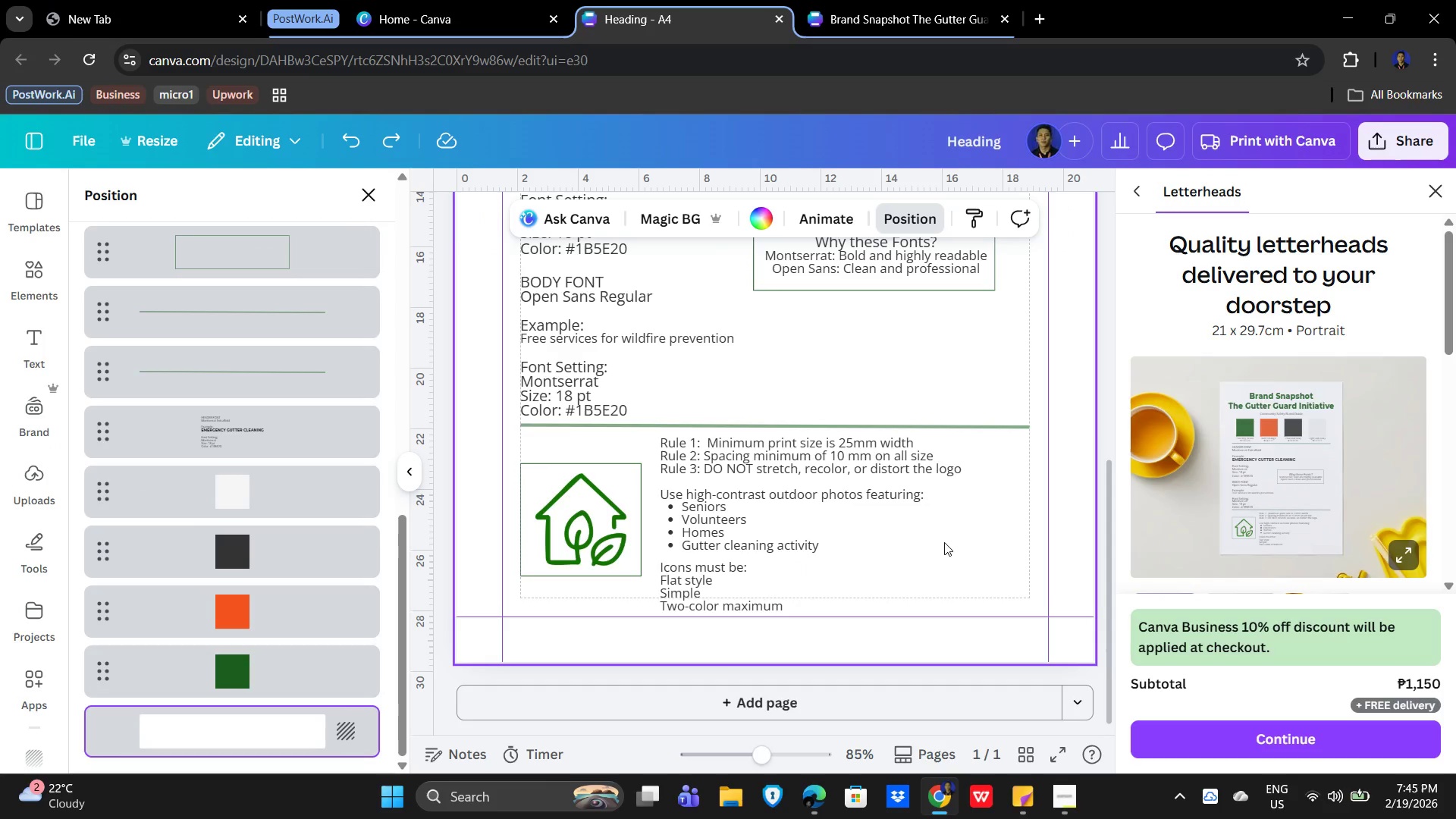 
left_click([936, 541])
 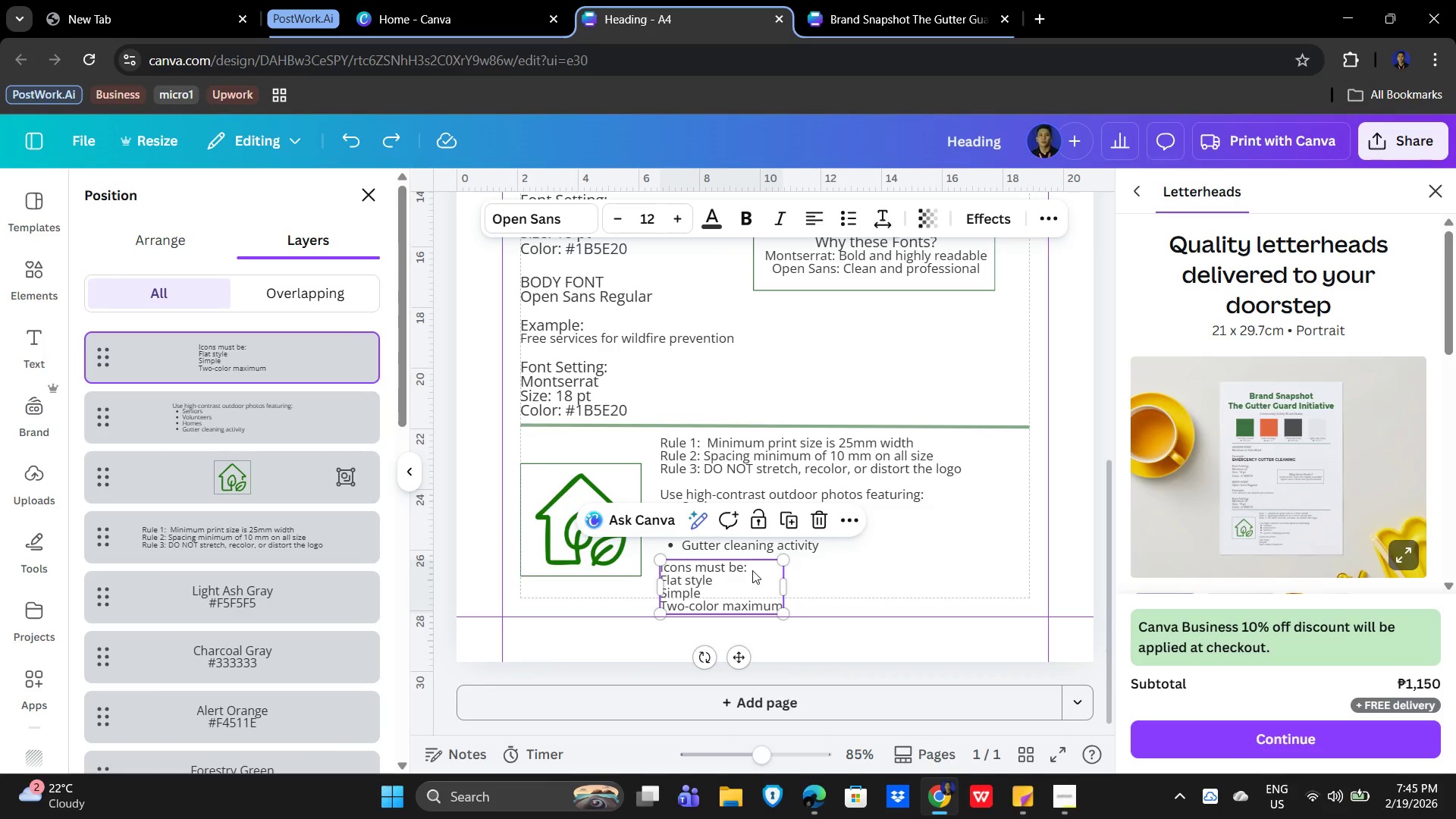 
double_click([755, 567])
 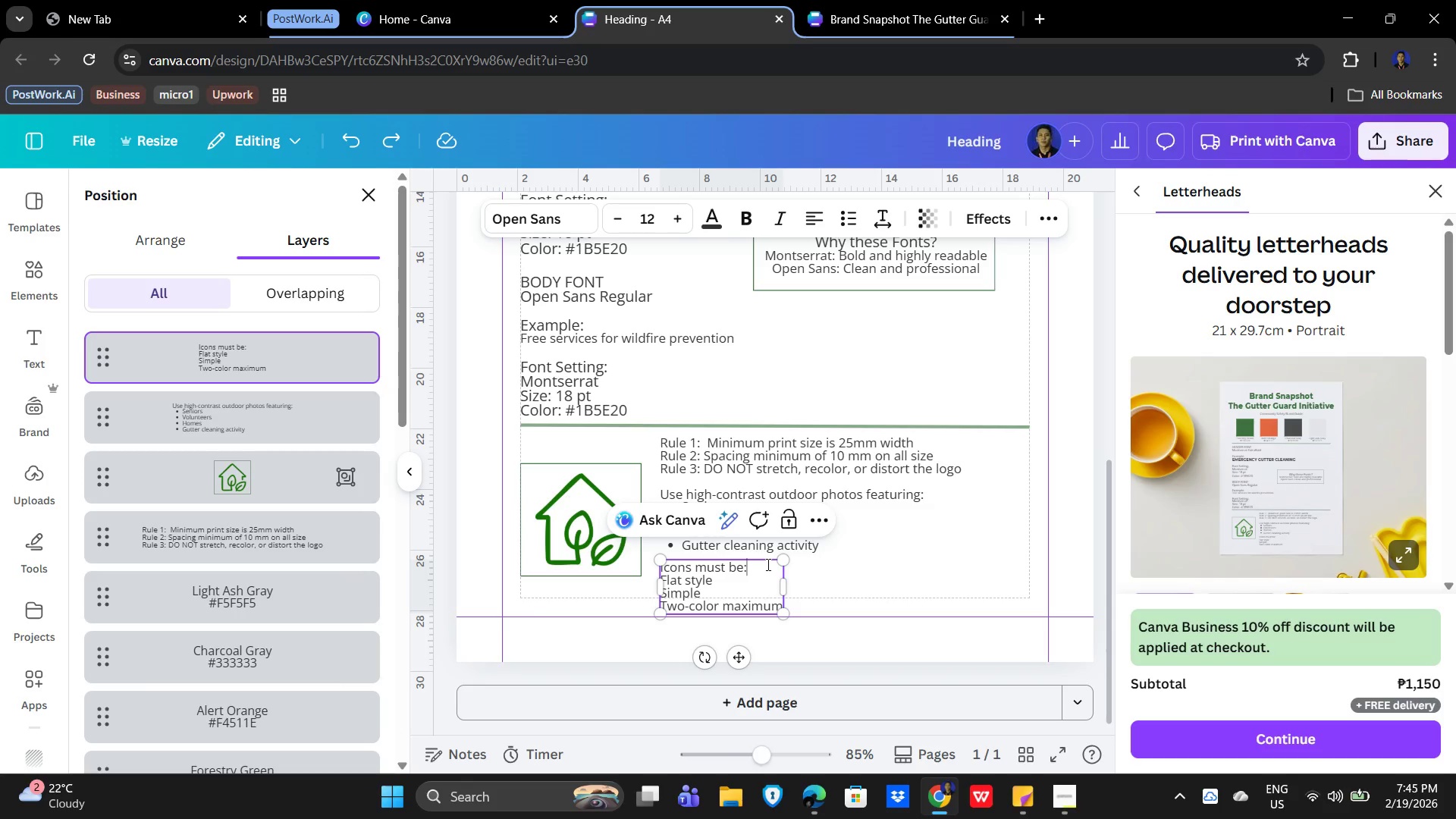 
key(Enter)
 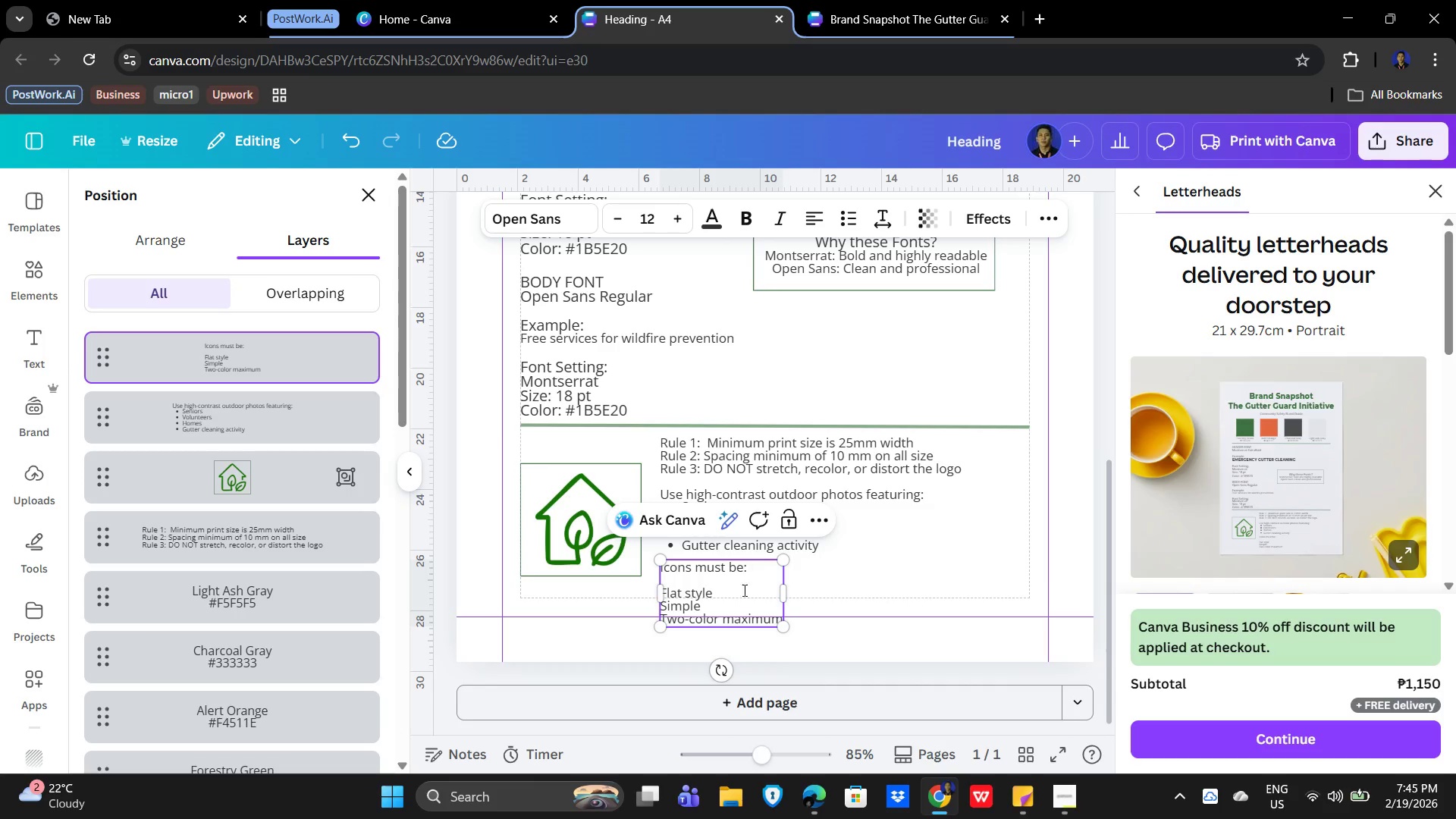 
left_click([724, 603])
 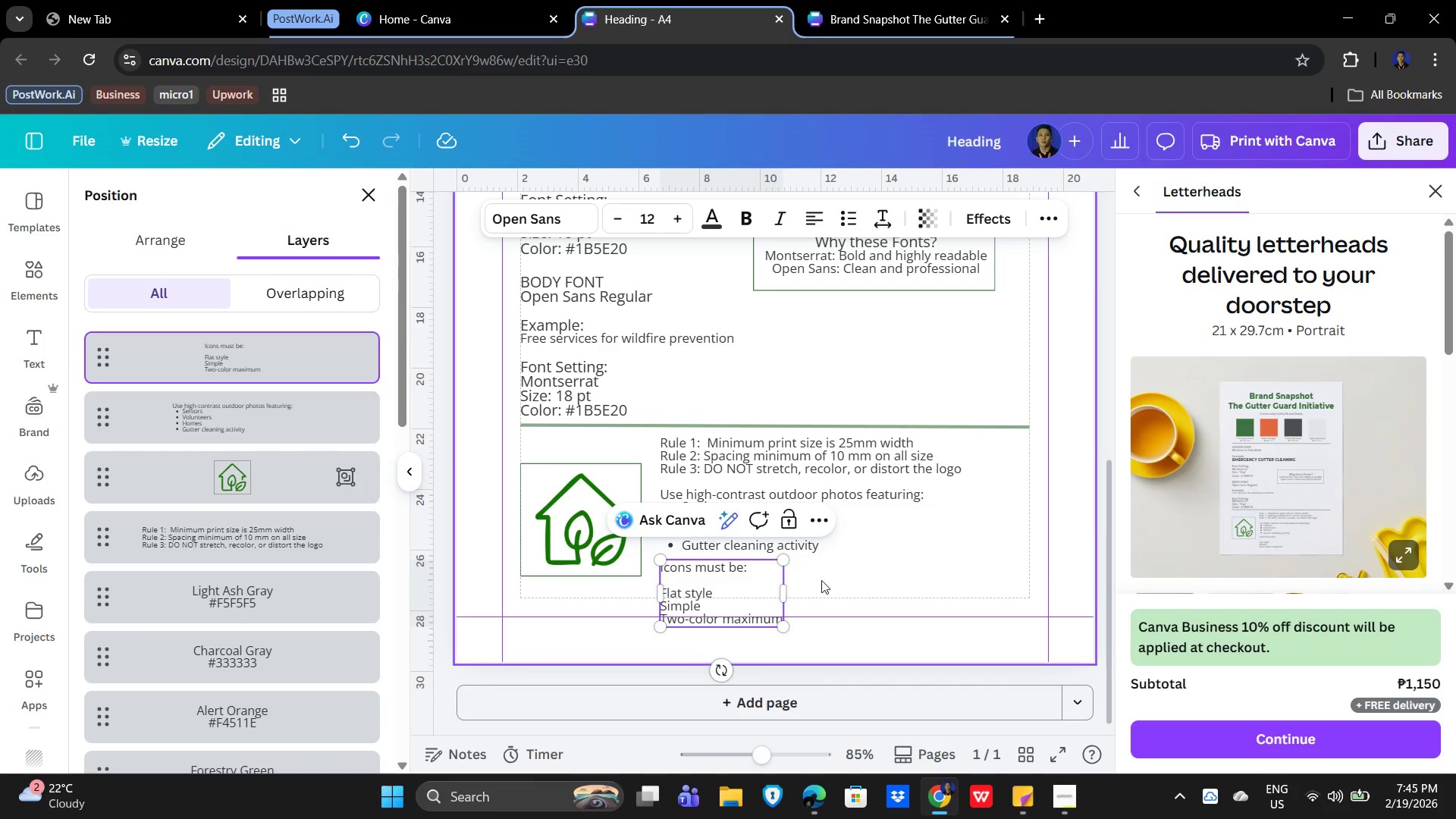 
left_click([883, 573])
 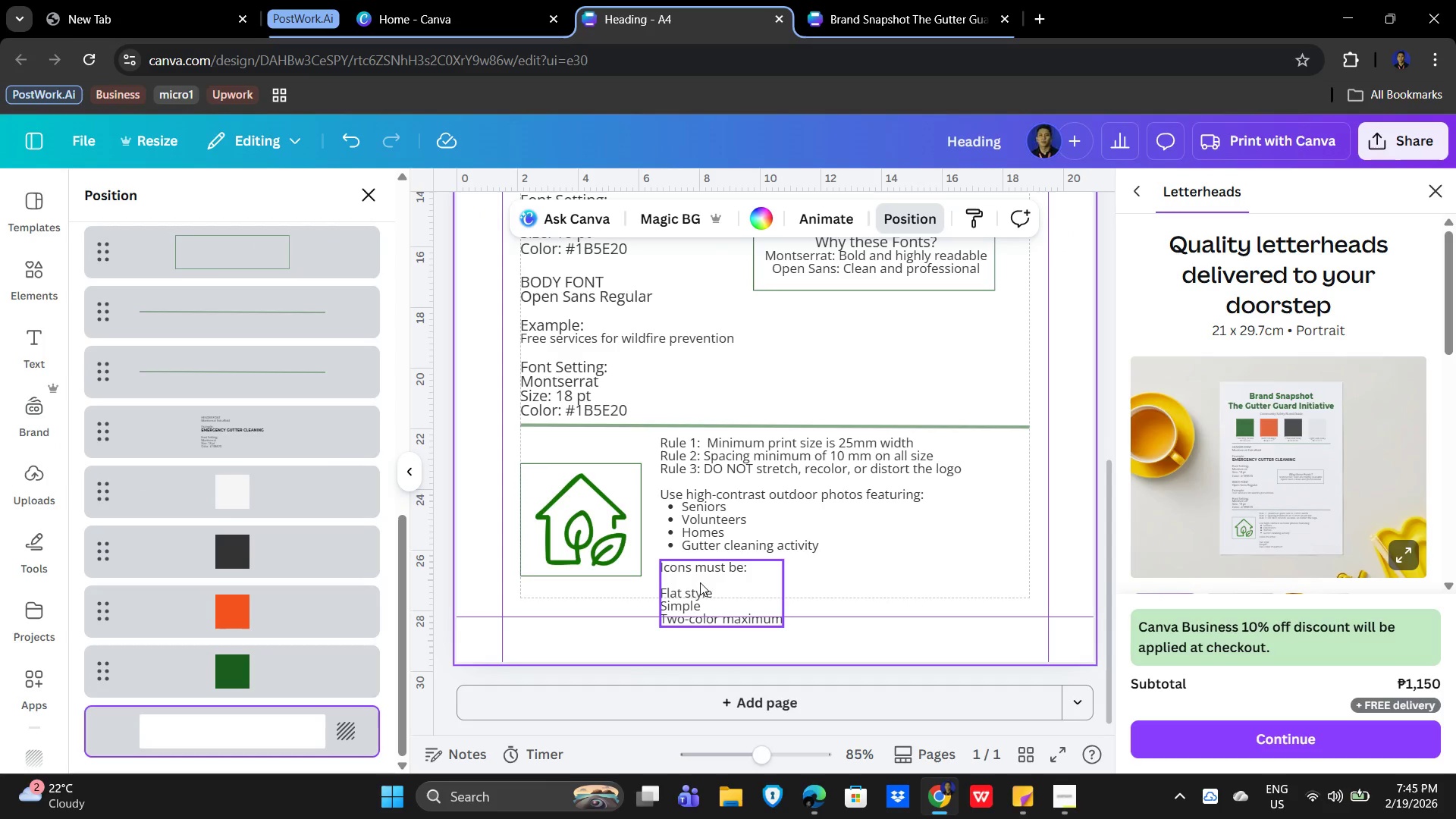 
left_click([670, 576])
 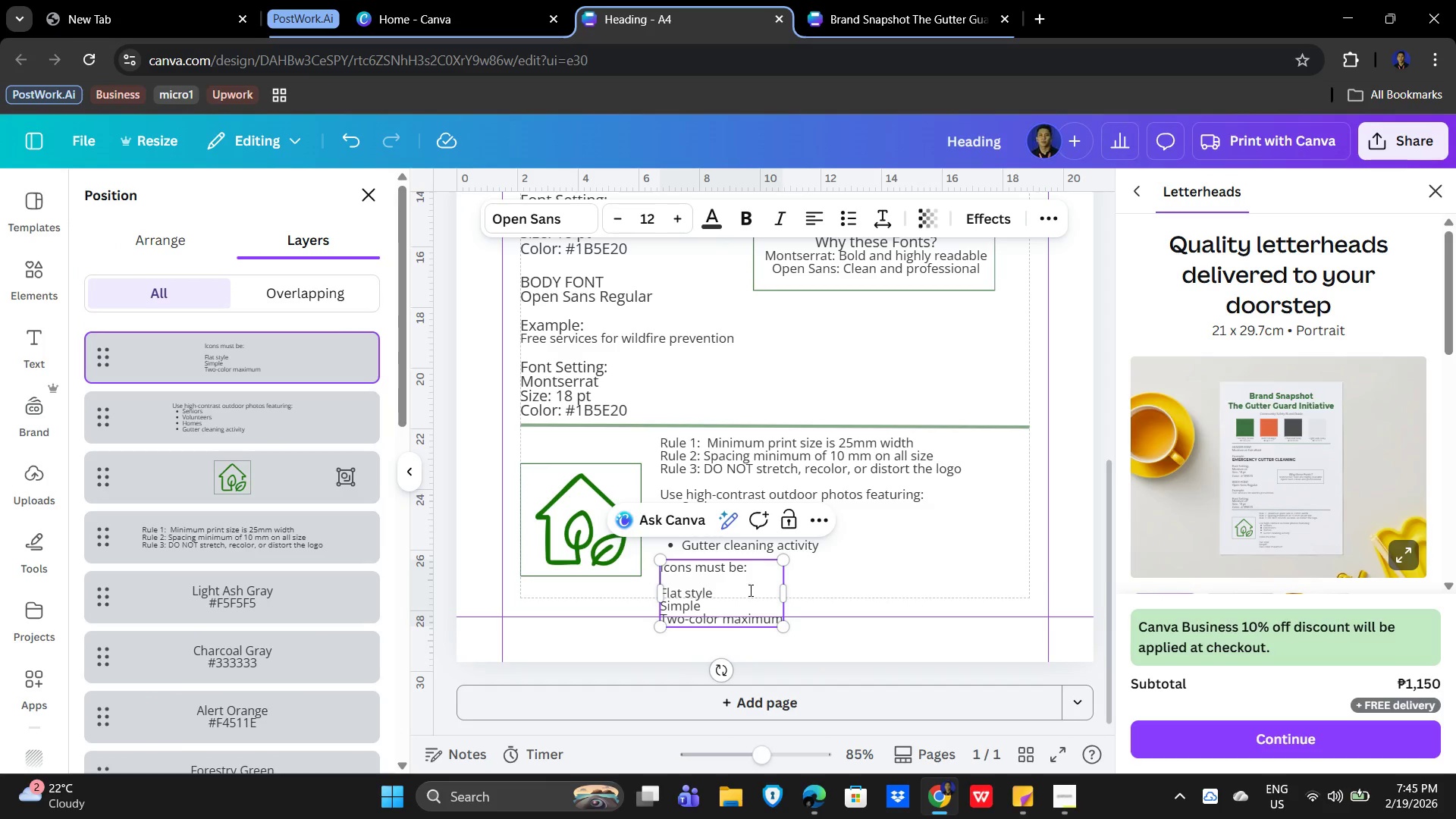 
key(Backspace)
 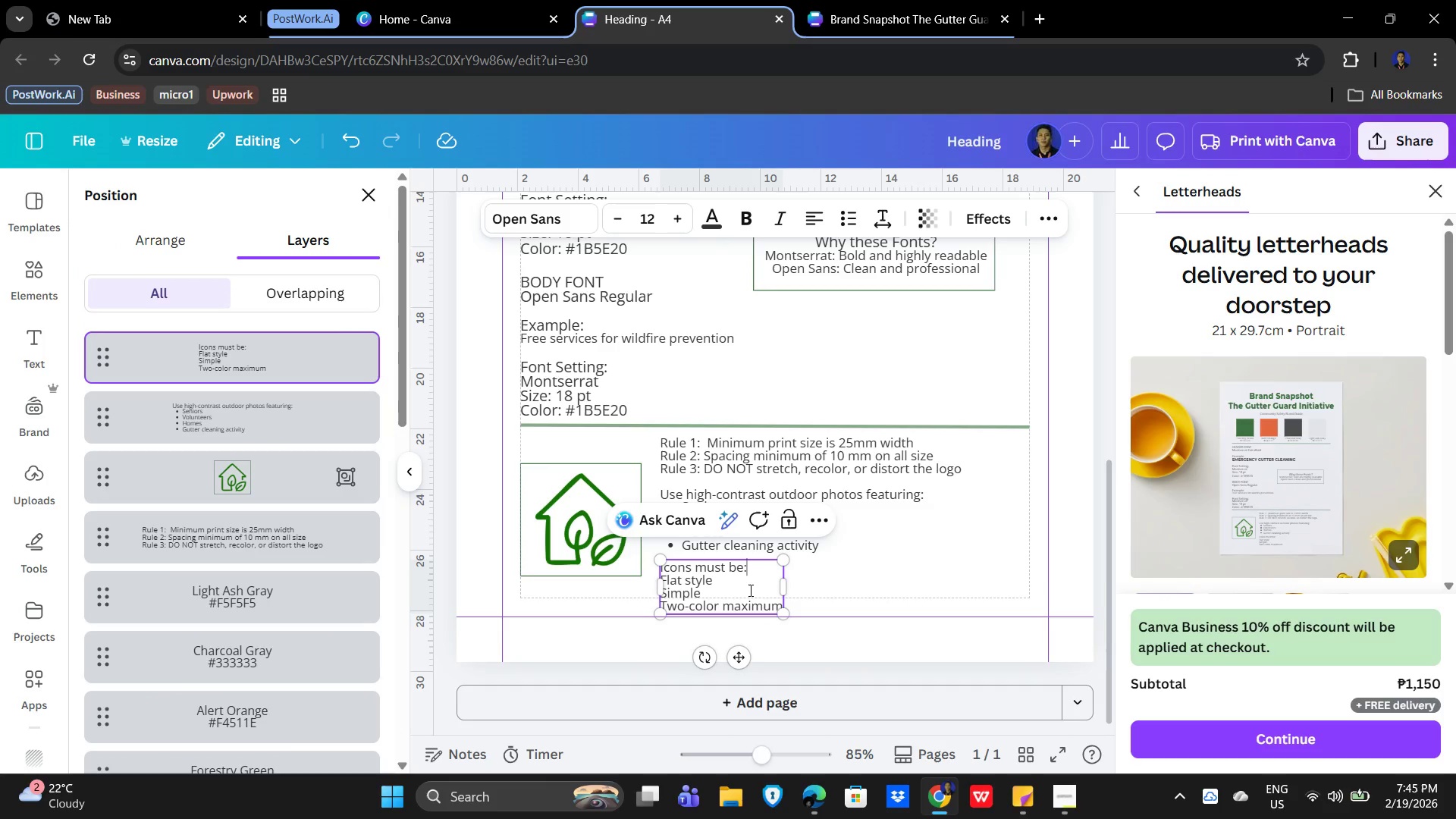 
key(ArrowDown)
 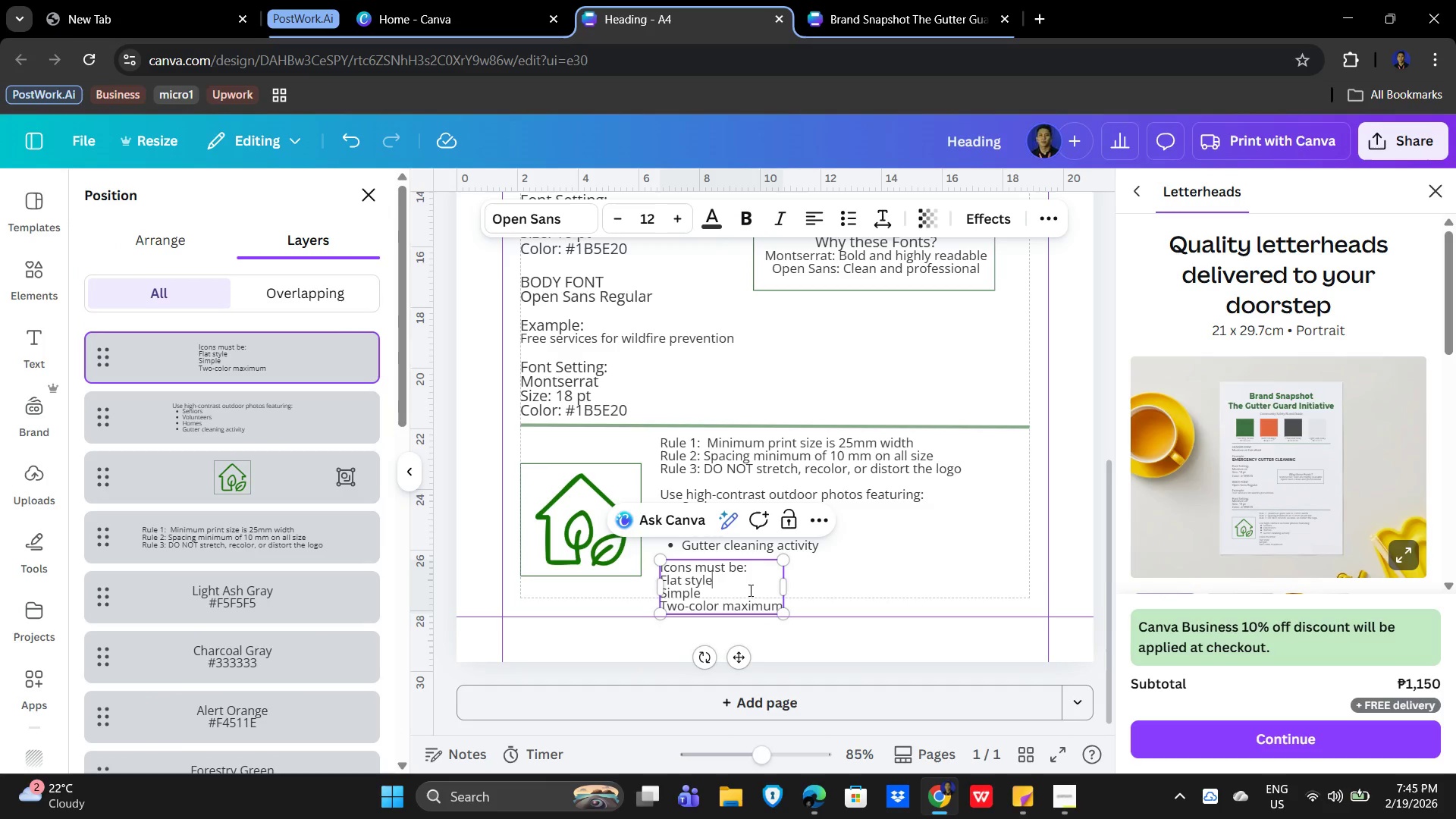 
key(ArrowLeft)
 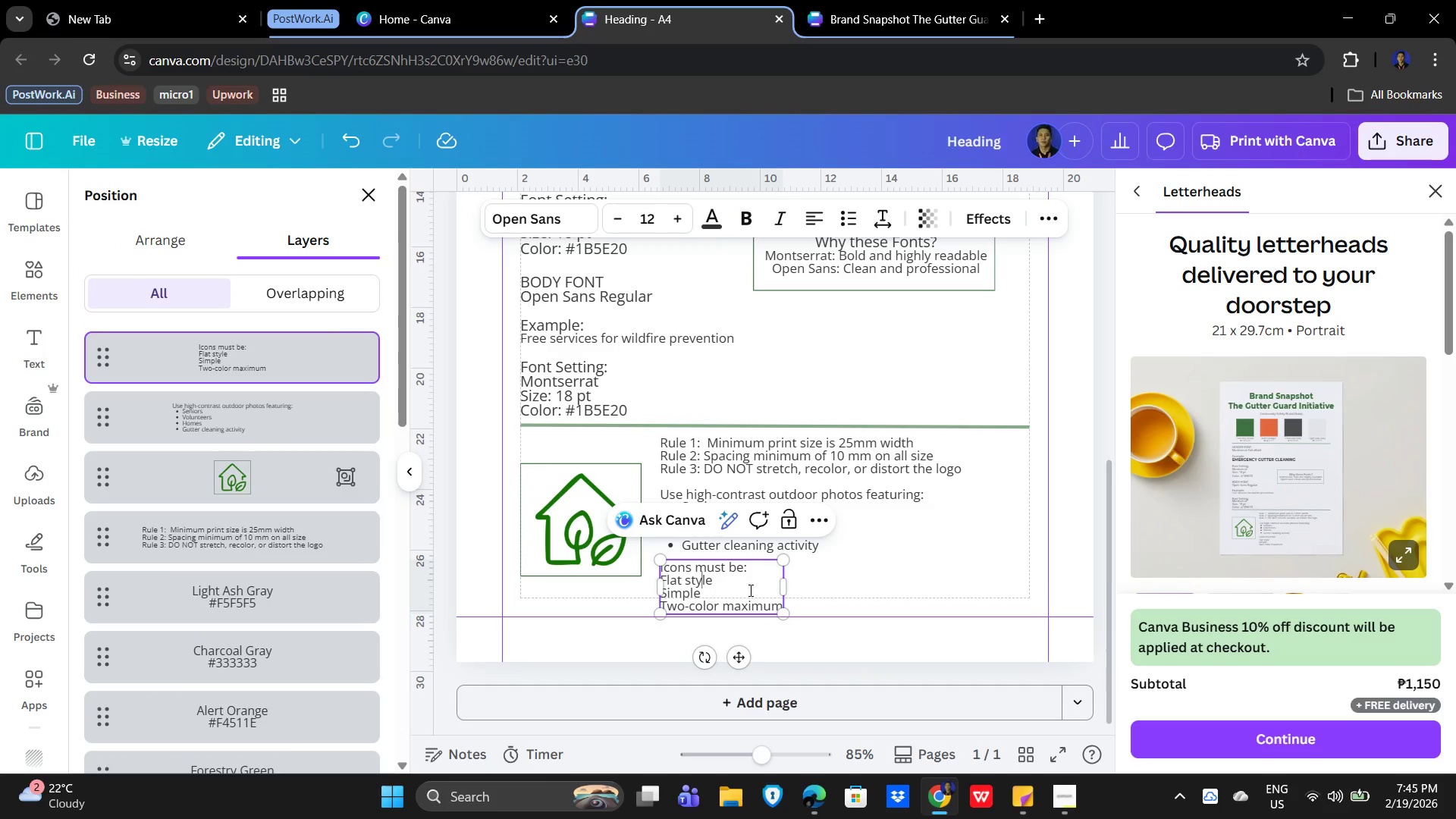 
key(ArrowLeft)
 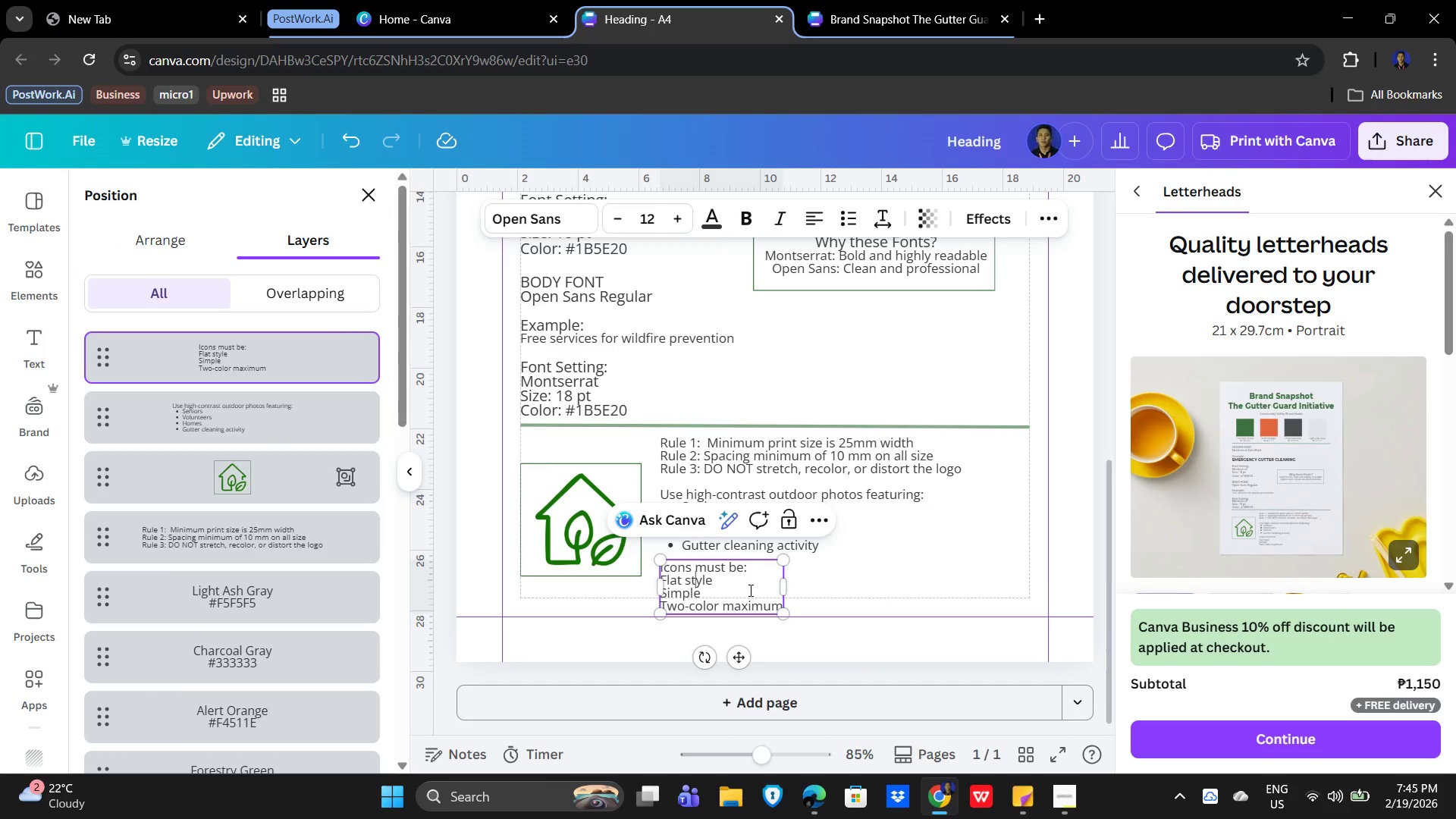 
key(ArrowLeft)
 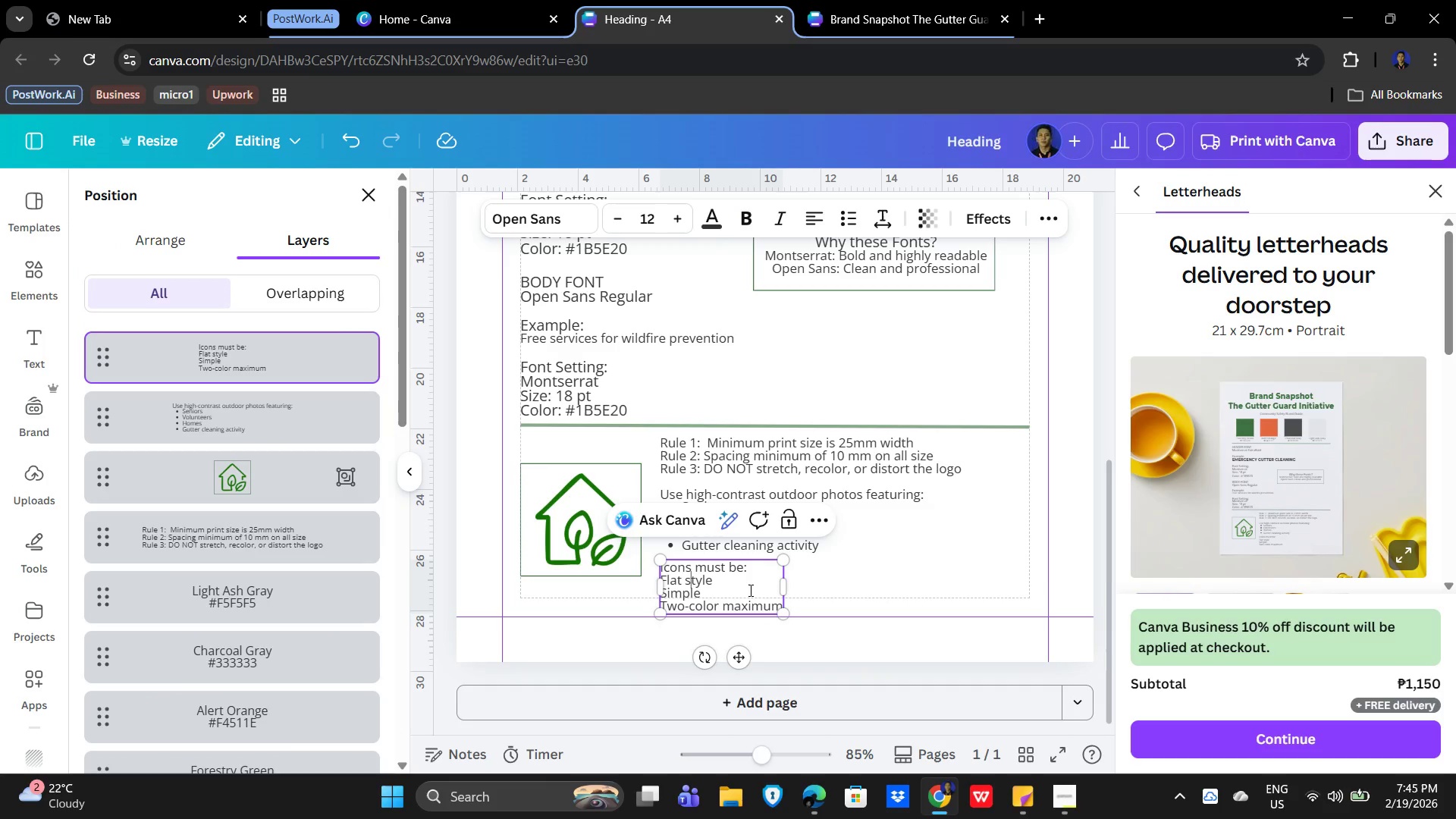 
key(ArrowLeft)
 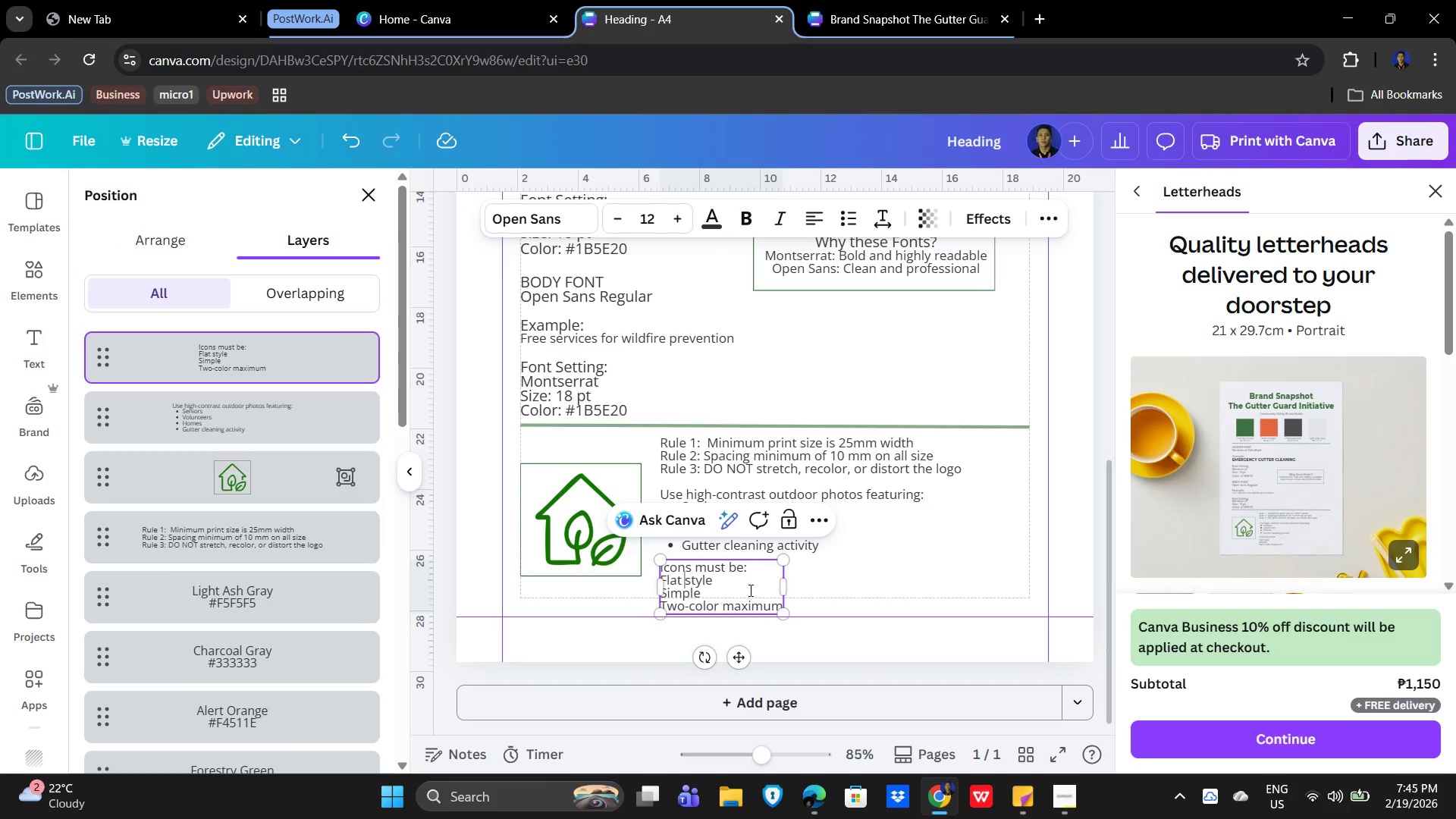 
key(ArrowLeft)
 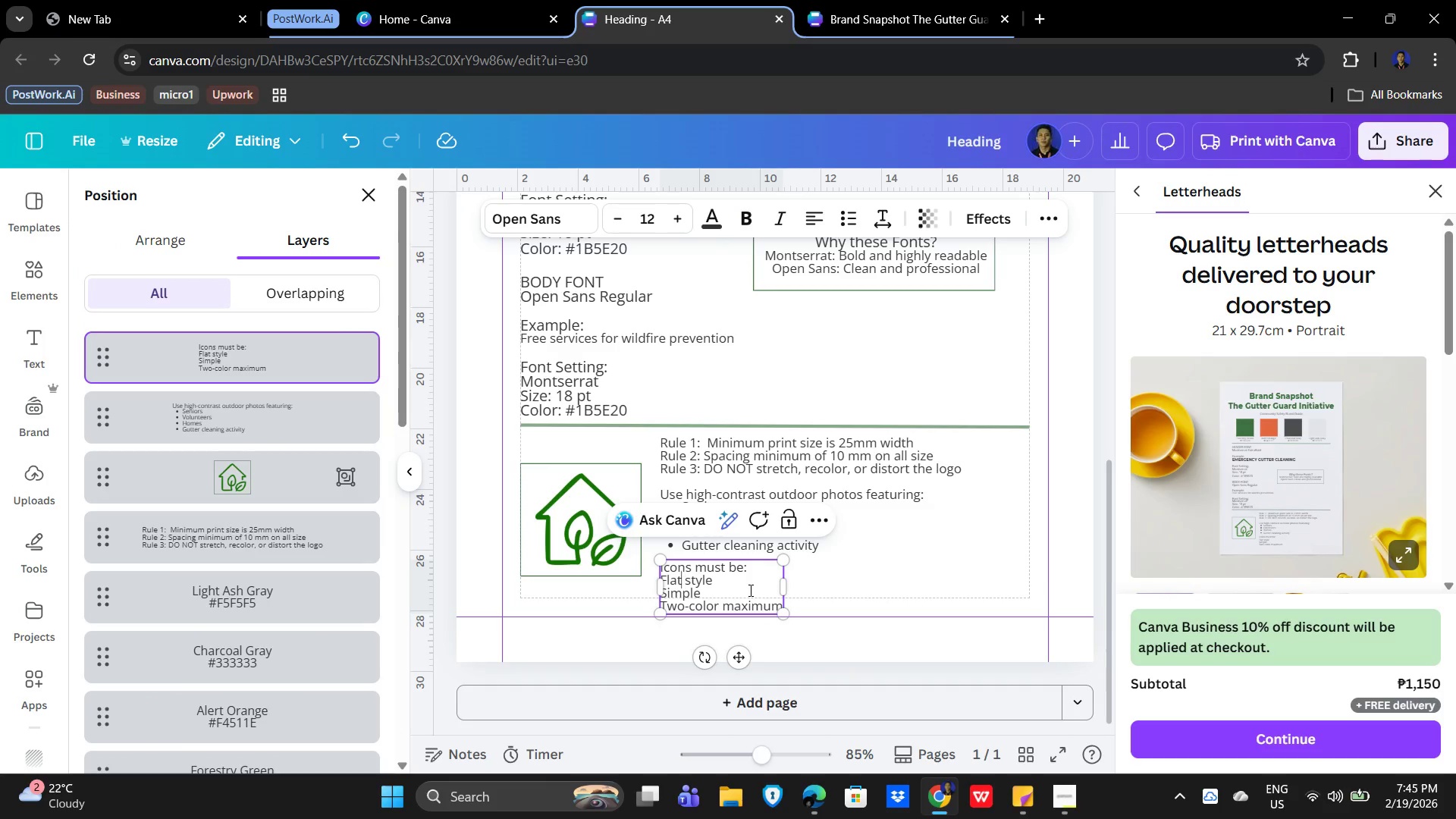 
key(ArrowLeft)
 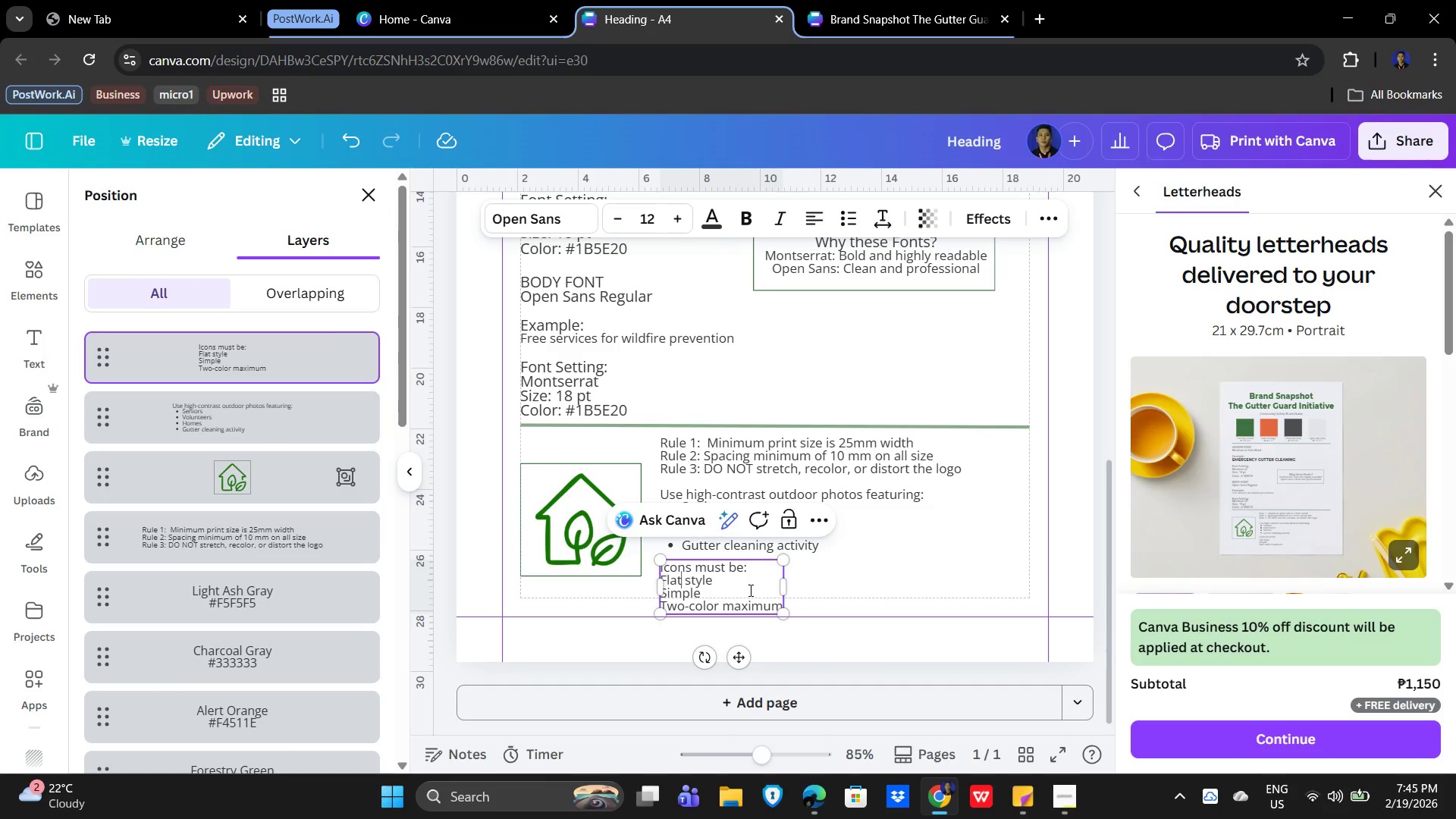 
key(ArrowLeft)
 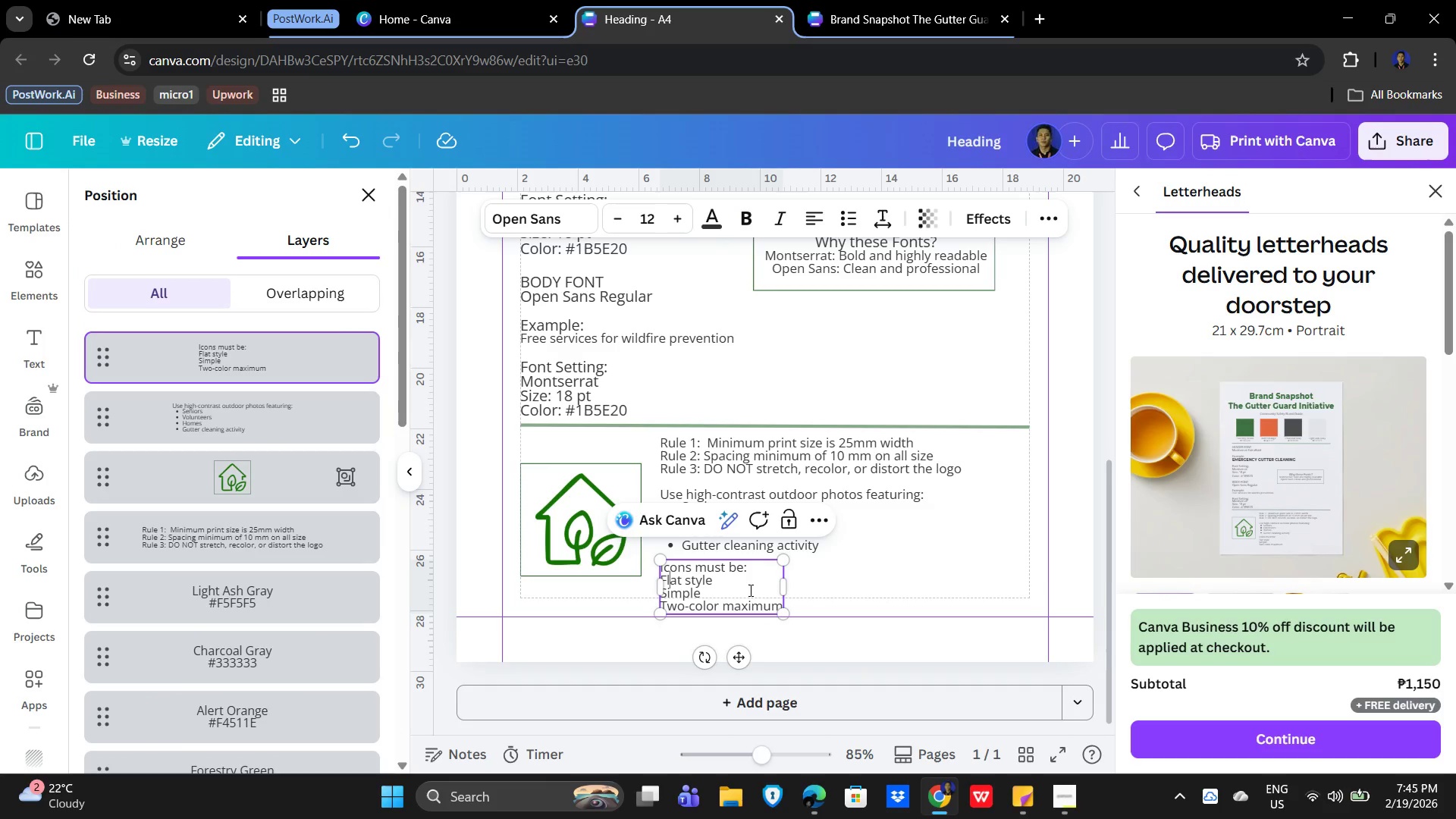 
key(ArrowLeft)
 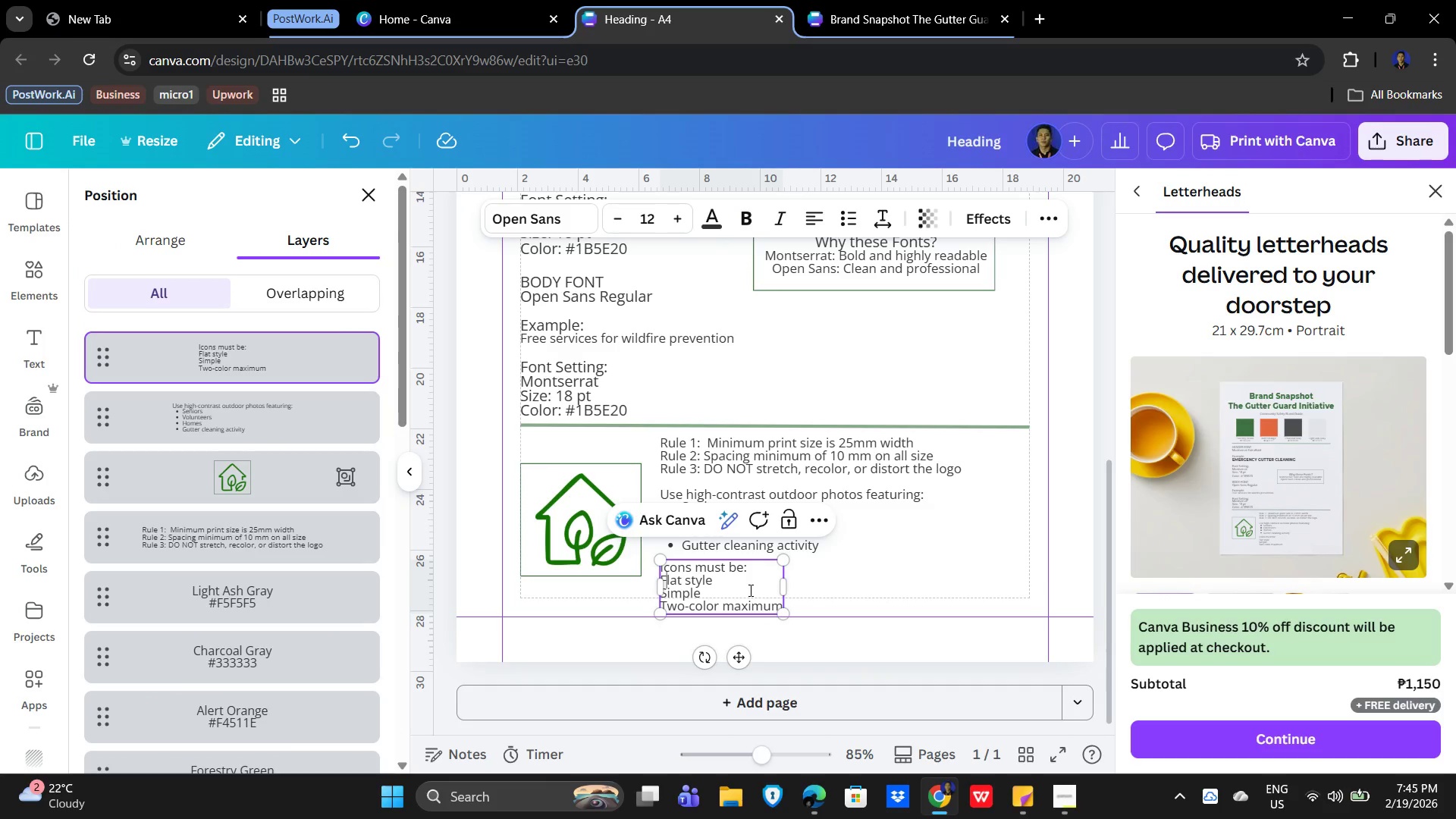 
key(ArrowLeft)
 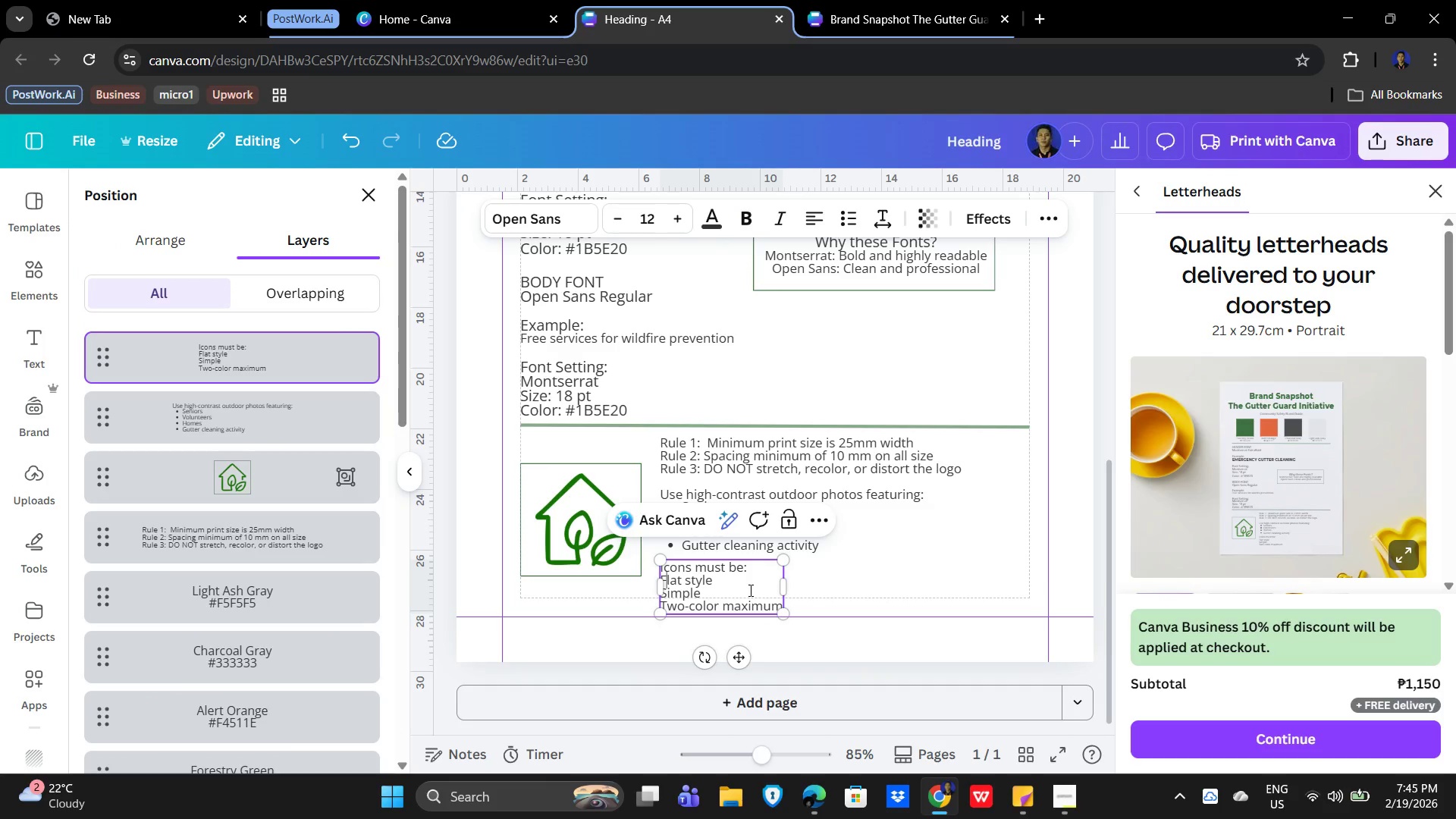 
key(Shift+ShiftLeft)
 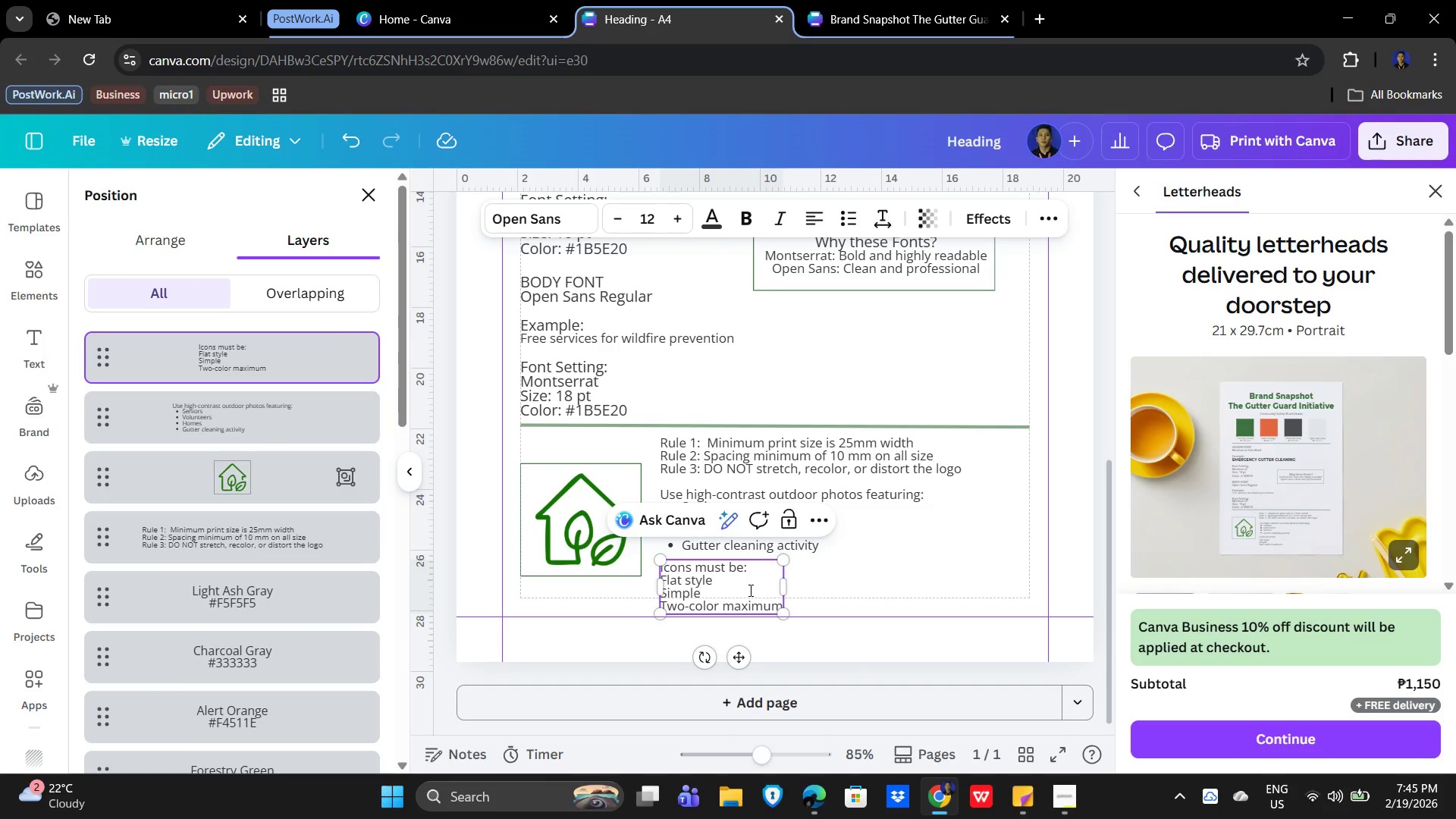 
key(ArrowLeft)
 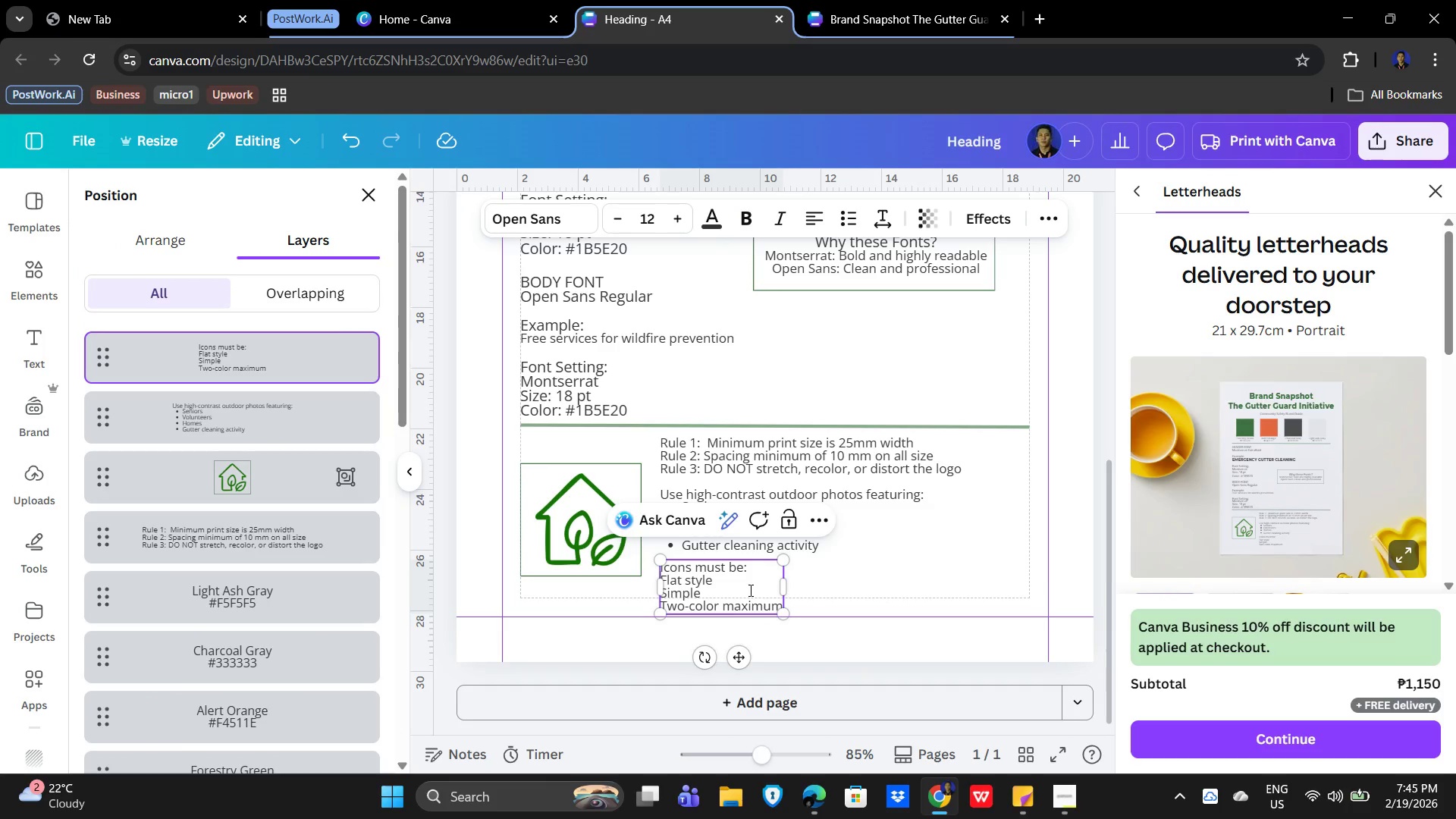 
key(Shift+ArrowDown)
 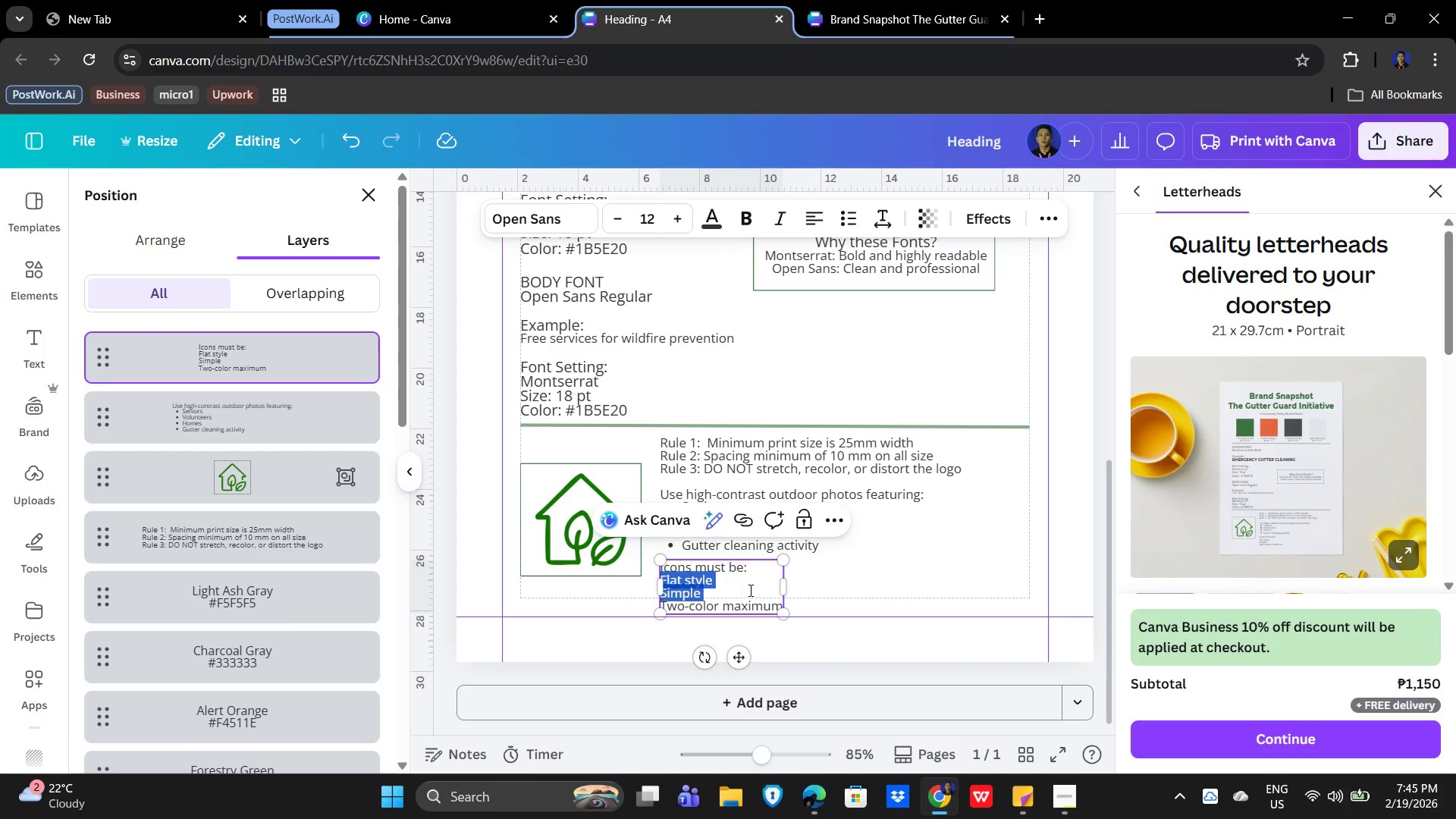 
key(Shift+ArrowDown)
 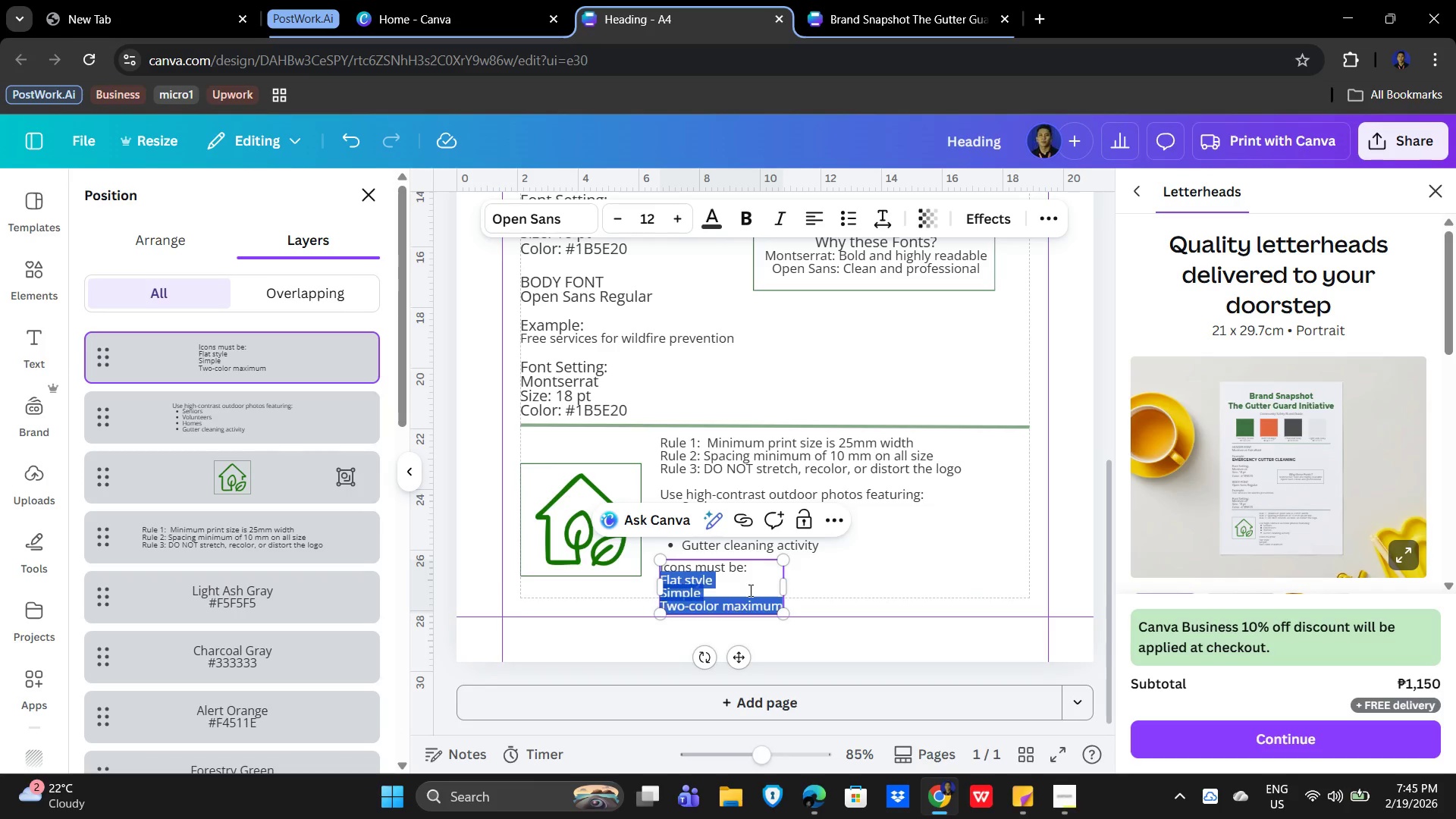 
key(Shift+ArrowDown)
 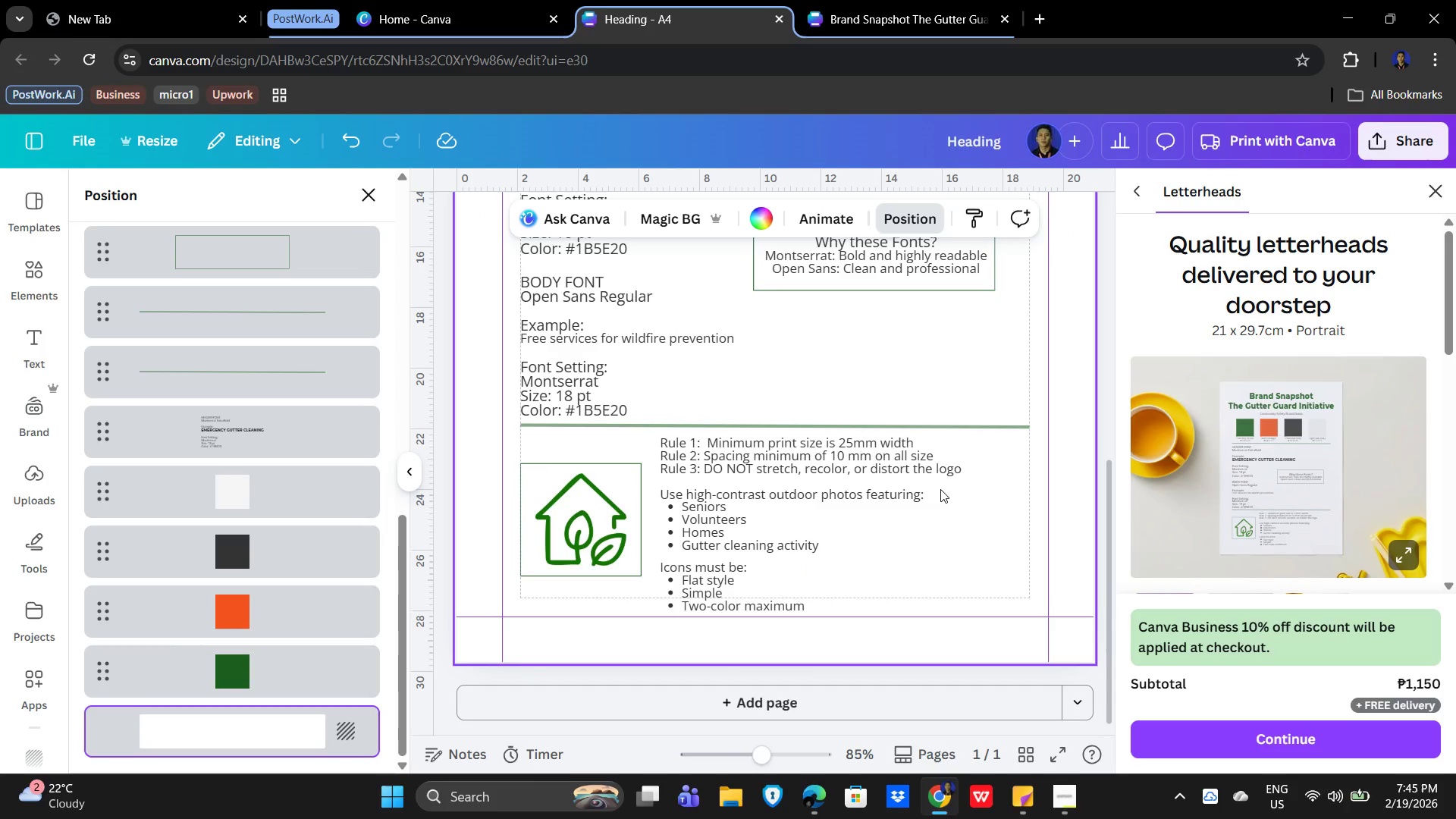 
wait(7.2)
 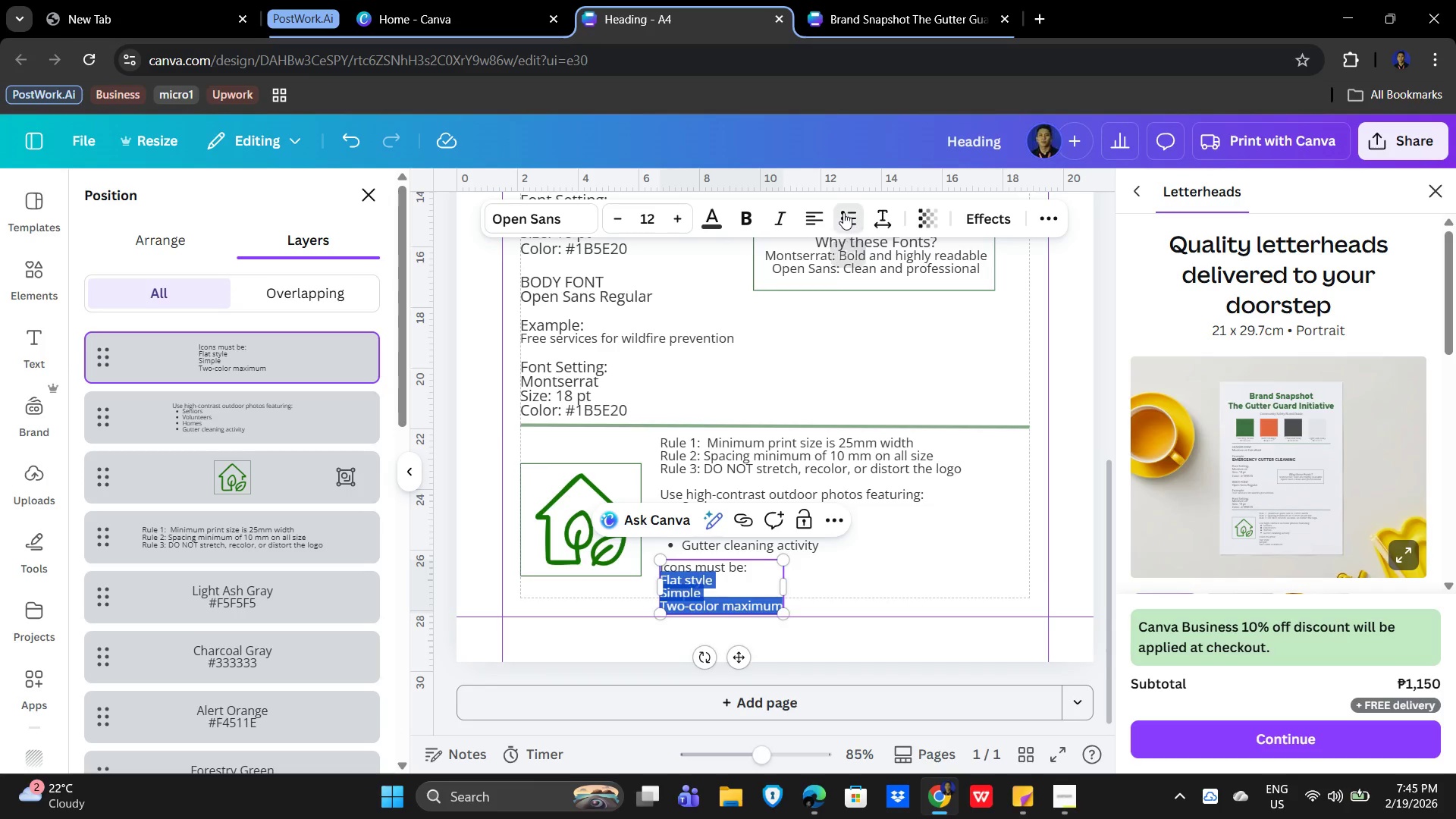 
left_click_drag(start_coordinate=[916, 581], to_coordinate=[918, 577])
 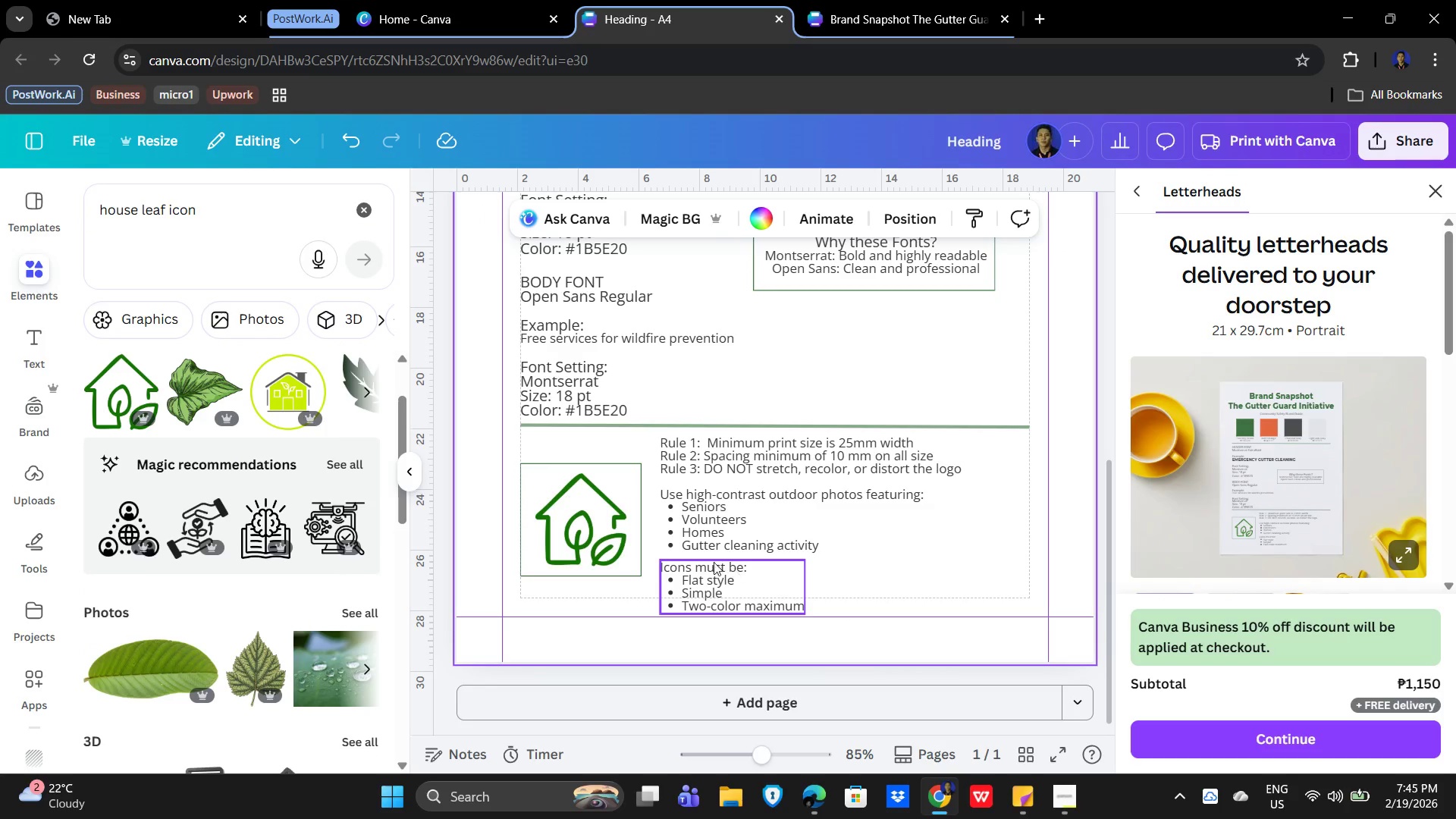 
left_click([707, 570])
 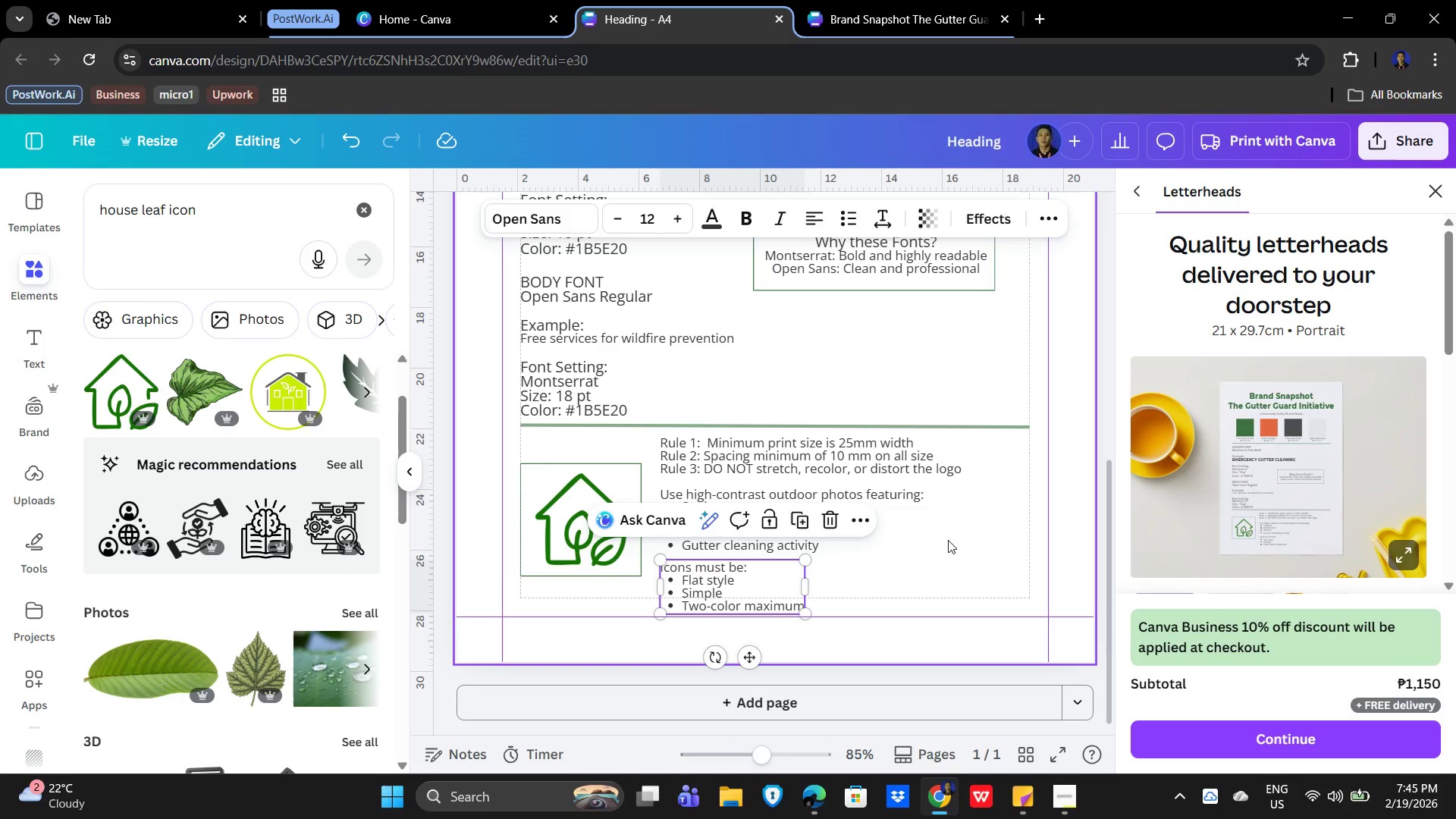 
left_click([801, 516])
 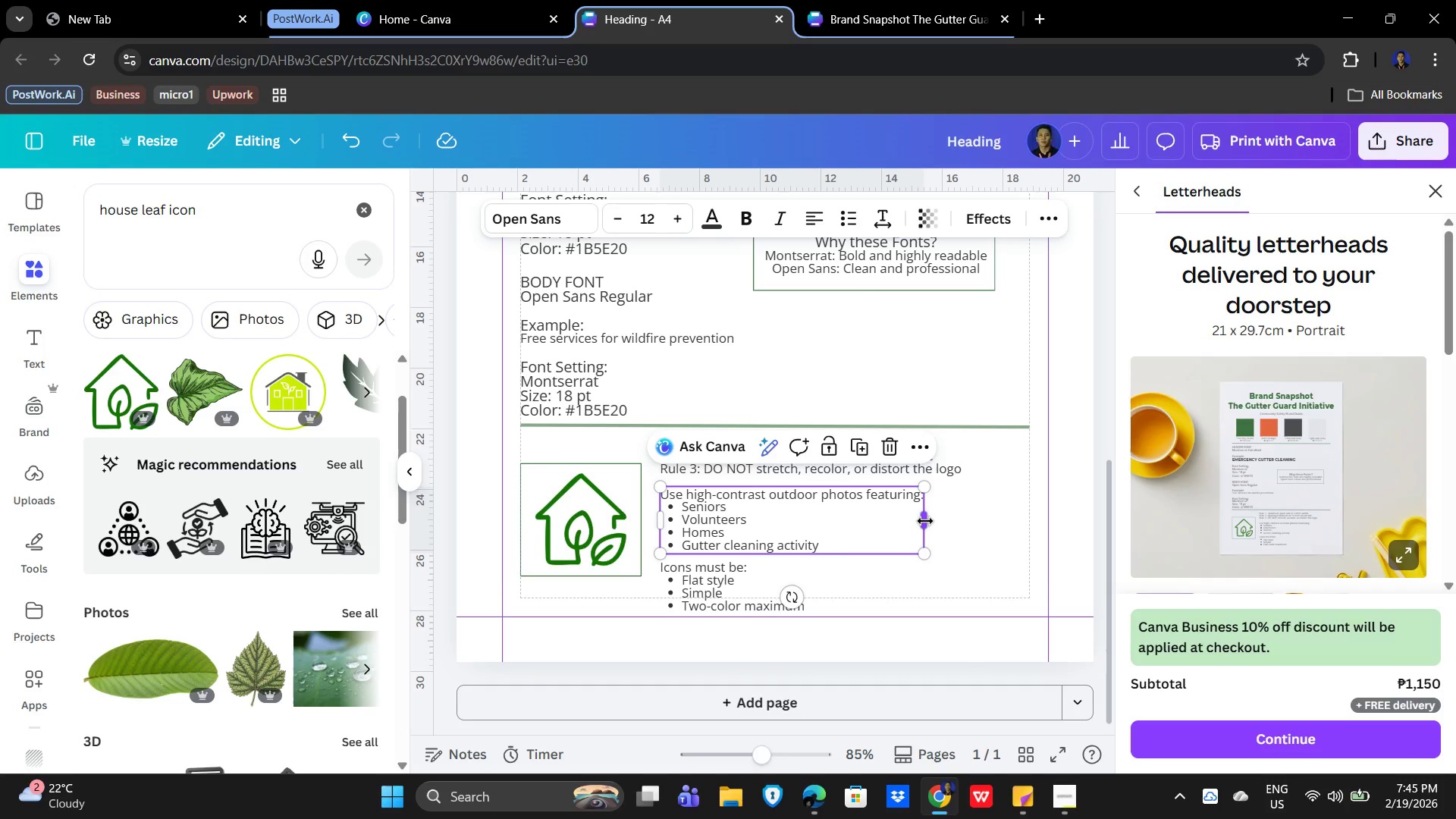 
left_click_drag(start_coordinate=[925, 521], to_coordinate=[955, 513])
 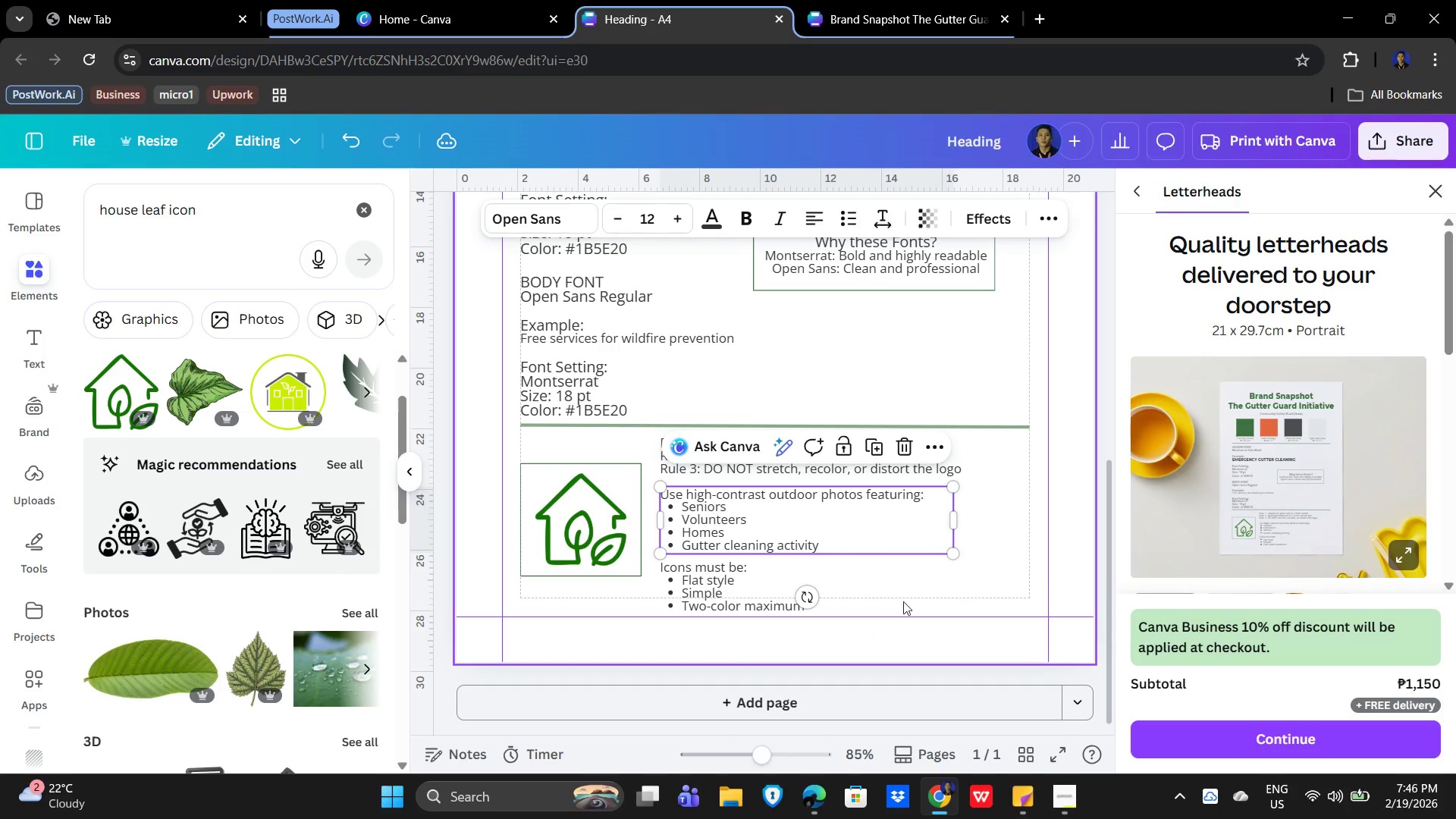 
left_click([917, 584])
 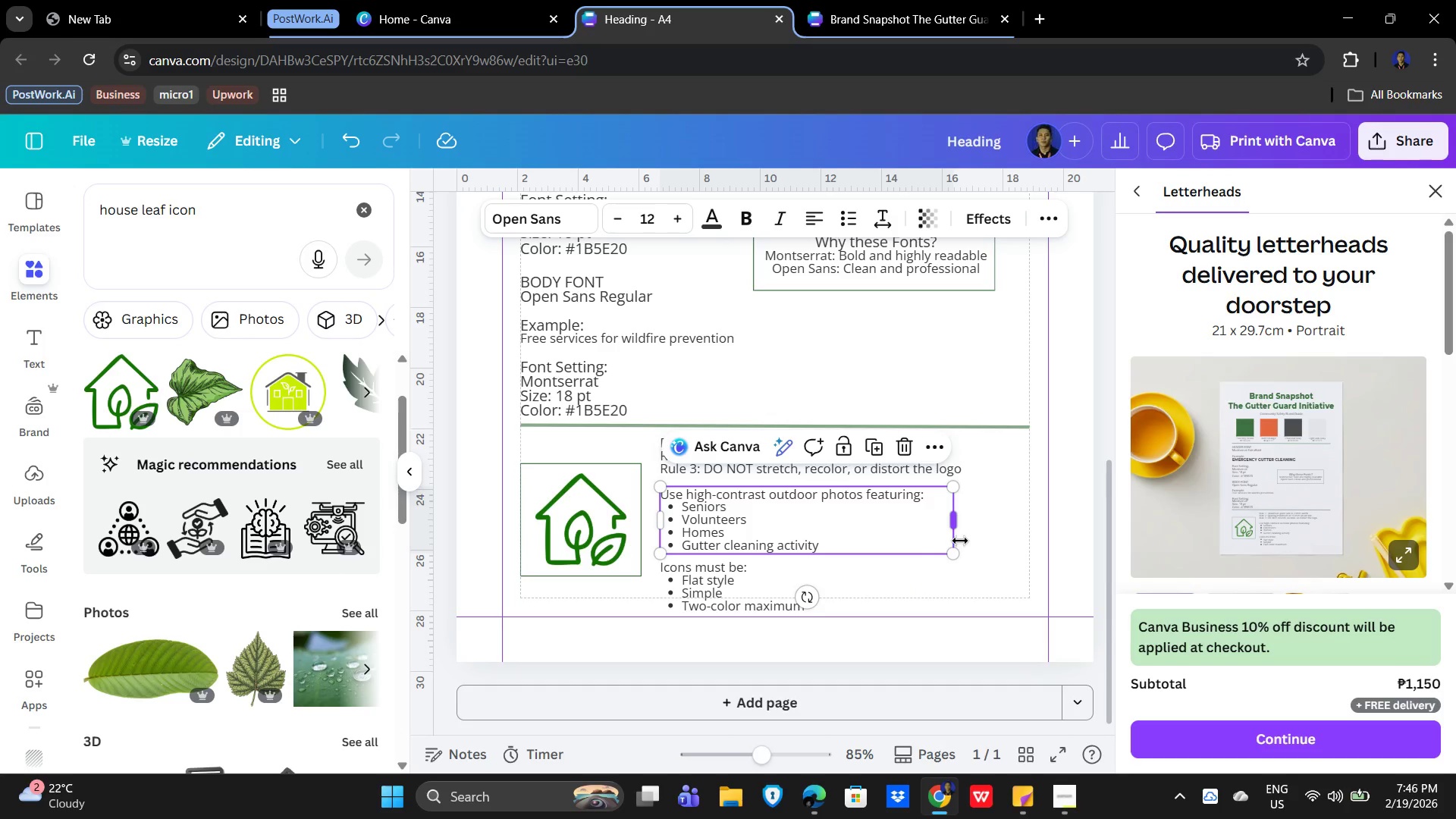 
key(ArrowUp)
 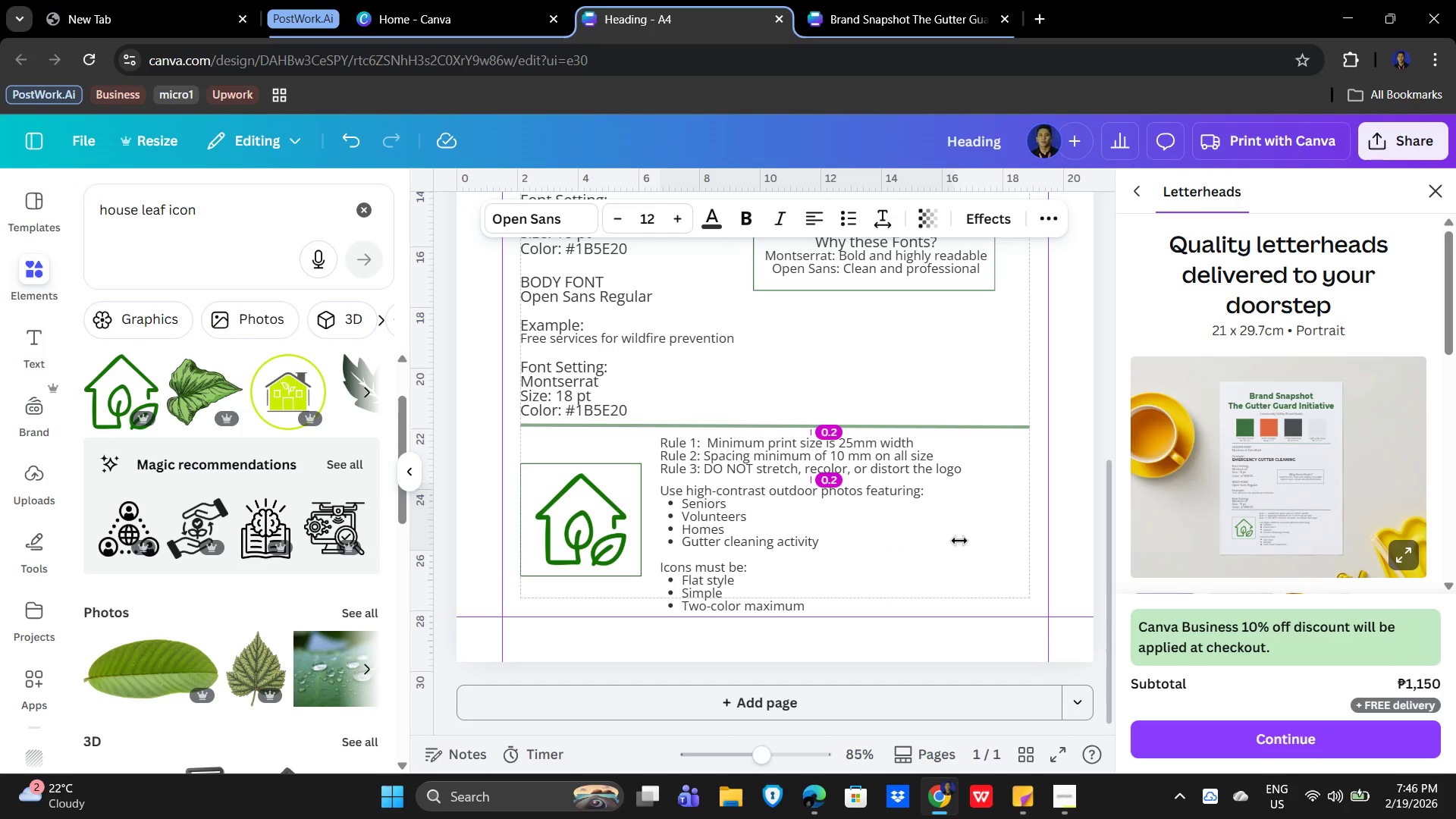 
key(ArrowUp)
 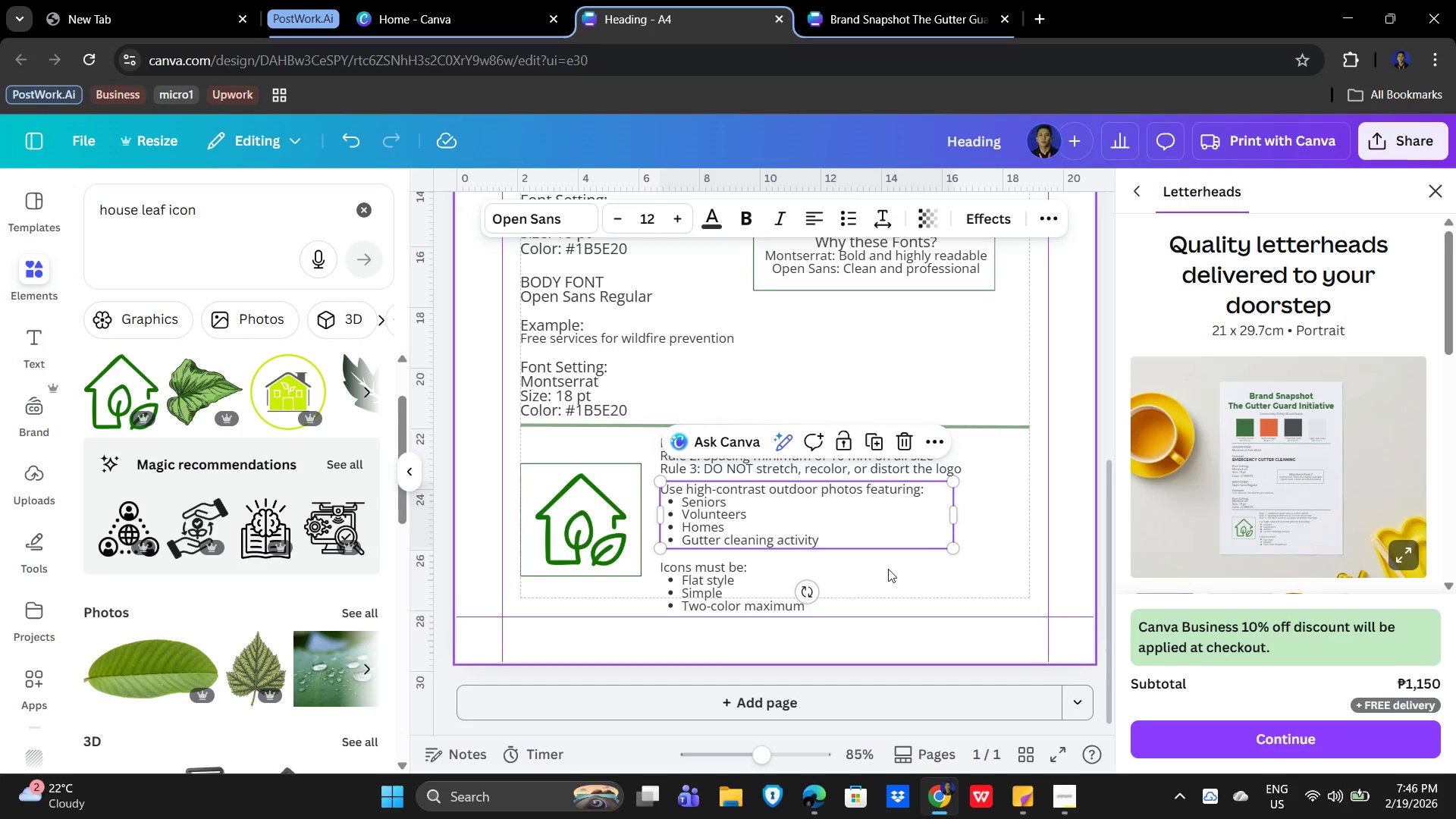 
double_click([679, 607])
 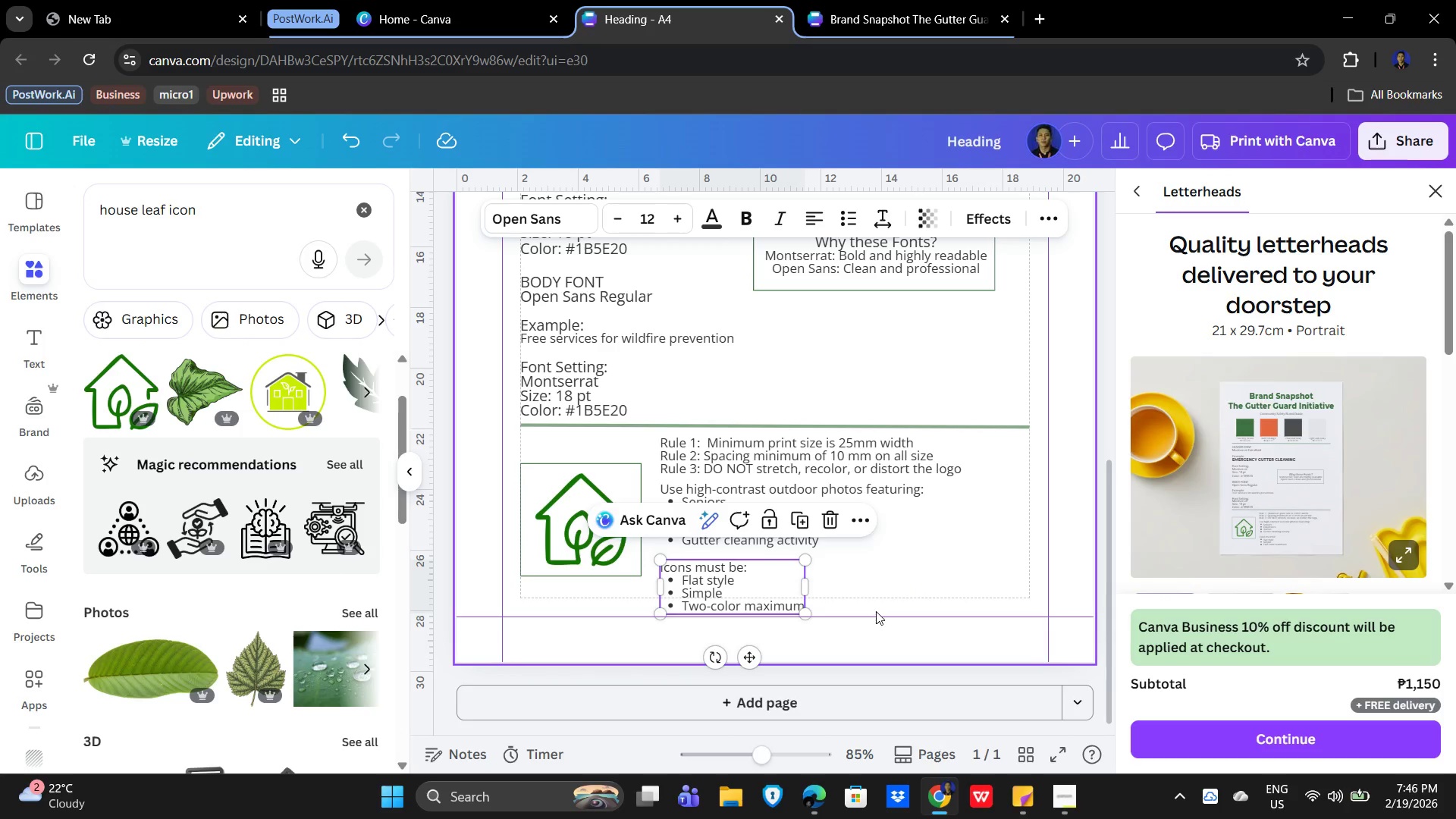 
key(ArrowUp)
 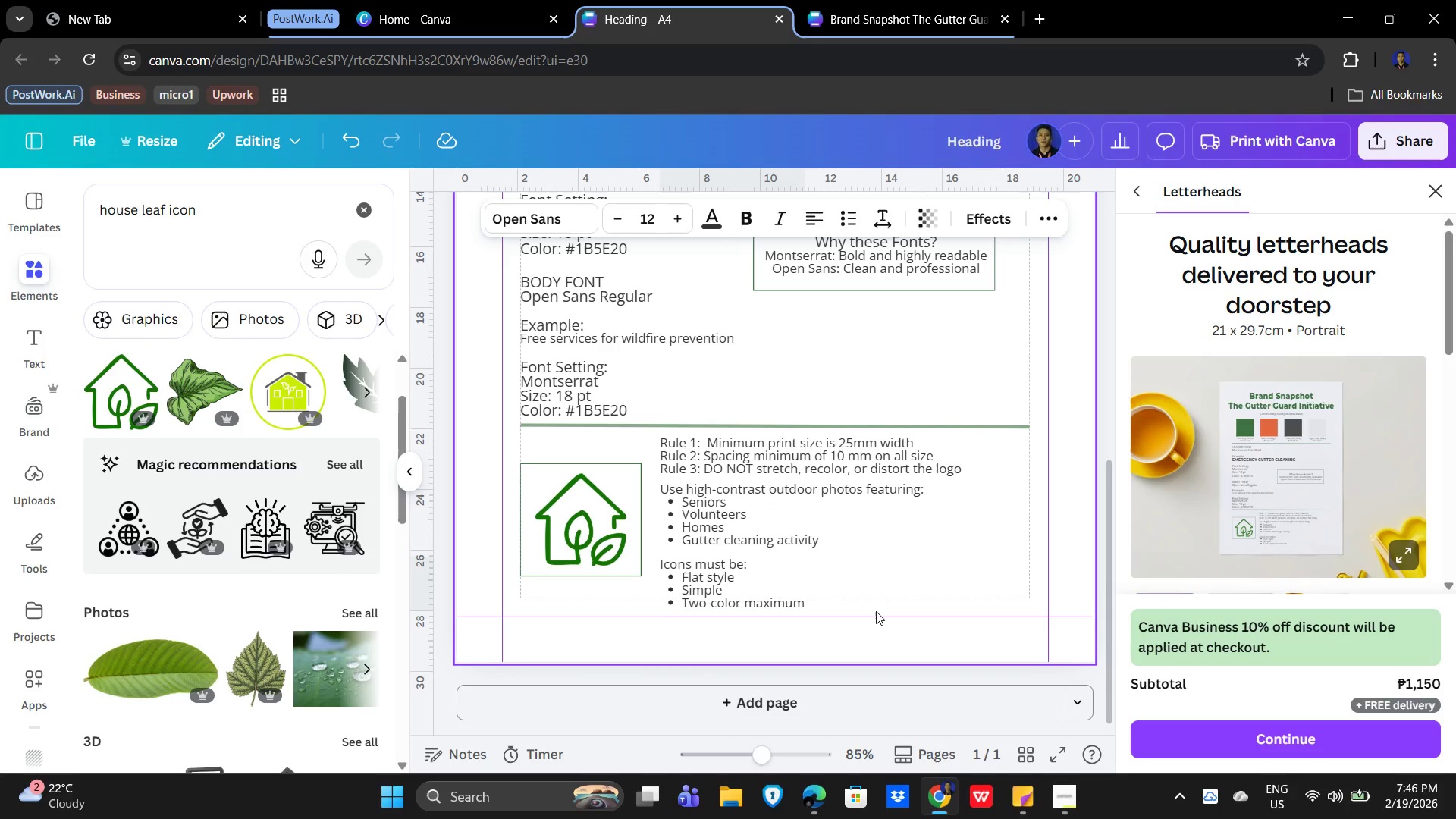 
key(ArrowUp)
 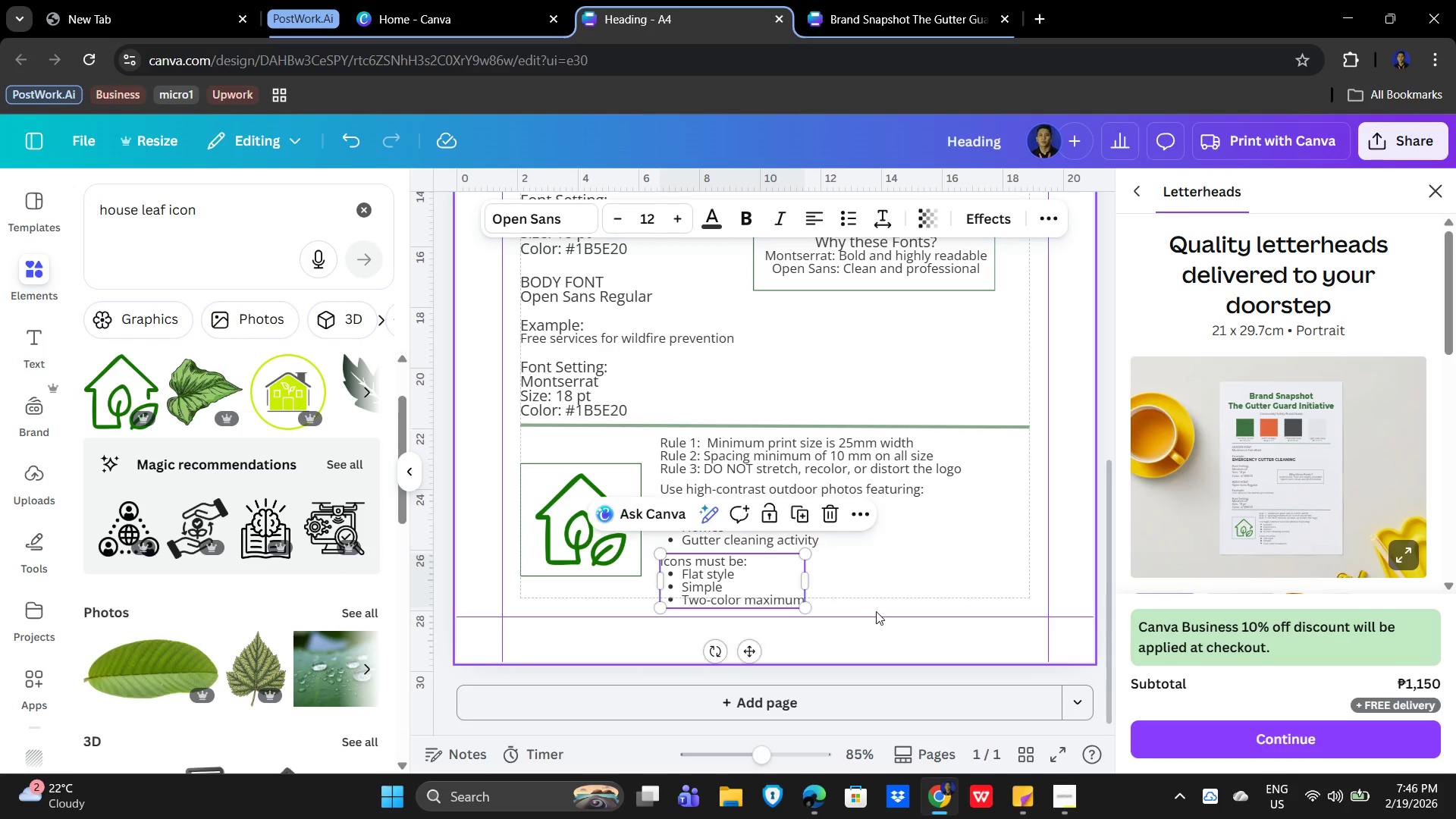 
key(ArrowUp)
 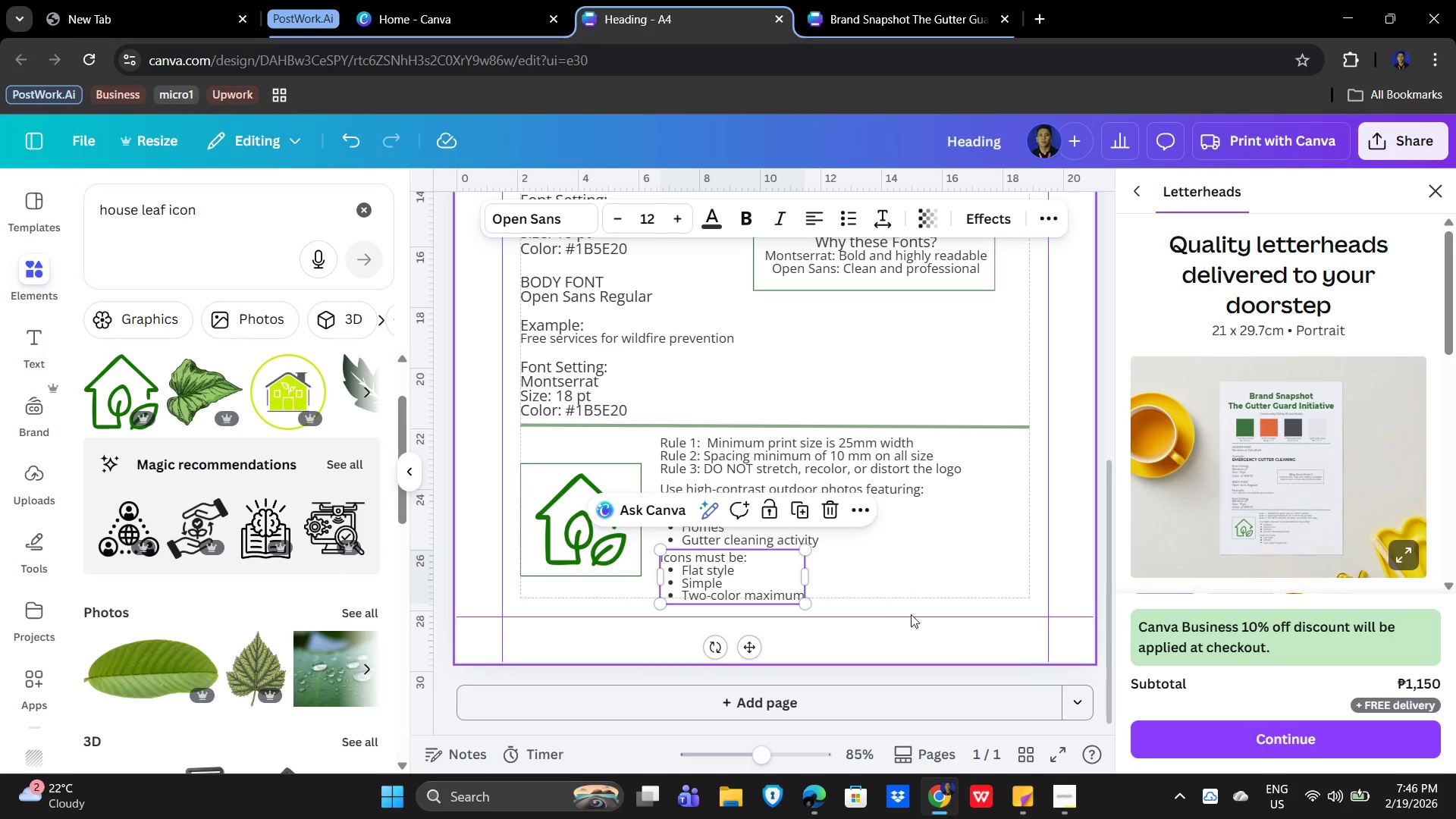 
left_click([899, 535])
 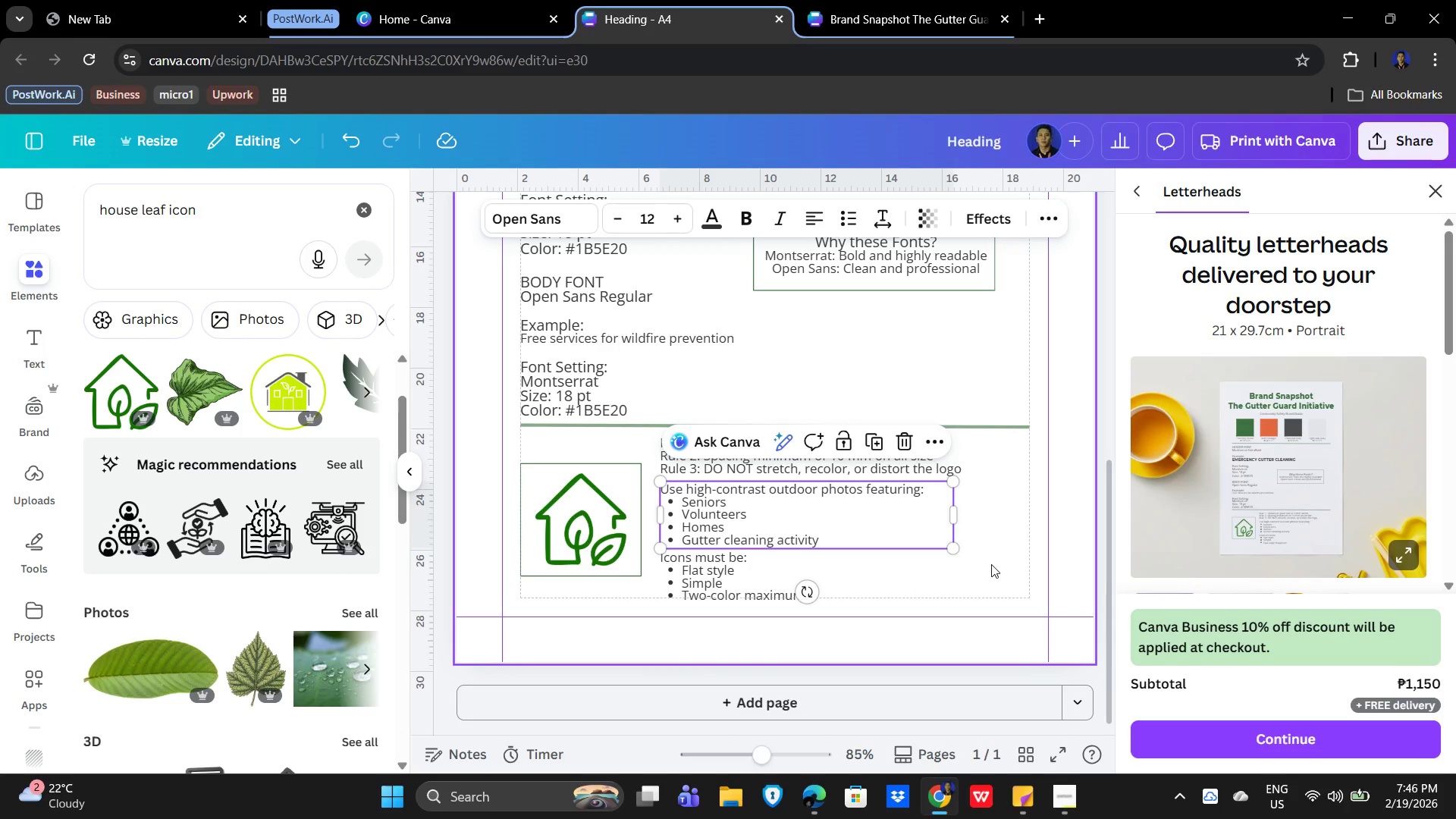 
left_click([991, 566])
 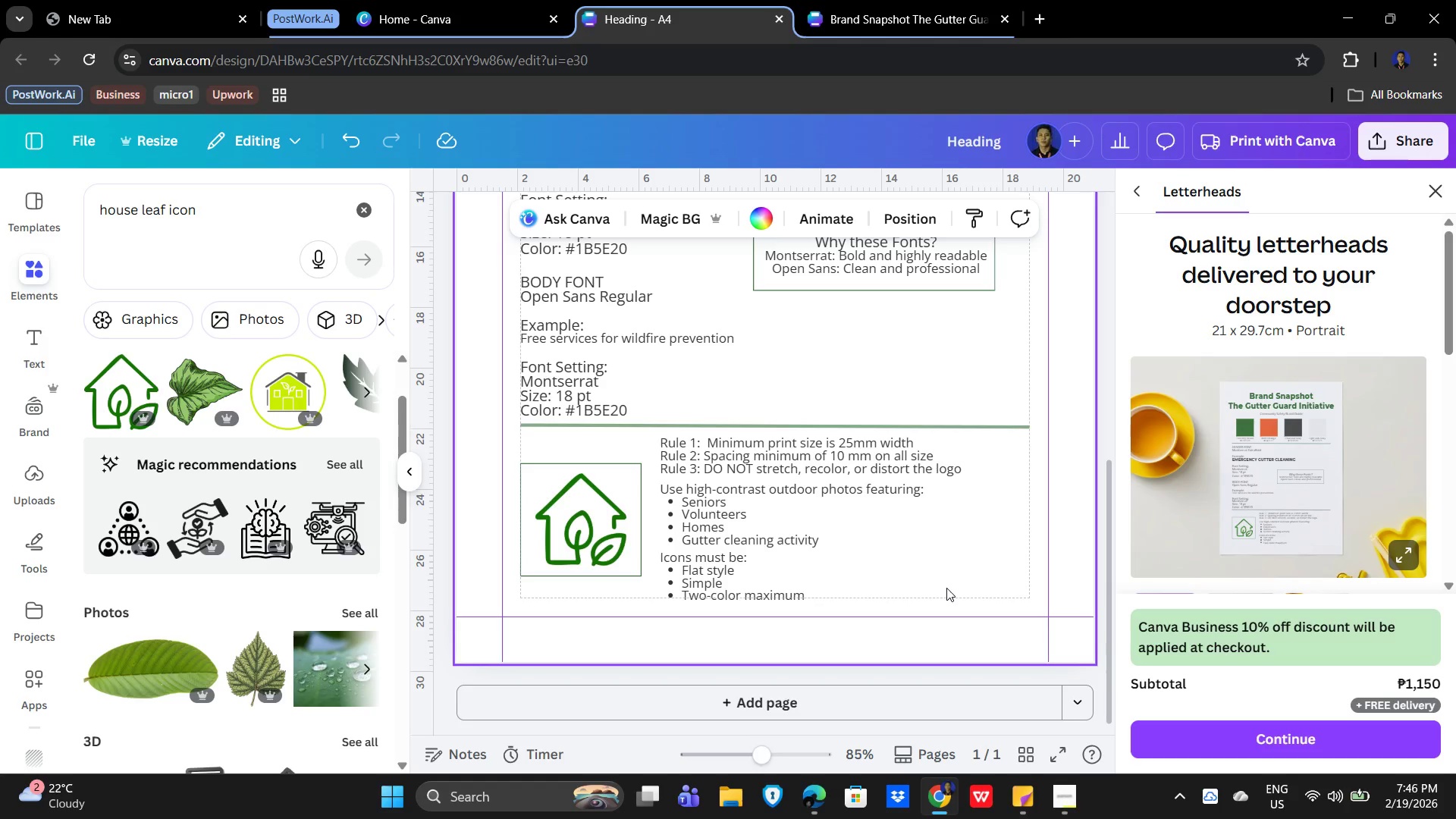 
wait(7.53)
 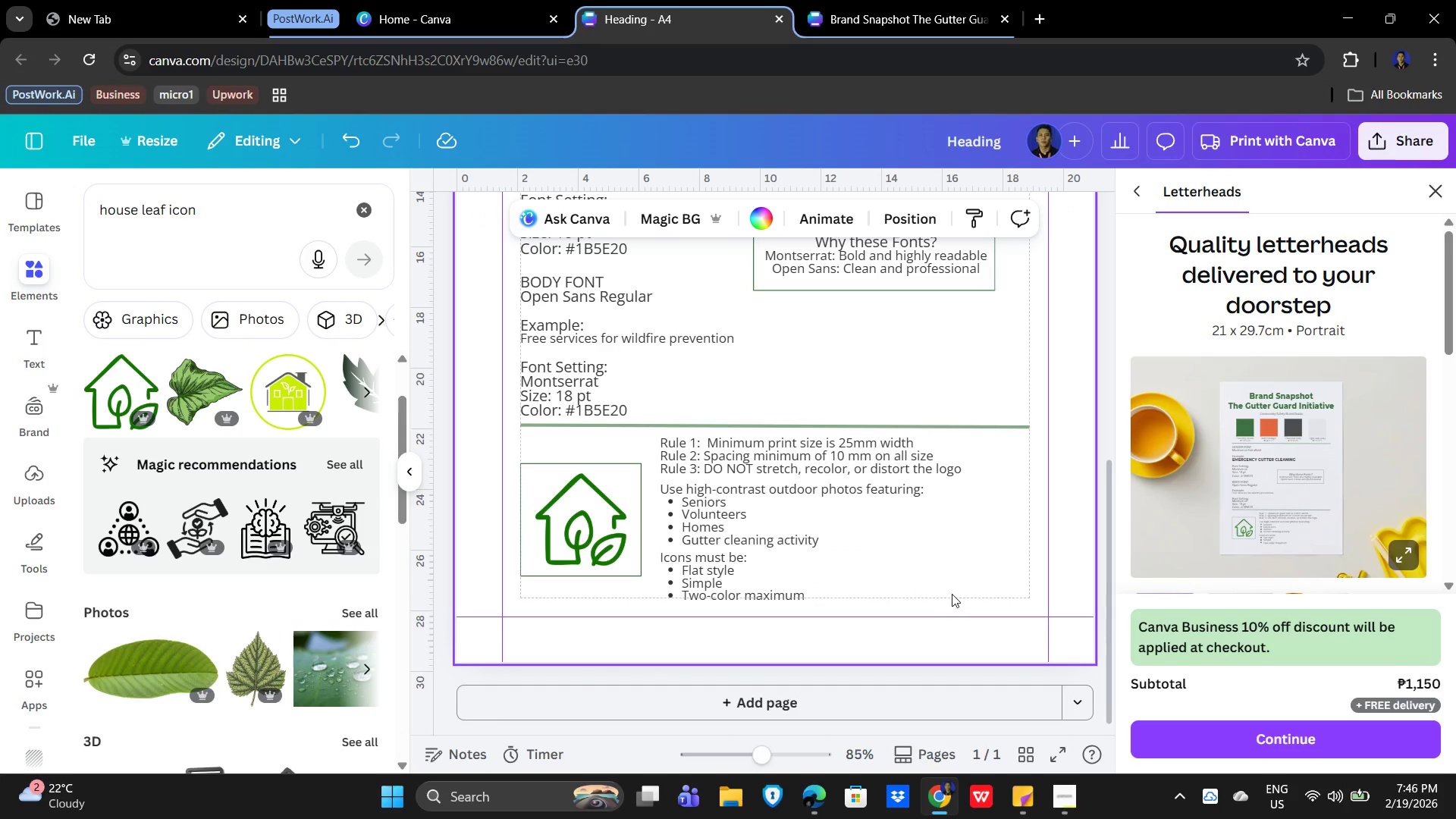 
left_click([909, 551])
 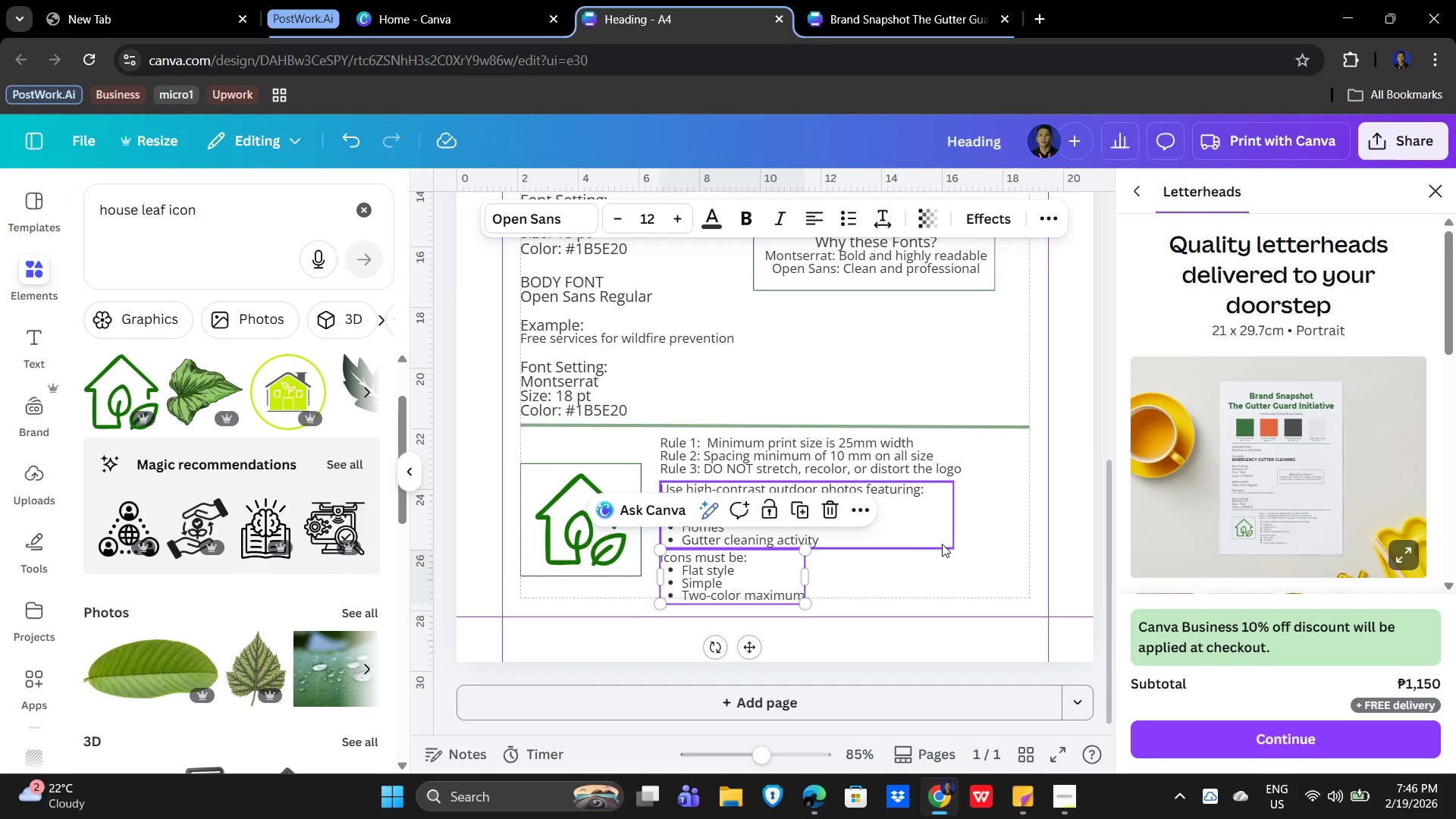 
key(Control+C)
 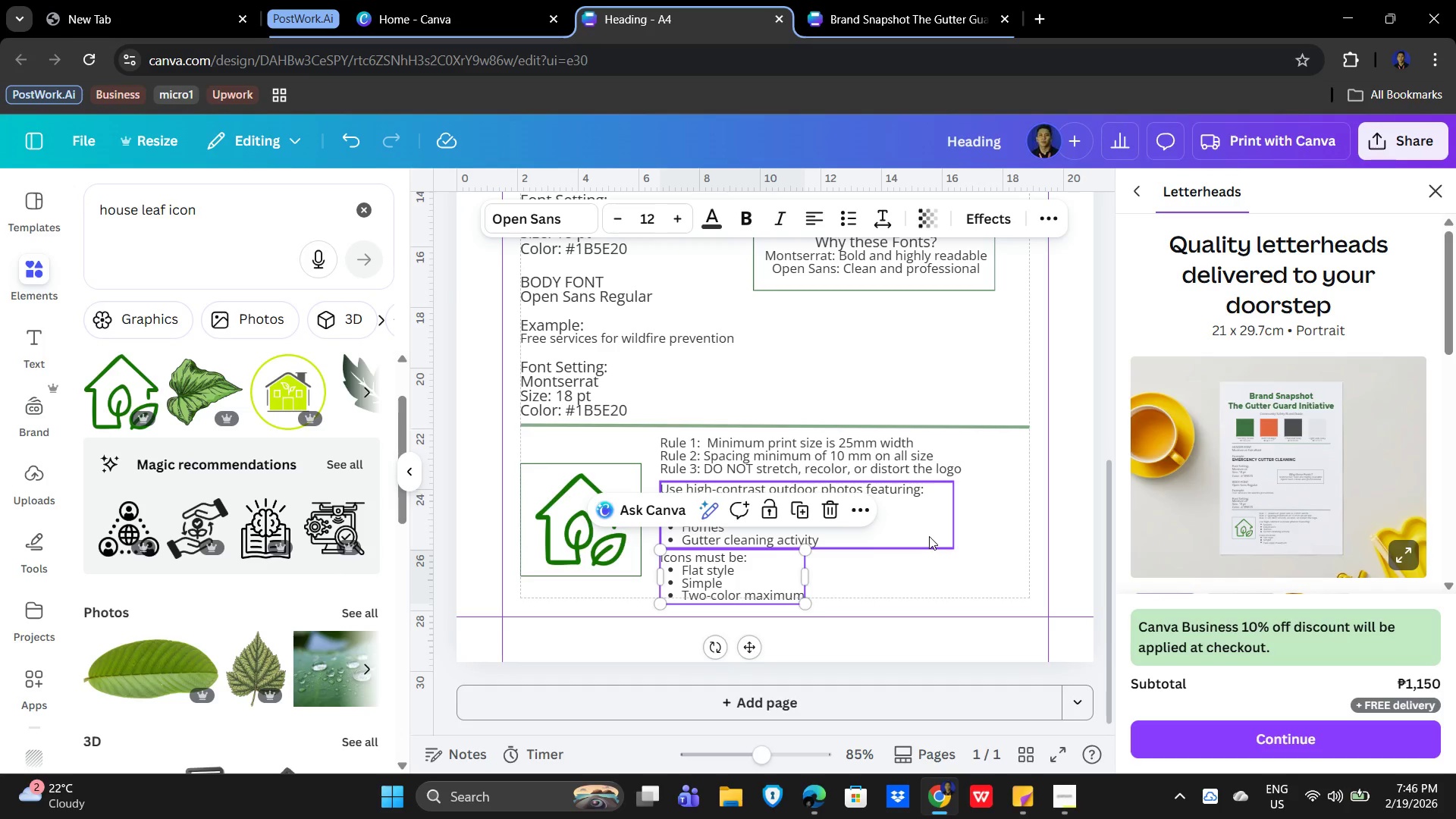 
key(Control+V)
 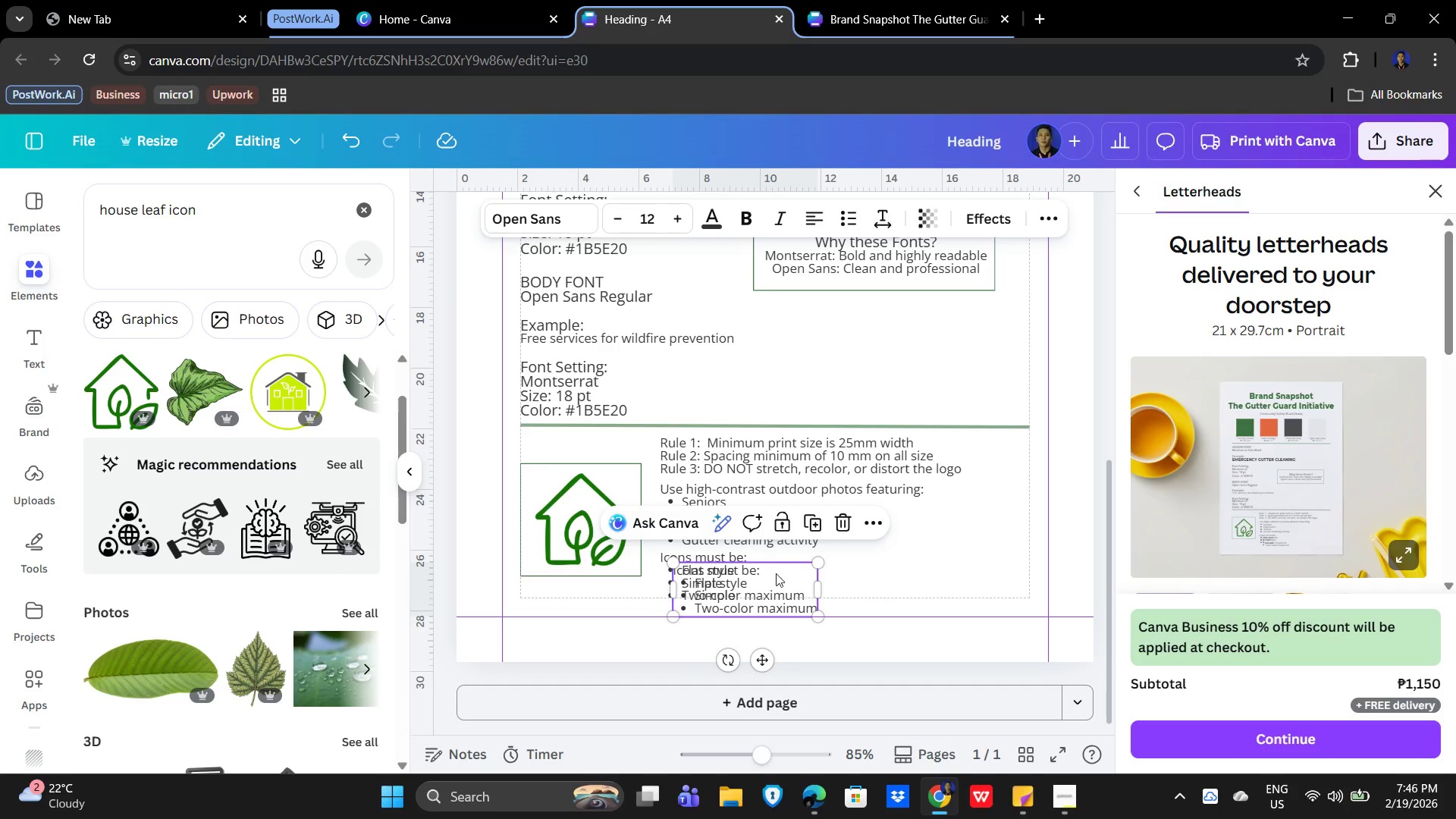 
left_click_drag(start_coordinate=[769, 574], to_coordinate=[943, 557])
 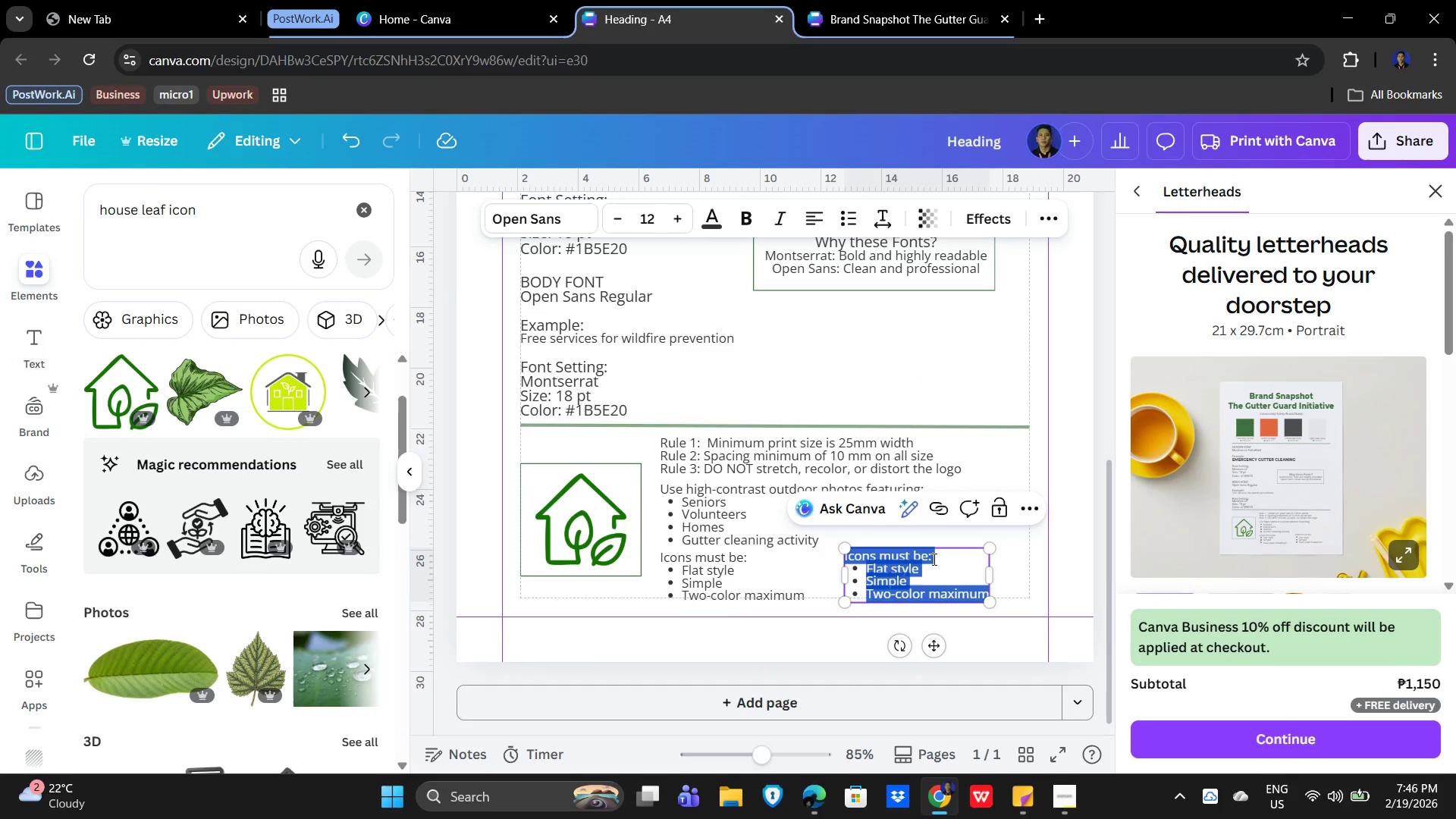 
left_click([937, 557])
 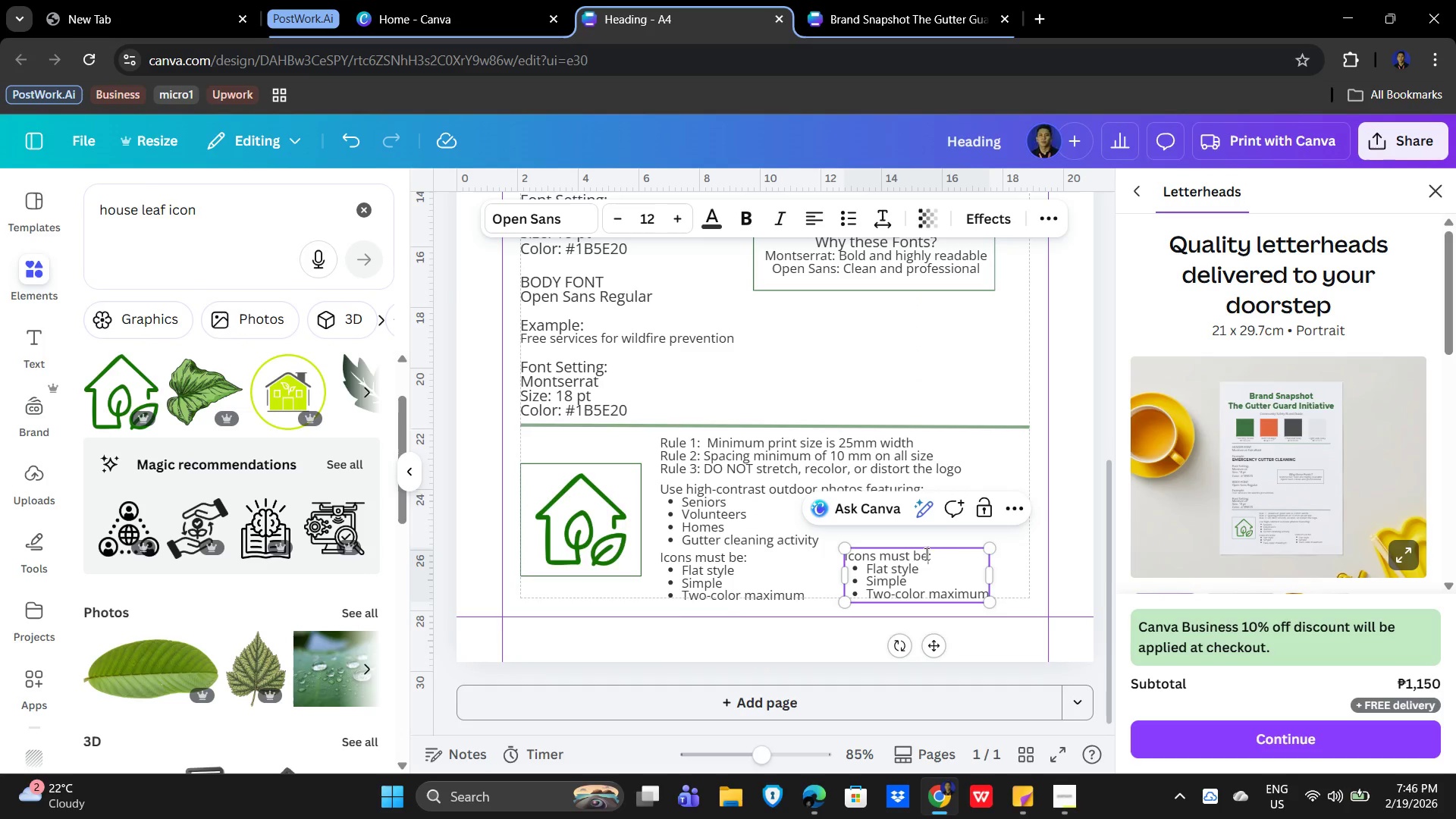 
left_click_drag(start_coordinate=[925, 554], to_coordinate=[846, 557])
 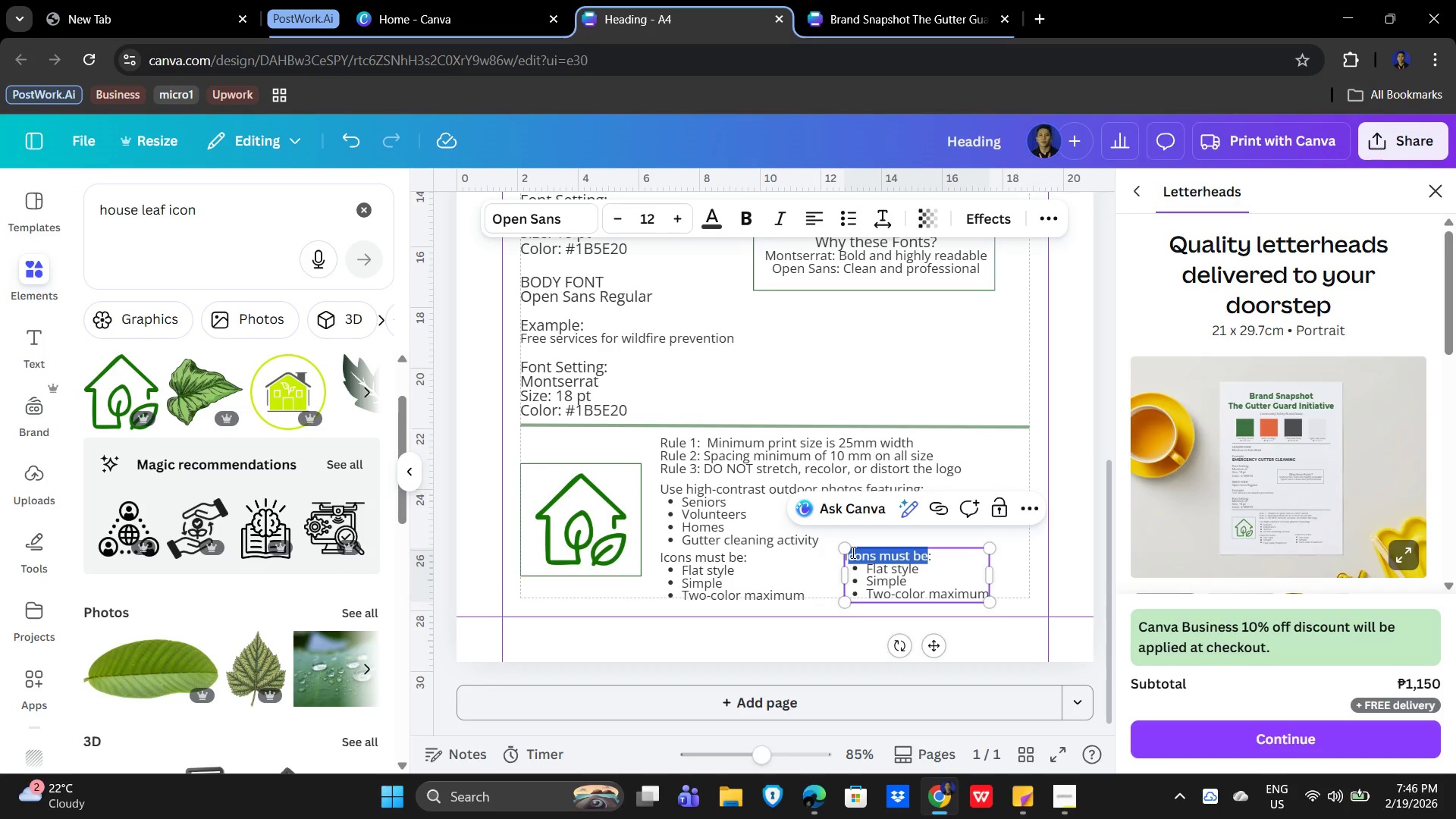 
type(Colors allowed)
 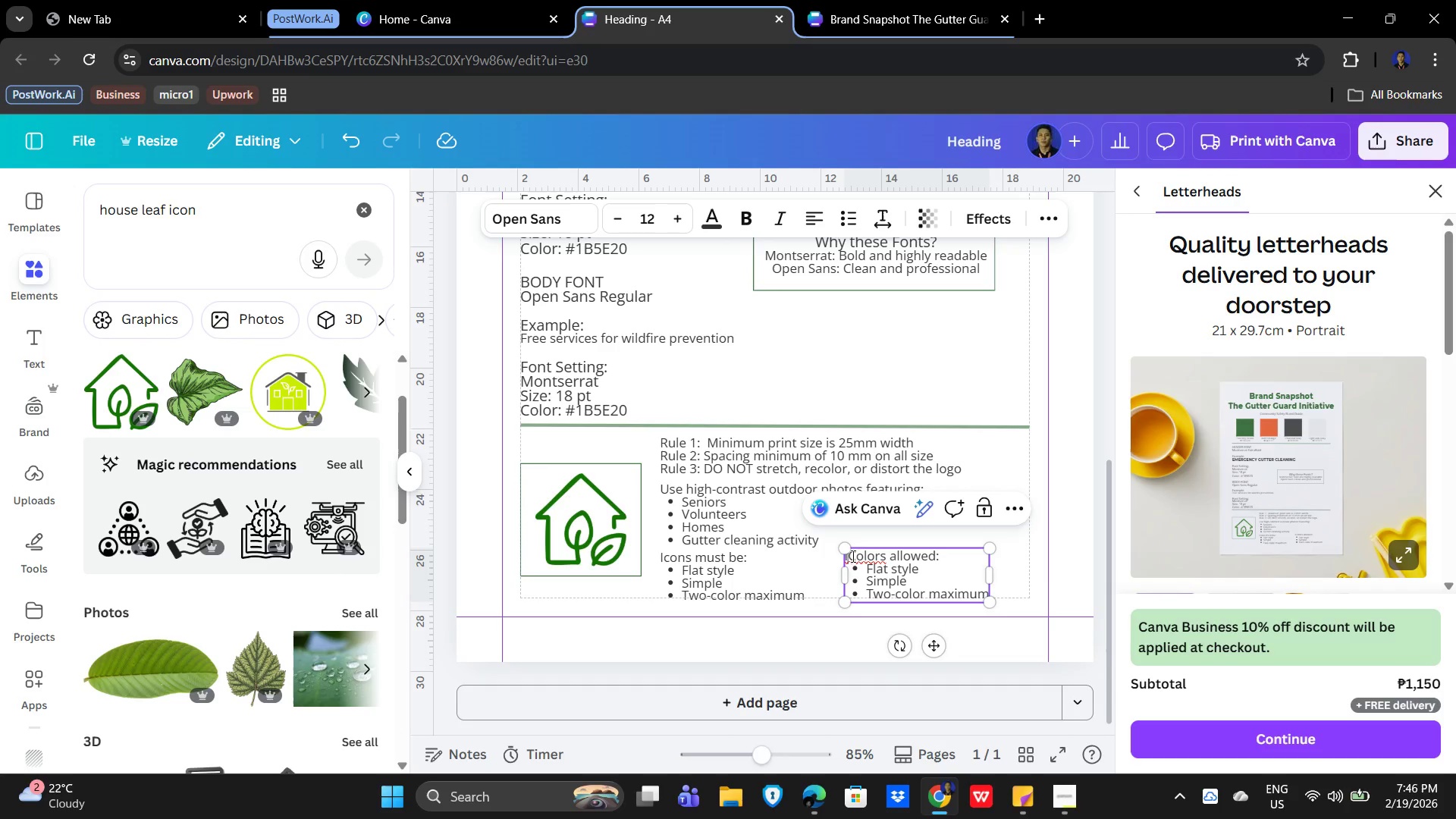 
key(Backspace)
 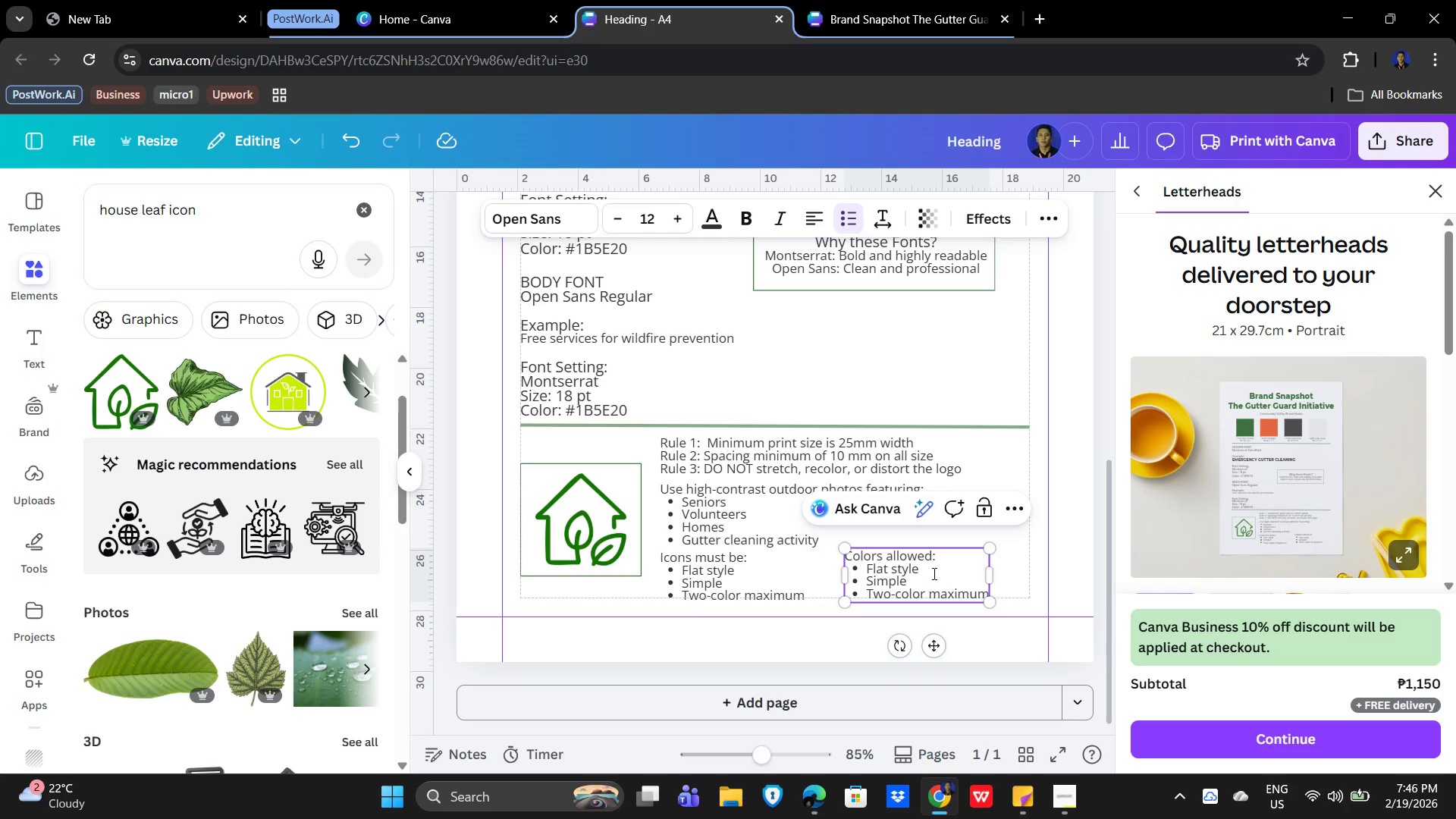 
key(Backspace)
key(Backspace)
key(Backspace)
key(Backspace)
key(Backspace)
key(Backspace)
key(Backspace)
key(Backspace)
key(Backspace)
key(Backspace)
type(Green)
 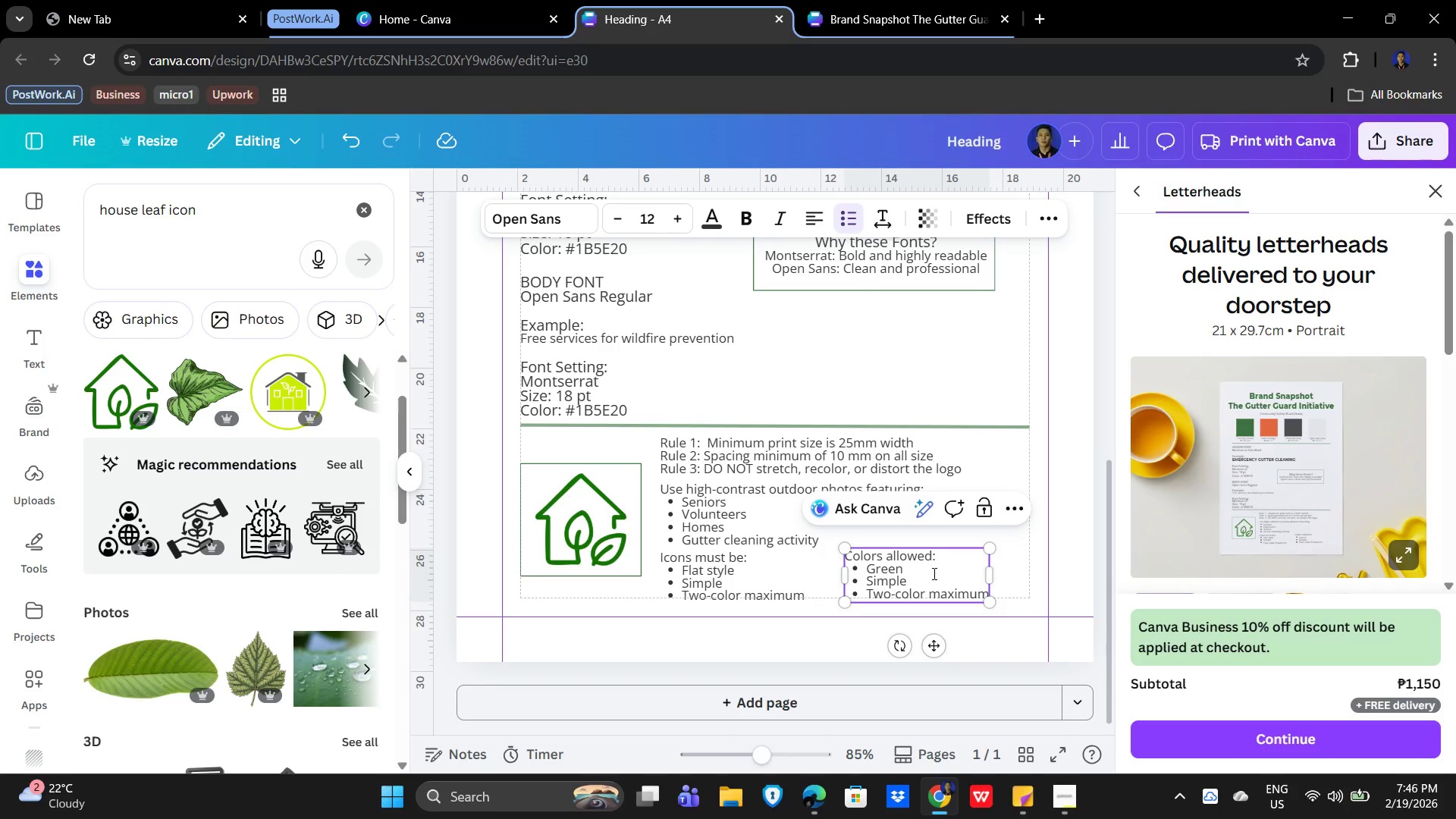 
left_click([915, 583])
 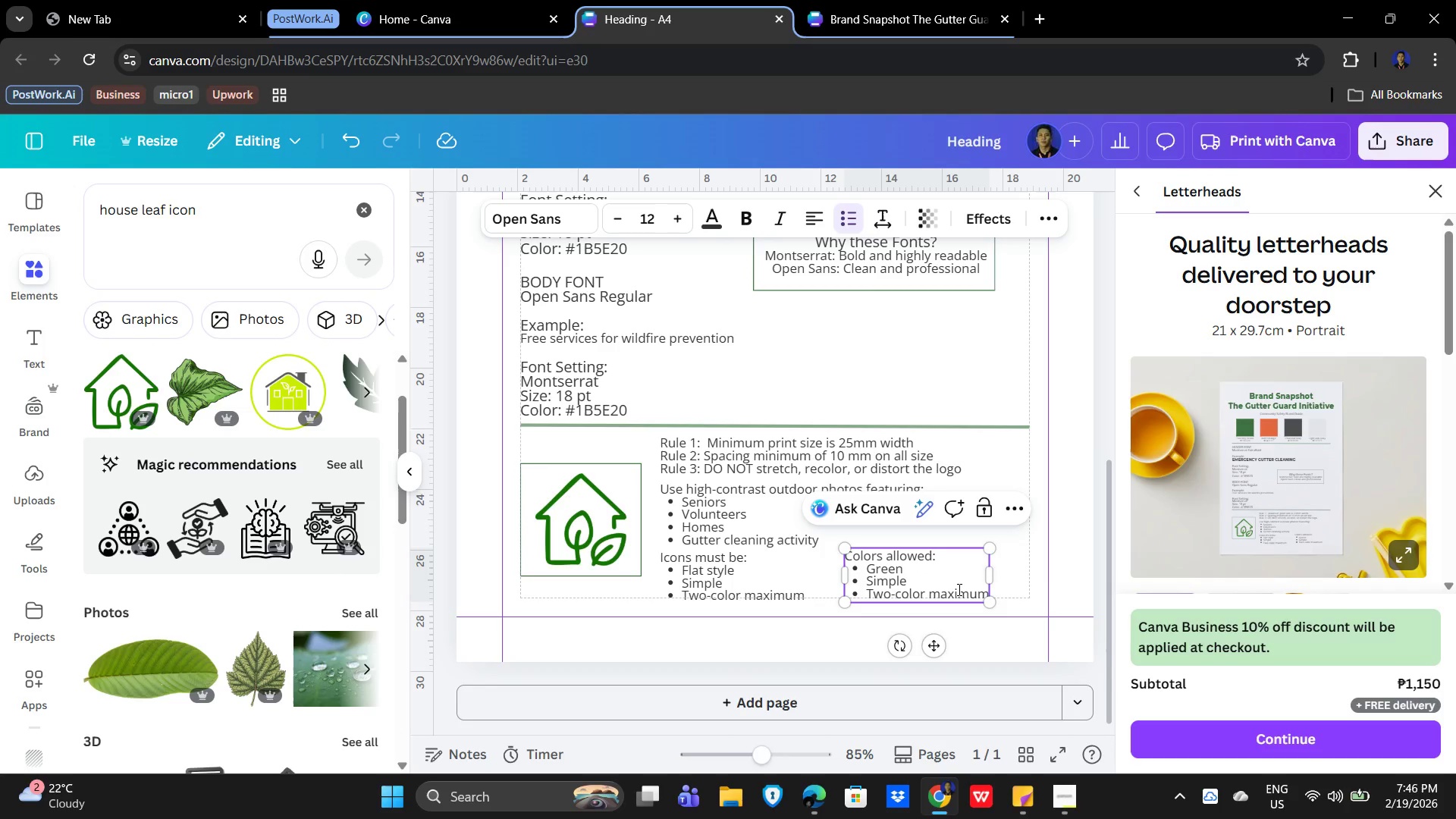 
key(Backspace)
key(Backspace)
key(Backspace)
key(Backspace)
key(Backspace)
key(Backspace)
type(Orange palette ONLY)
 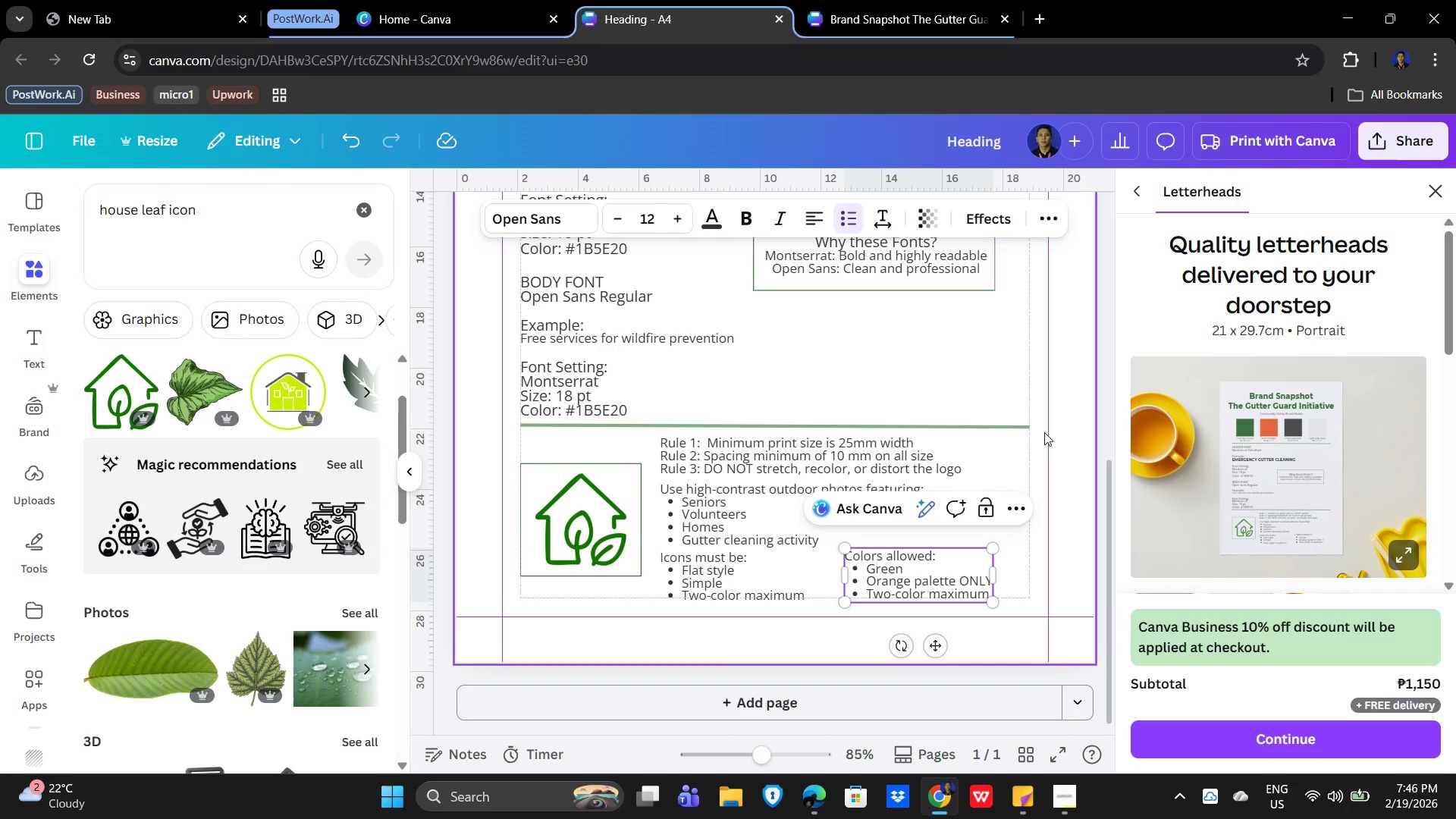 
key(ArrowRight)
 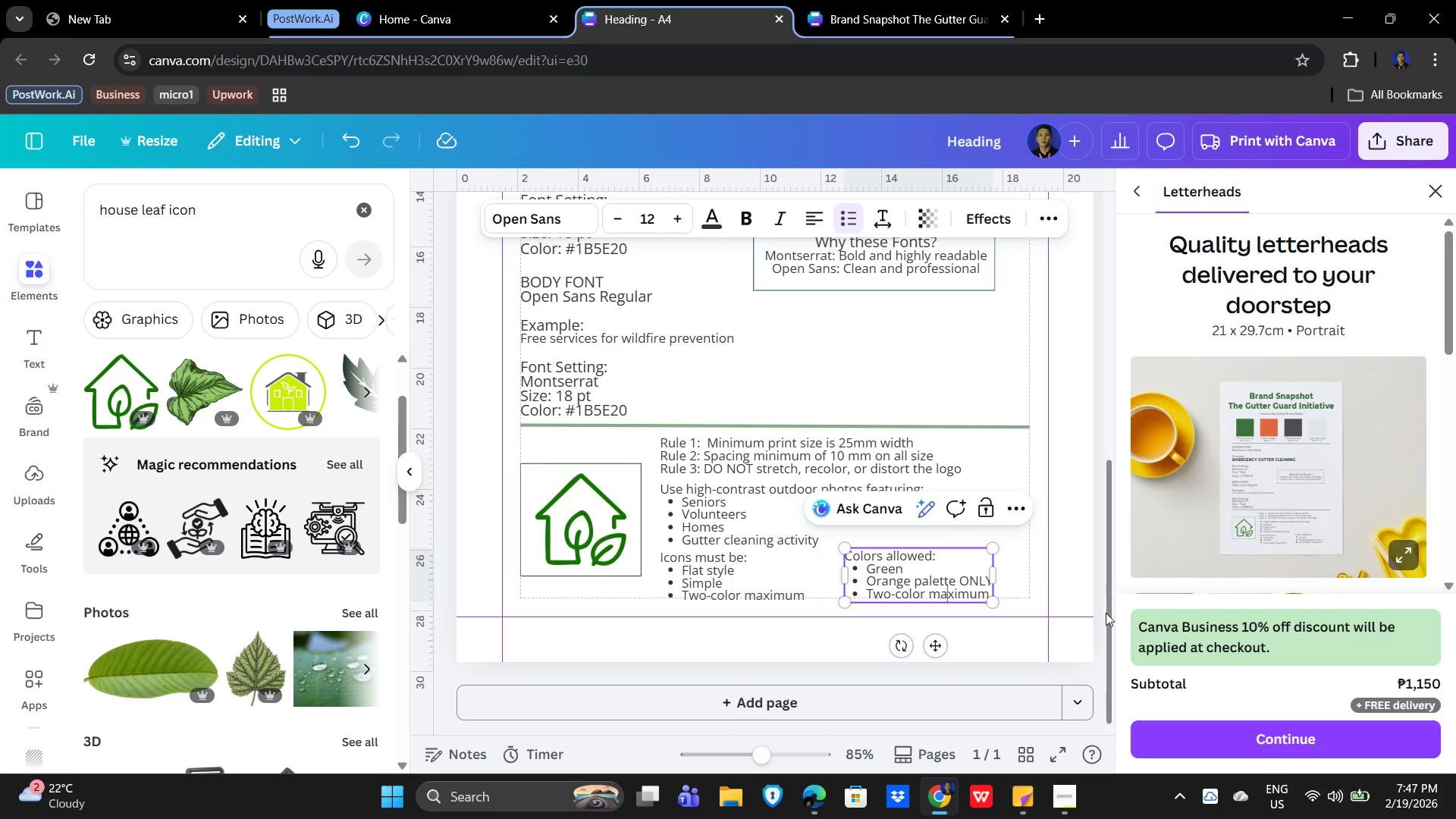 
key(ArrowRight)
 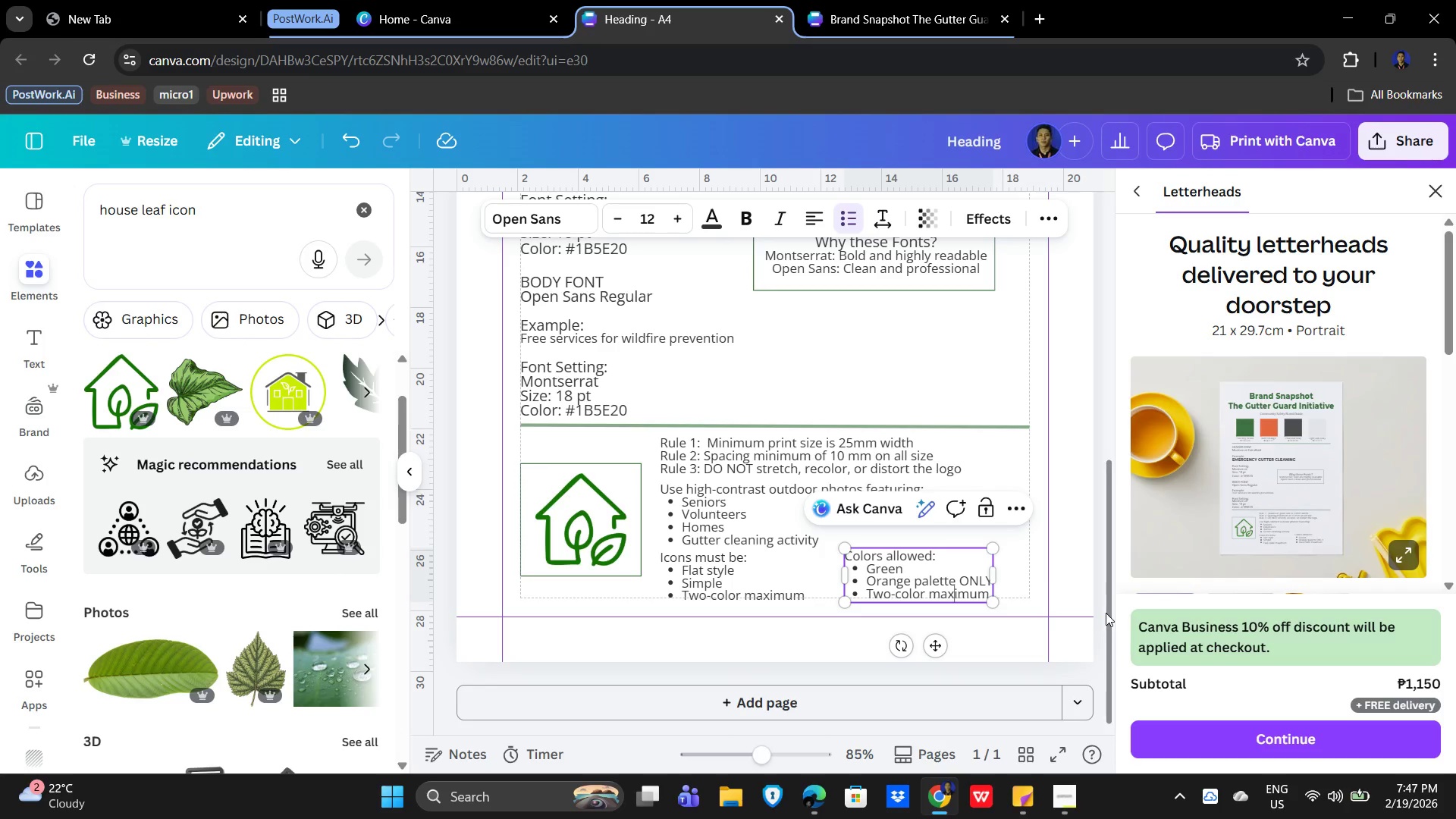 
key(ArrowRight)
 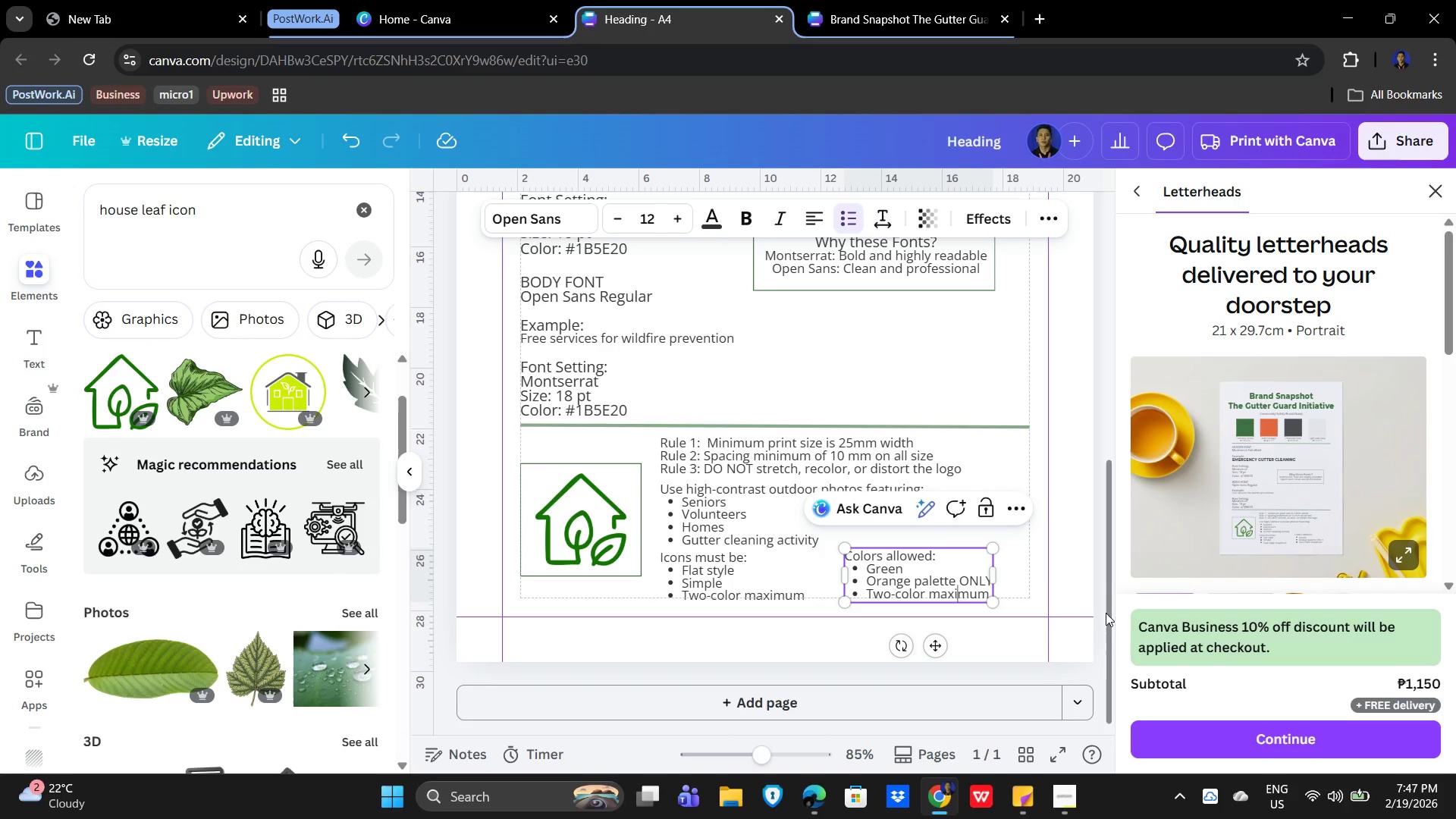 
key(ArrowRight)
 